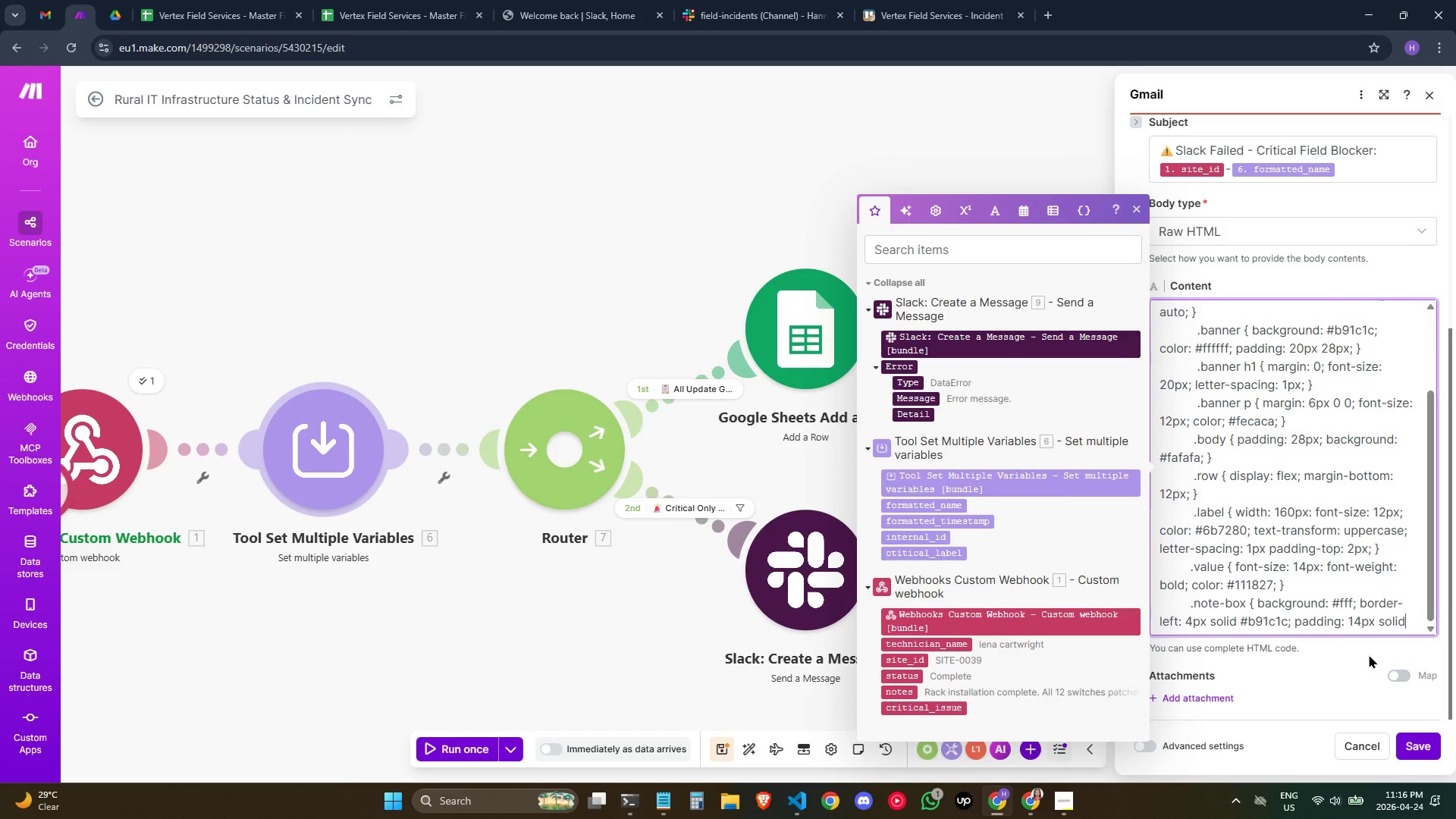 
key(Backspace)
key(Backspace)
key(Backspace)
key(Backspace)
key(Backspace)
type(16px; margin)
 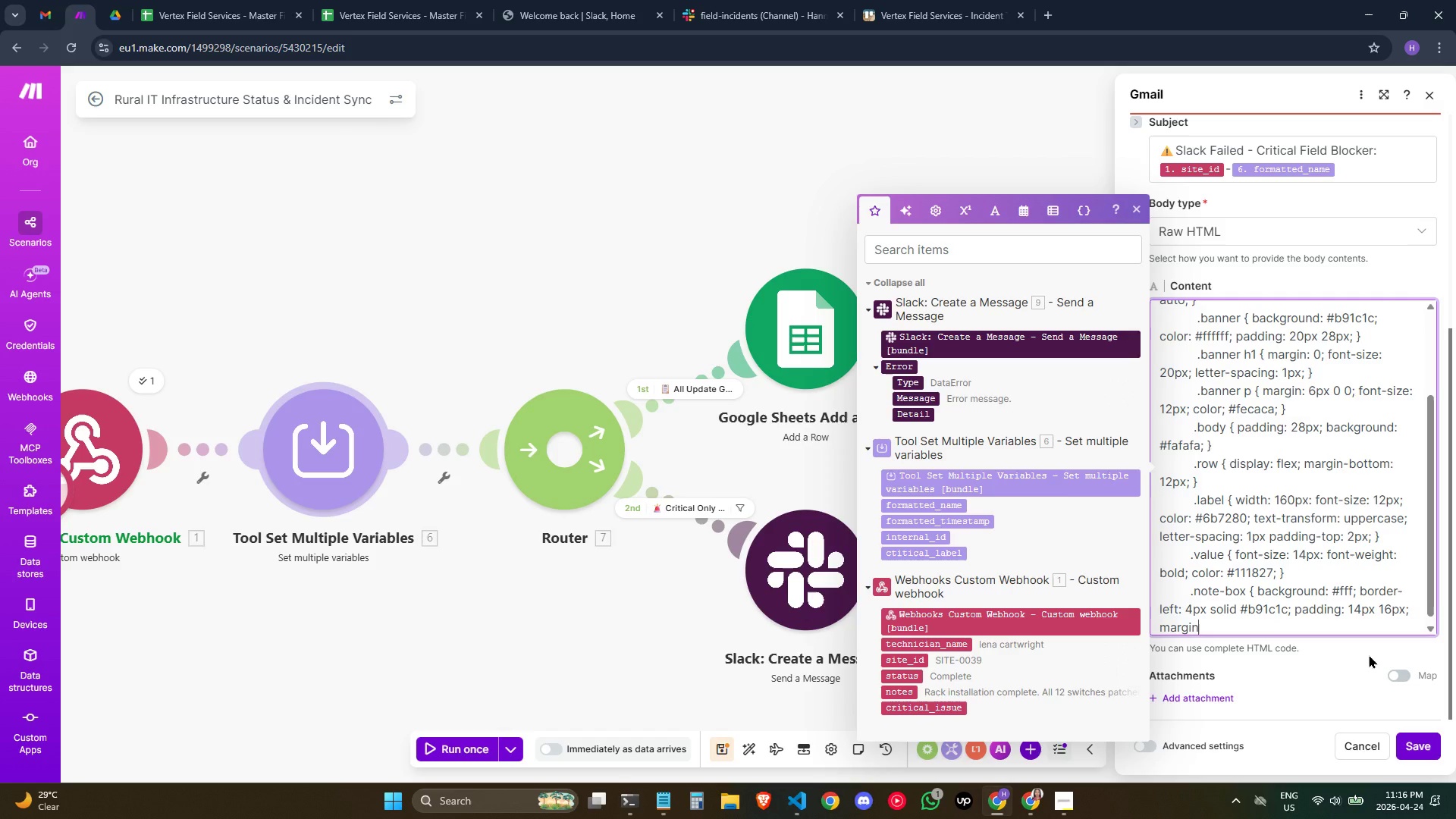 
type(: 20px 0 )
key(Backspace)
type(; font-style: italic)
 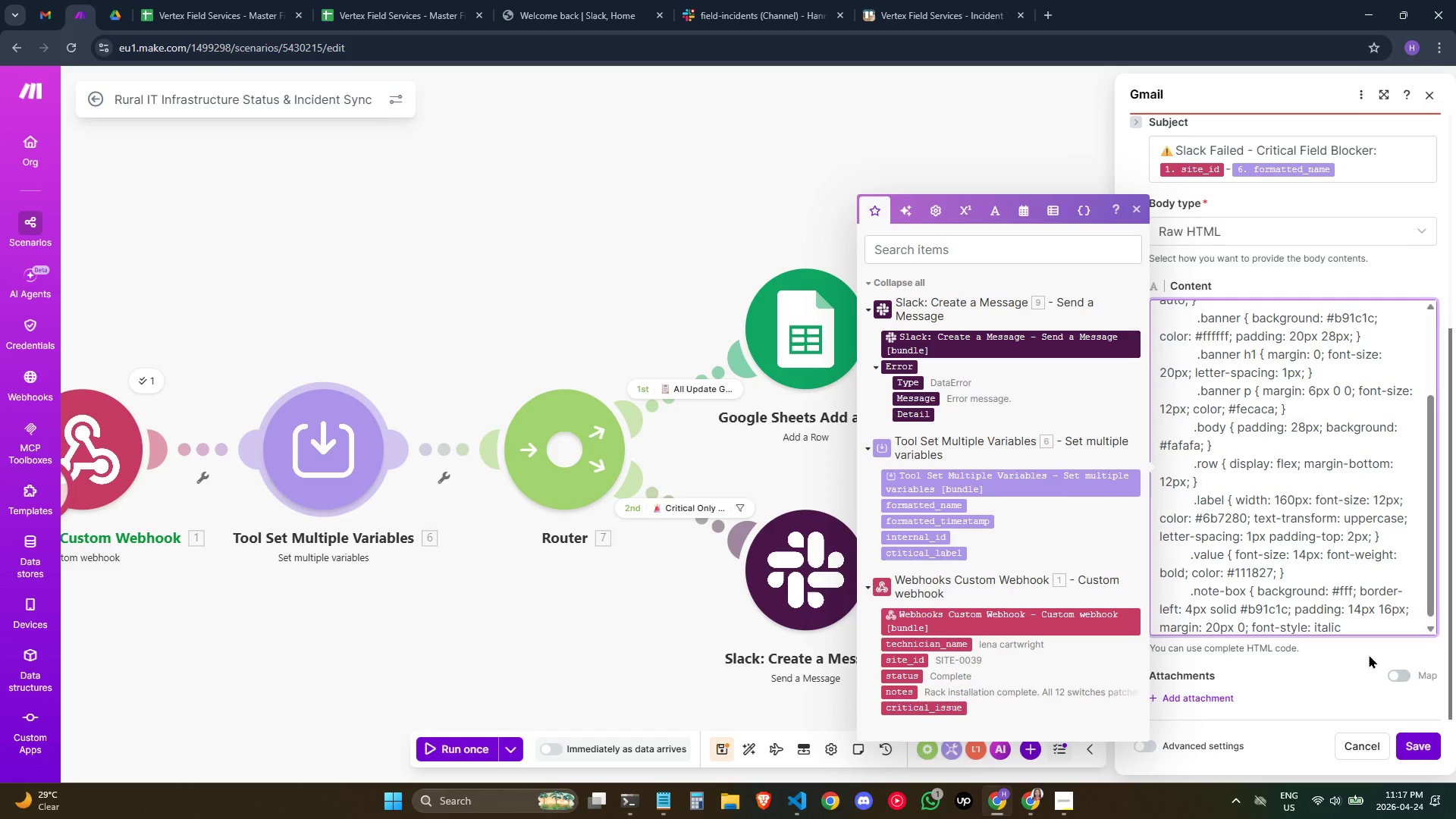 
key(Semicolon)
 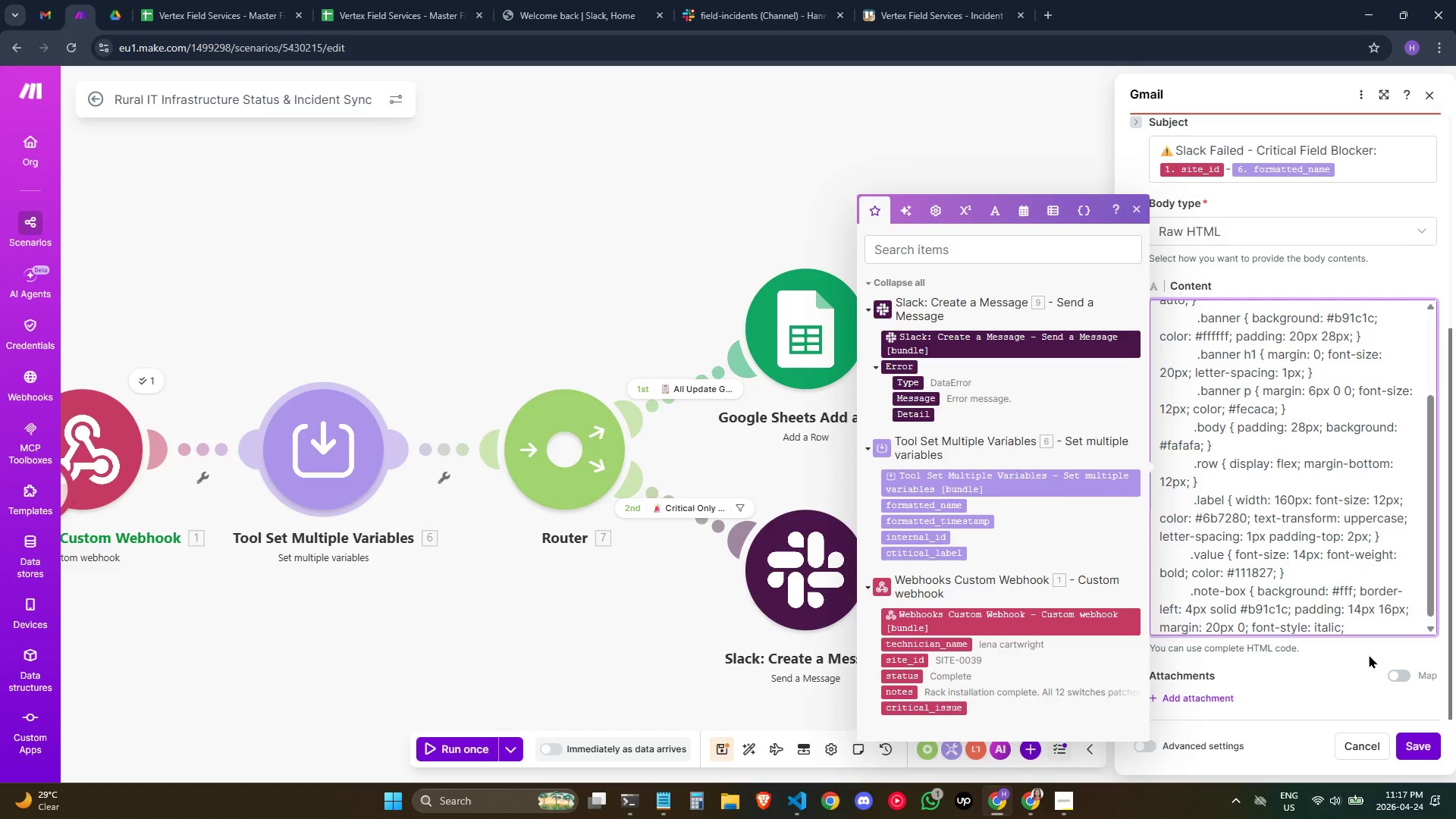 
key(Space)
 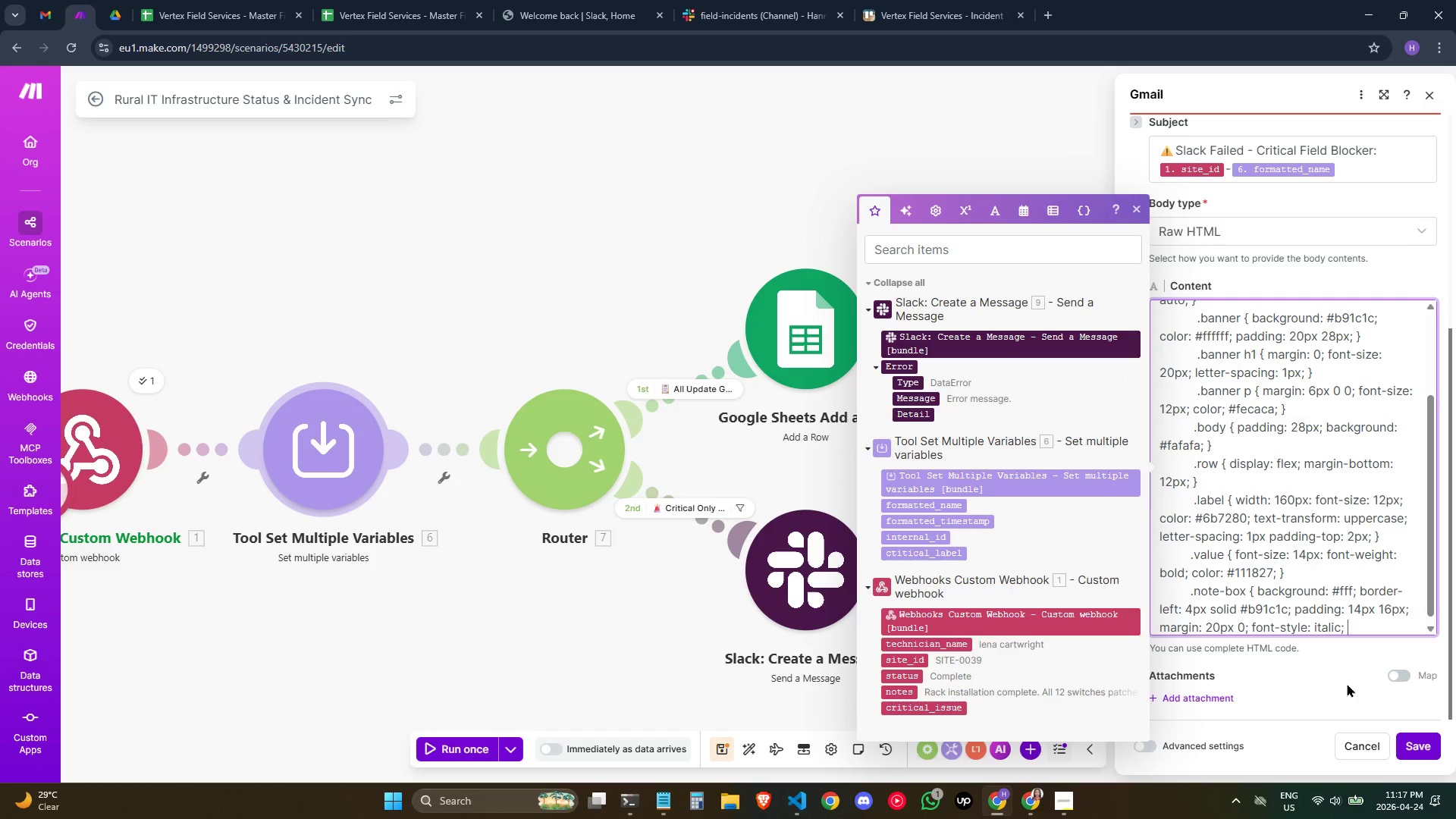 
wait(12.47)
 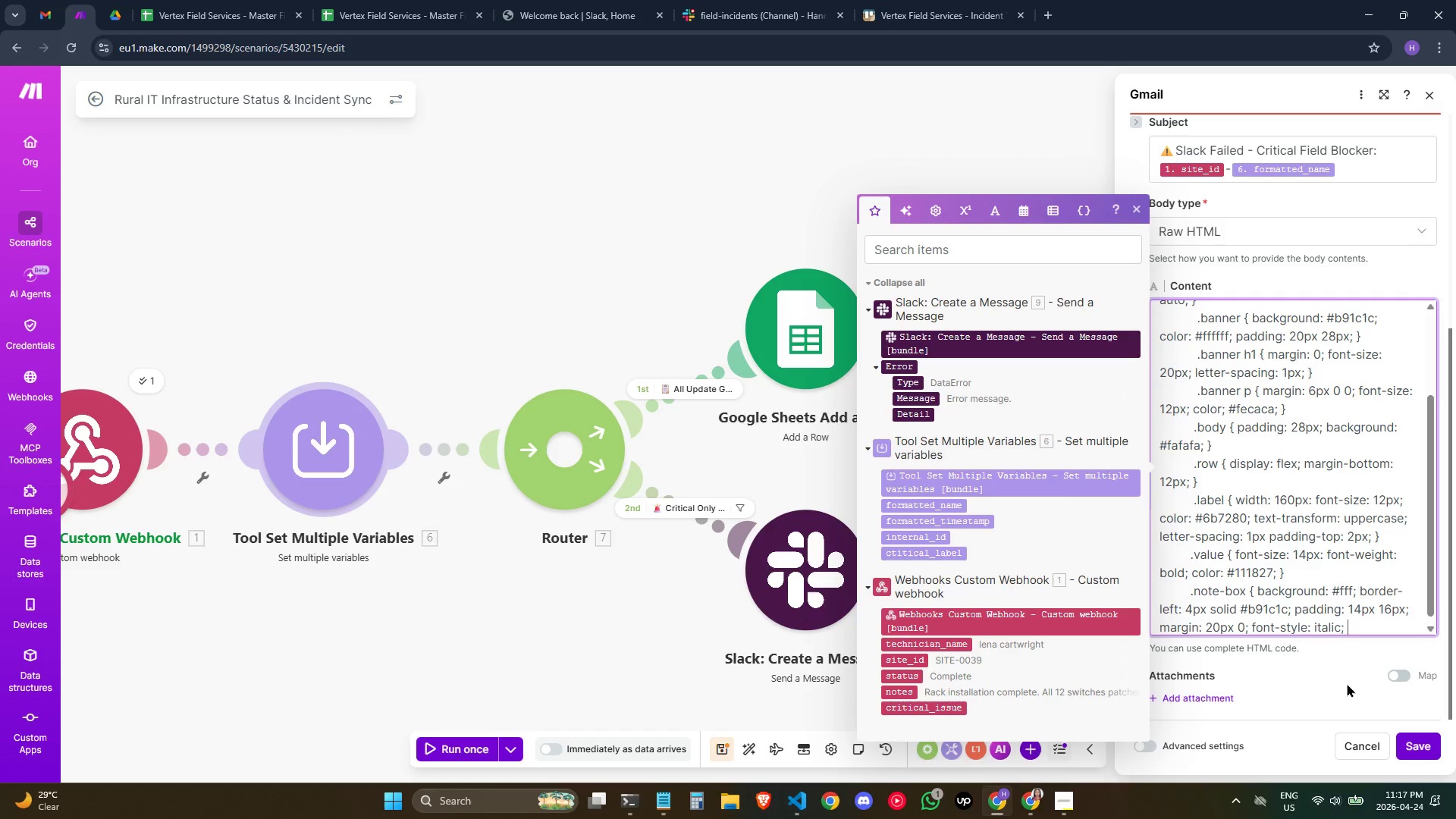 
type(line-height; 1.6; color: #374151; })
 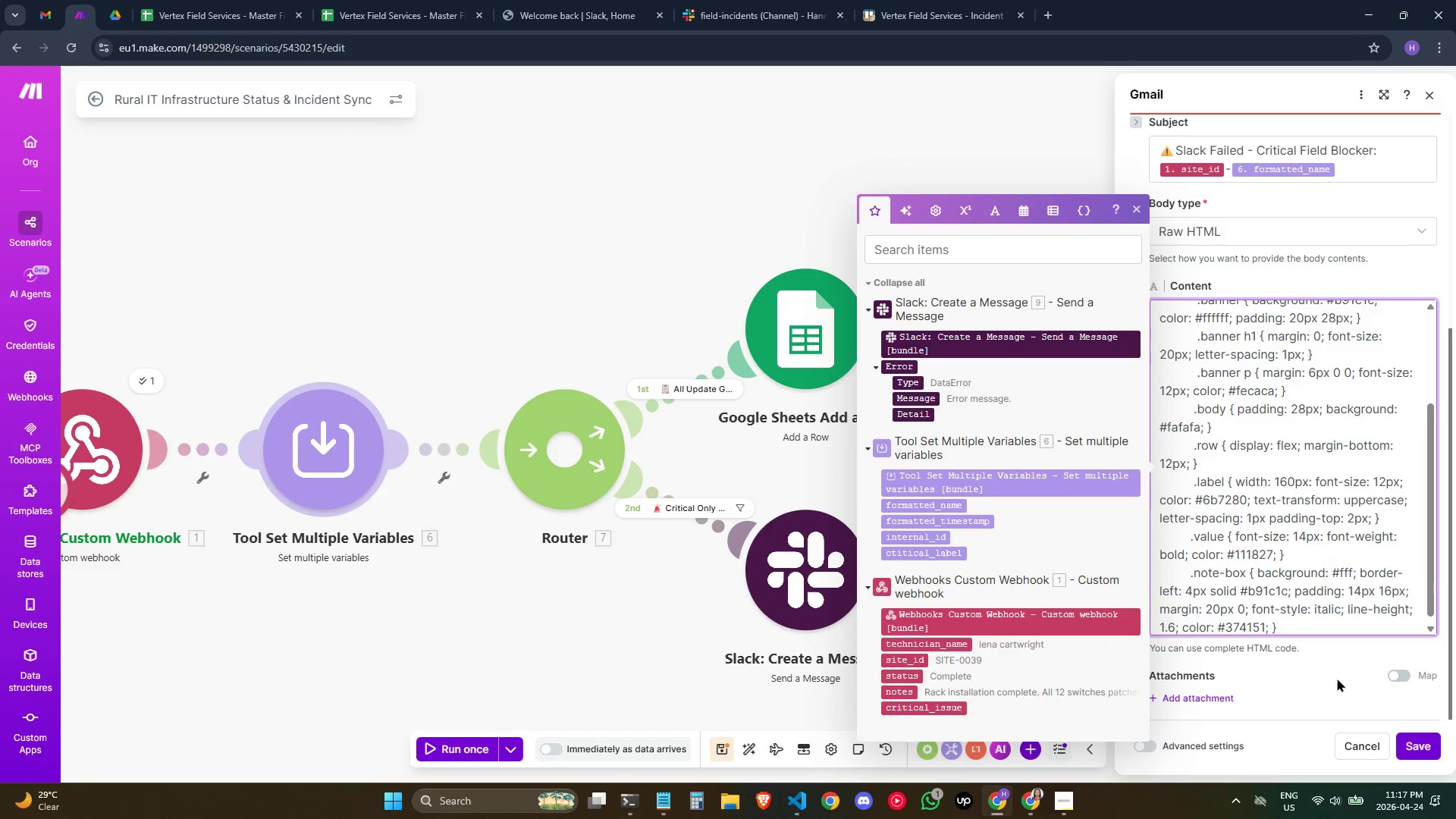 
key(Enter)
 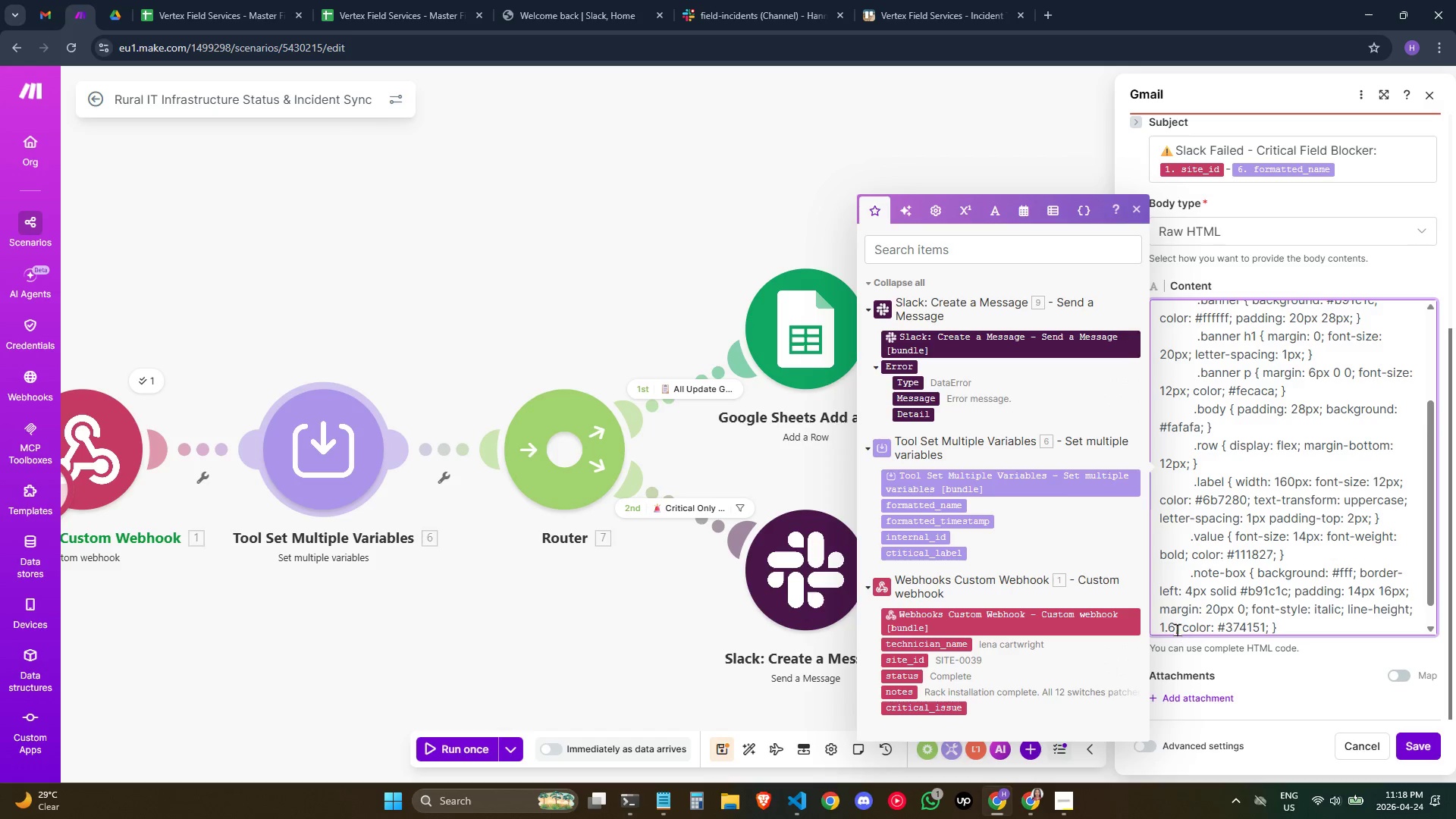 
scroll: coordinate [1175, 621], scroll_direction: down, amount: 1.0
 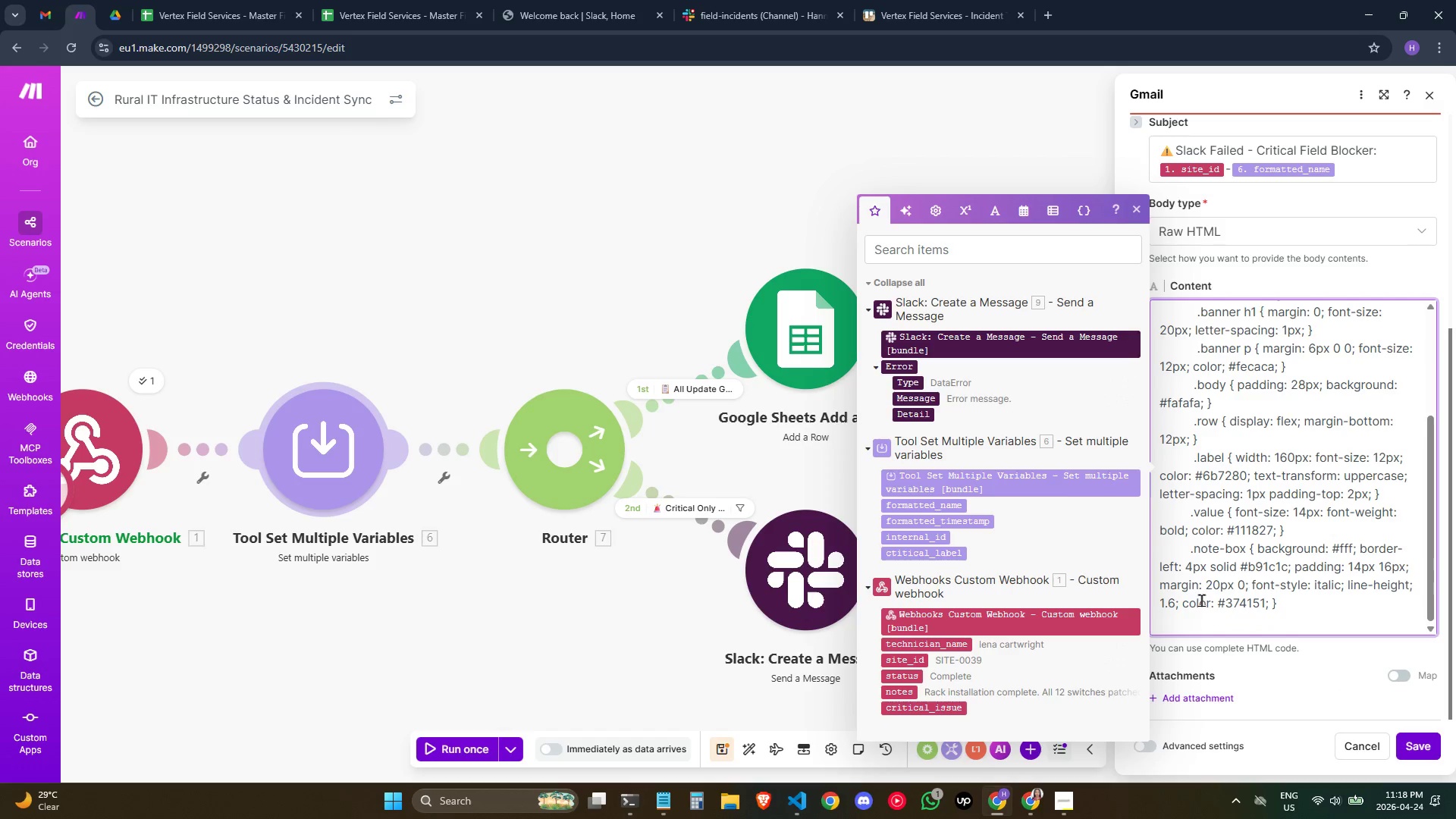 
hold_key(key=Space, duration=0.81)
 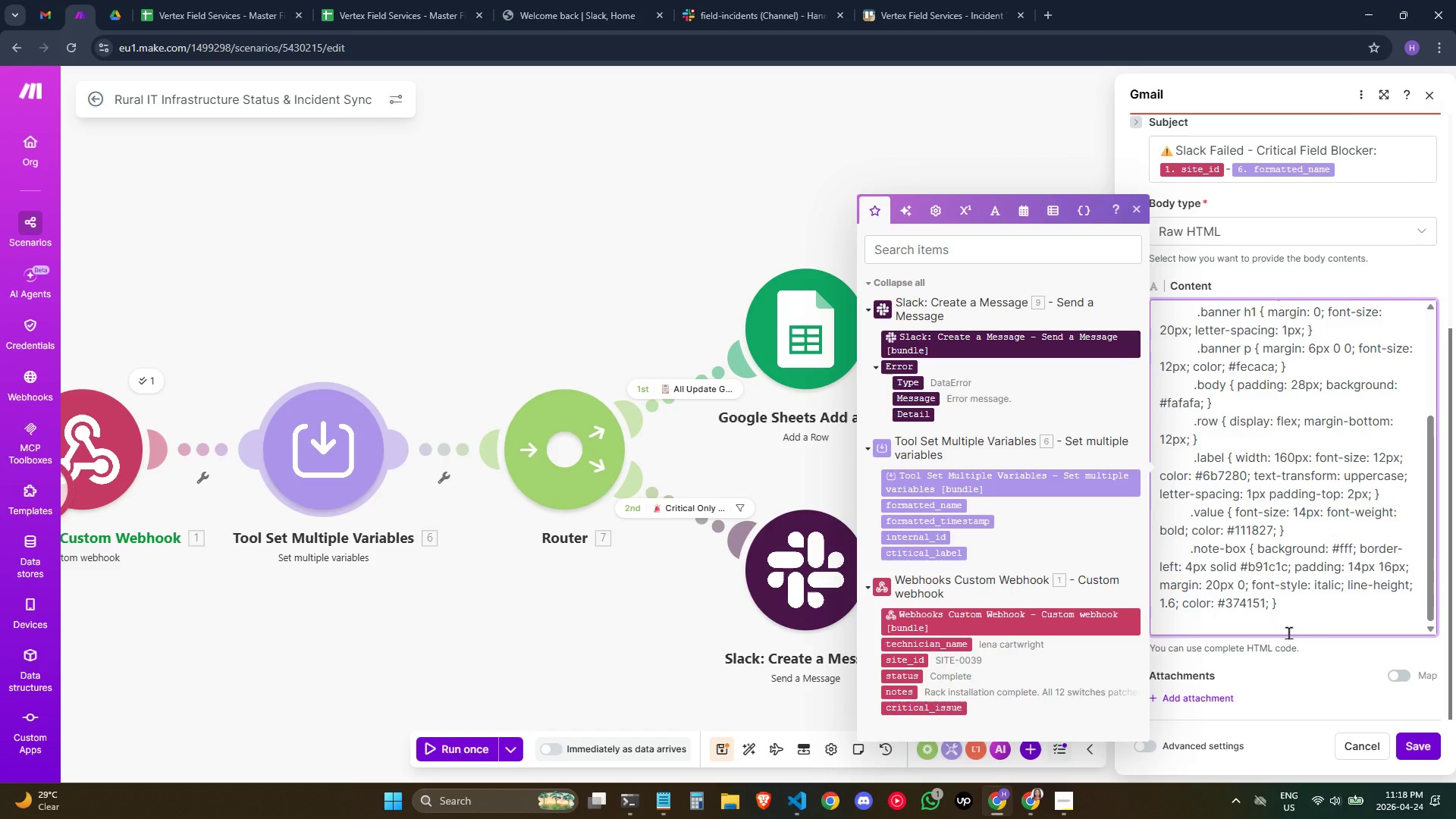 
scroll: coordinate [1201, 600], scroll_direction: down, amount: 1.0
 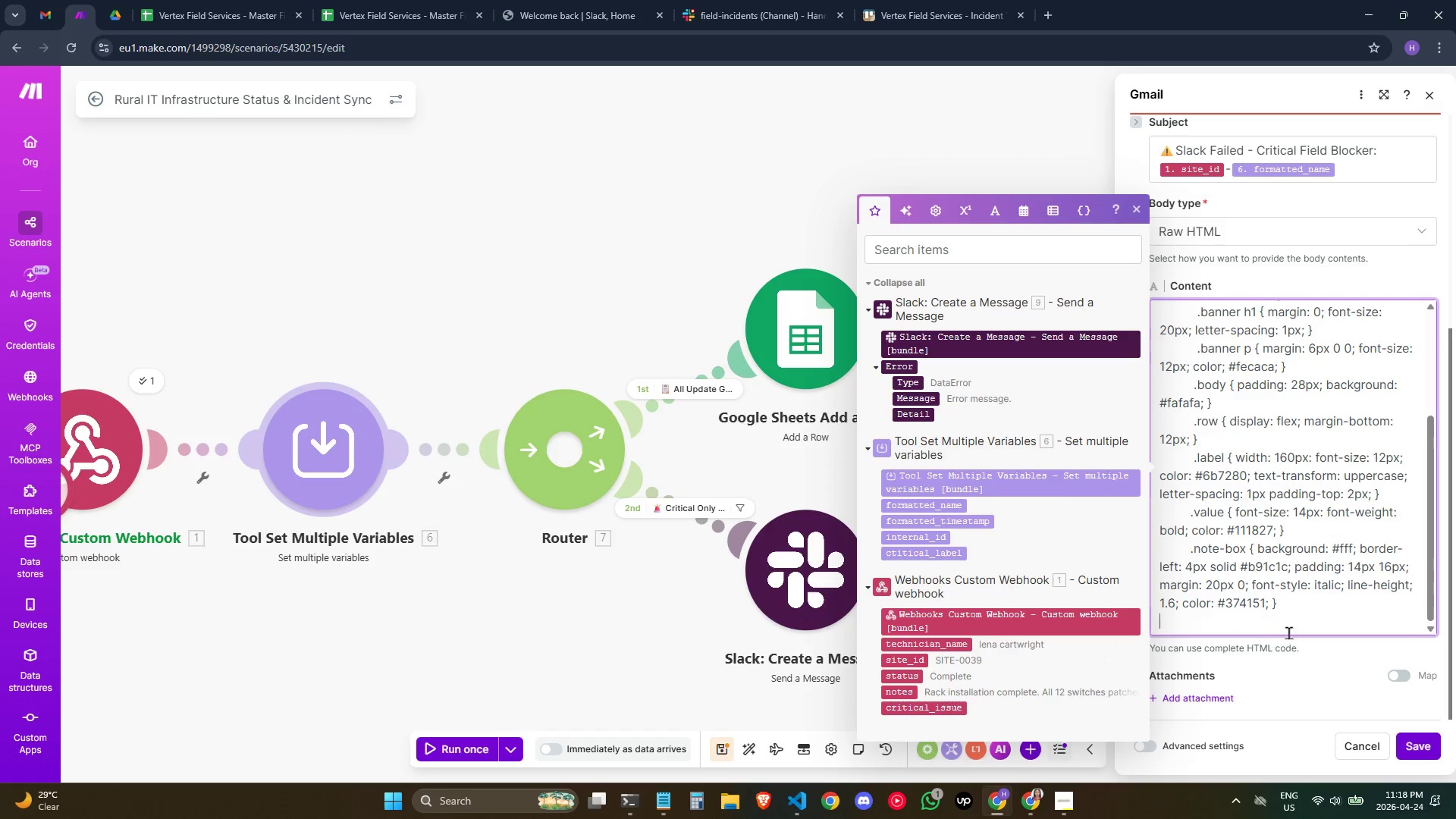 
key(Backspace)
 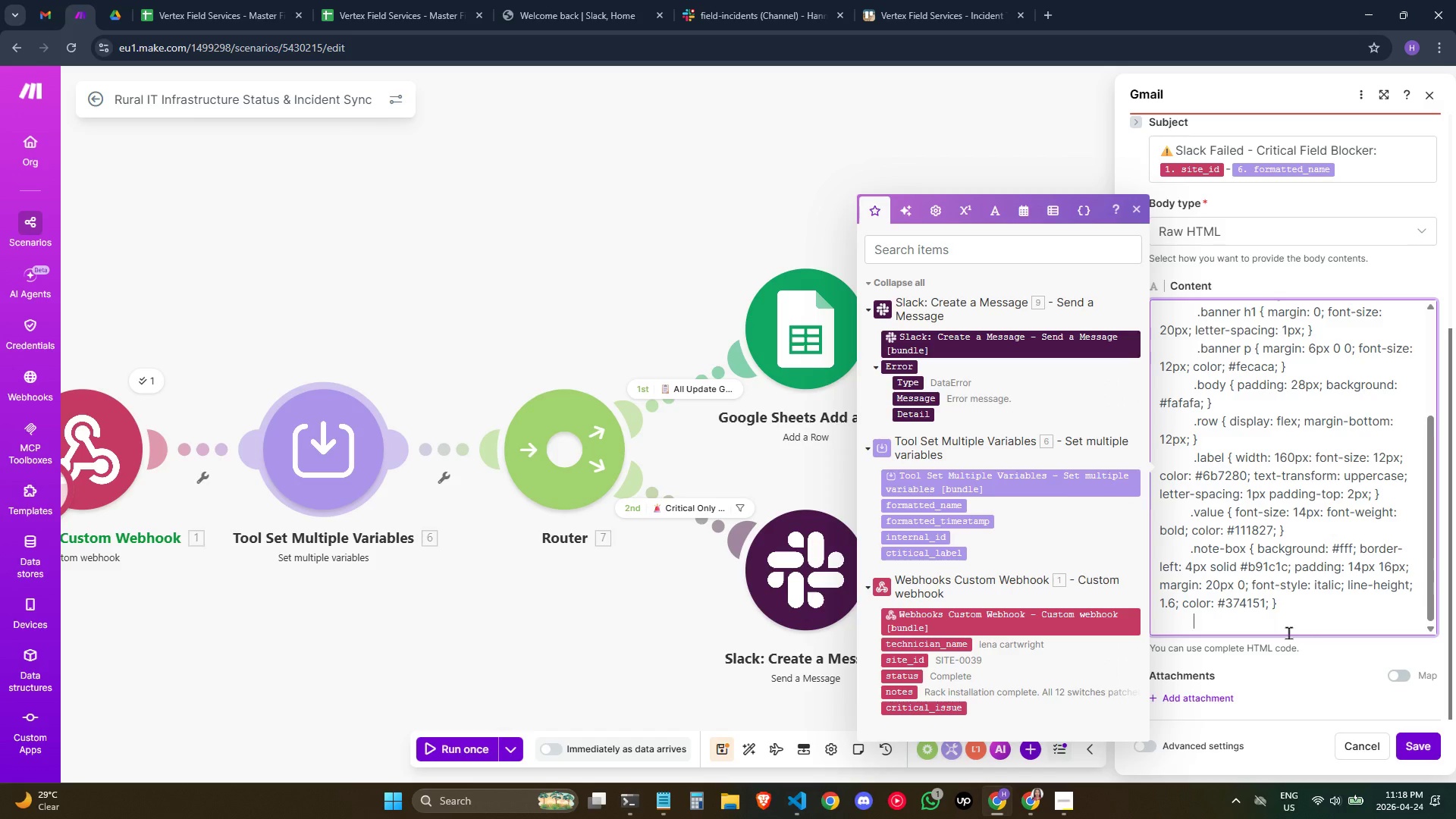 
key(Backspace)
 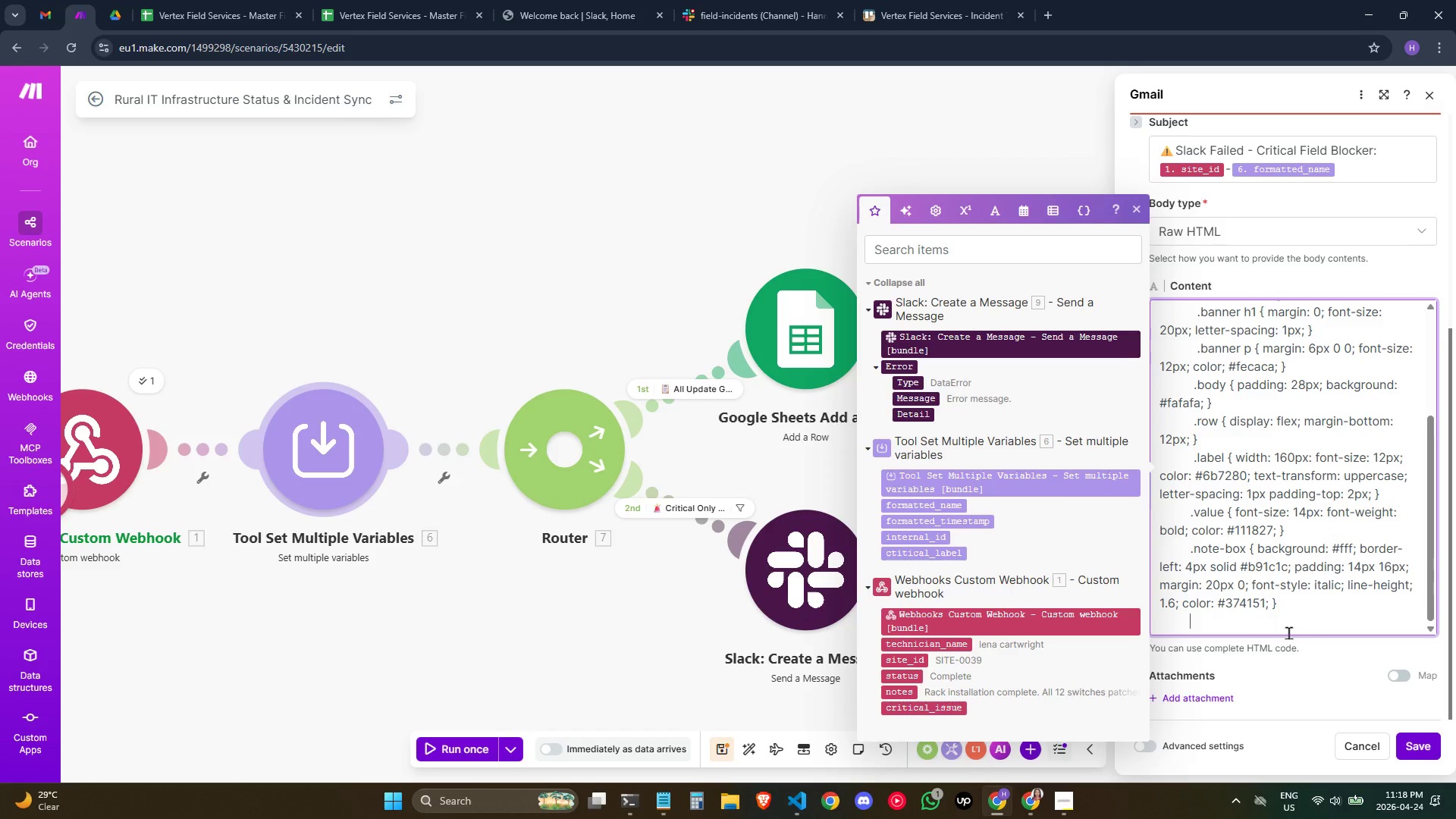 
key(Backspace)
 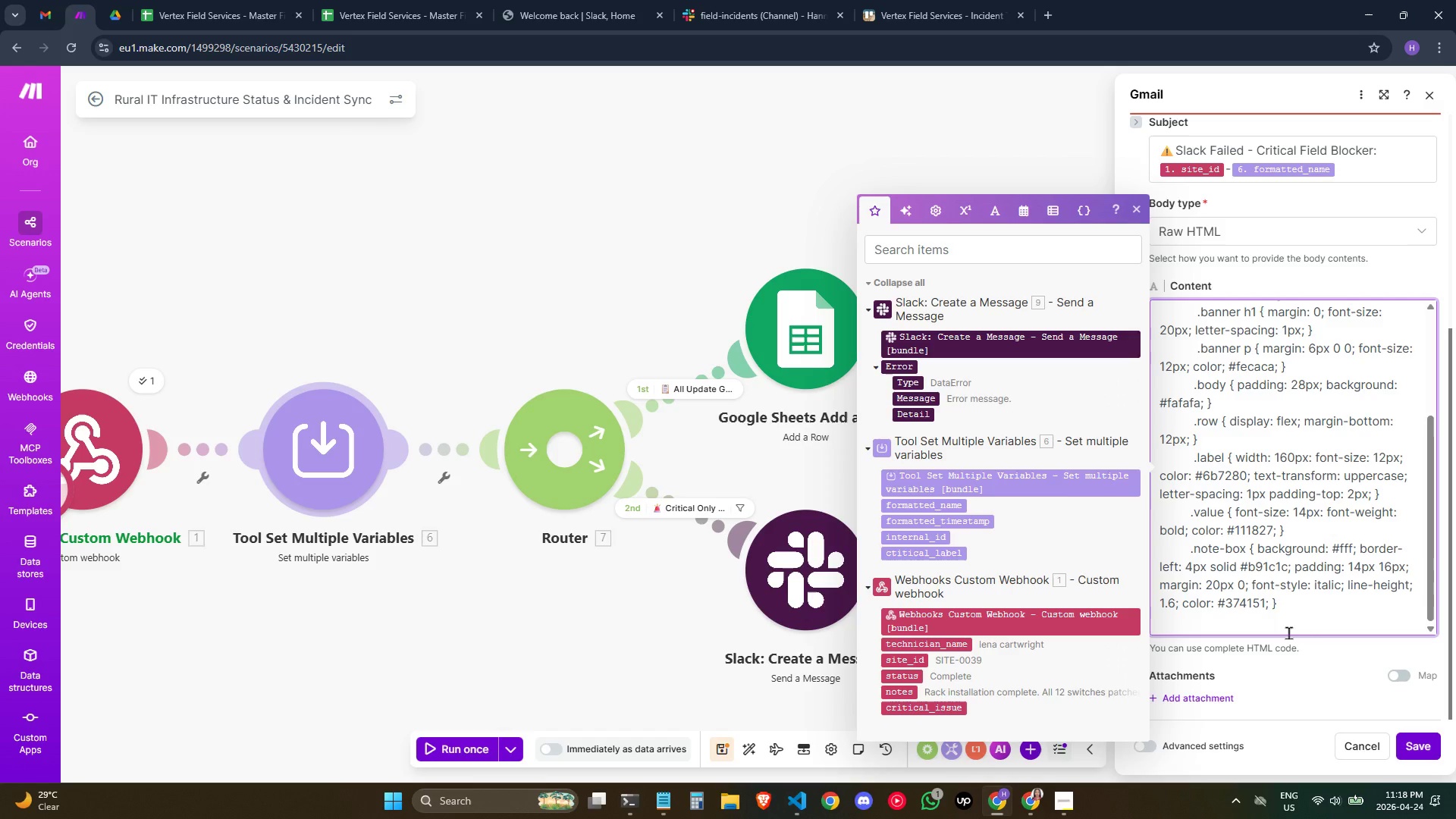 
key(Space)
 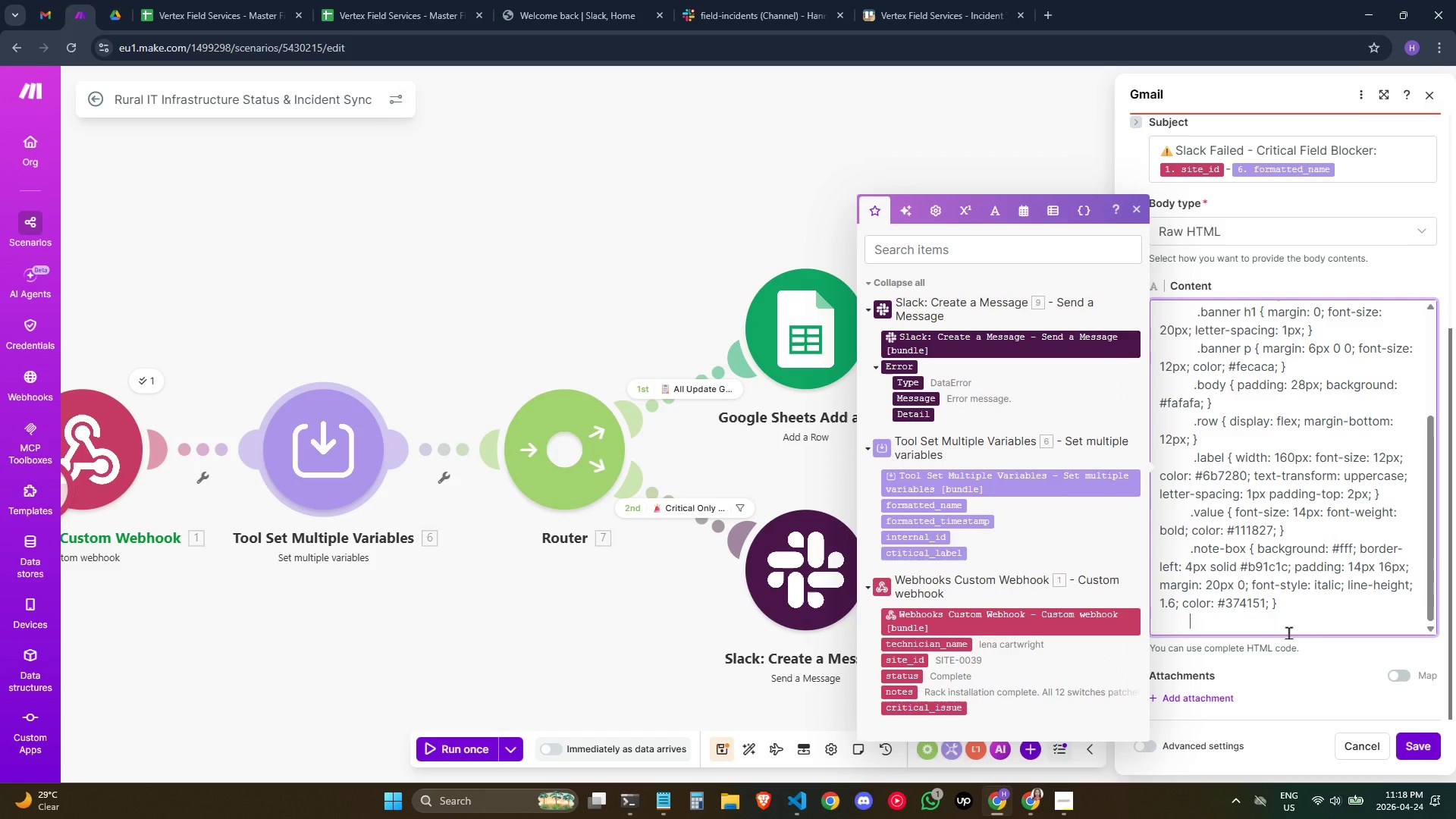 
key(Period)
 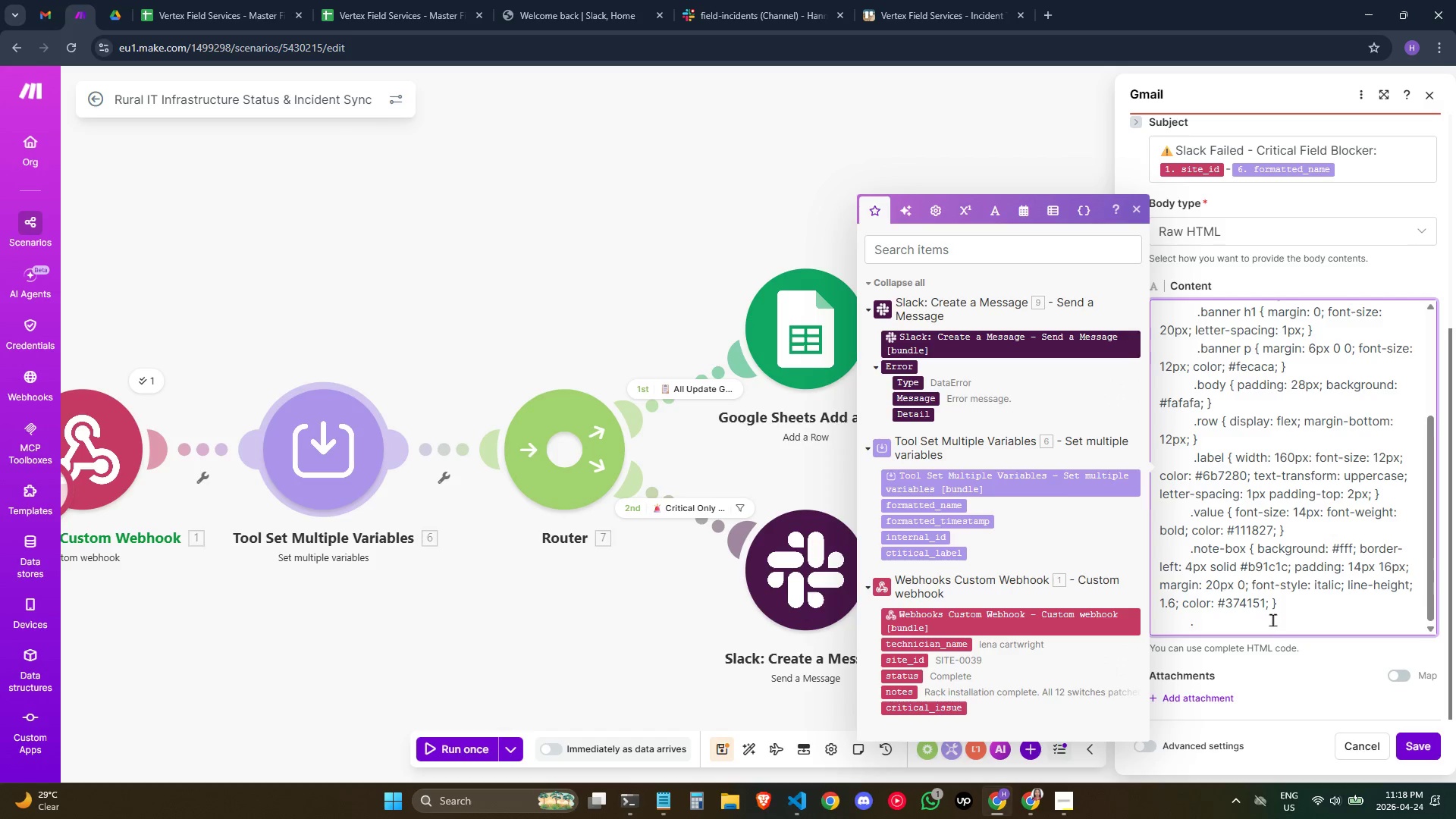 
wait(41.97)
 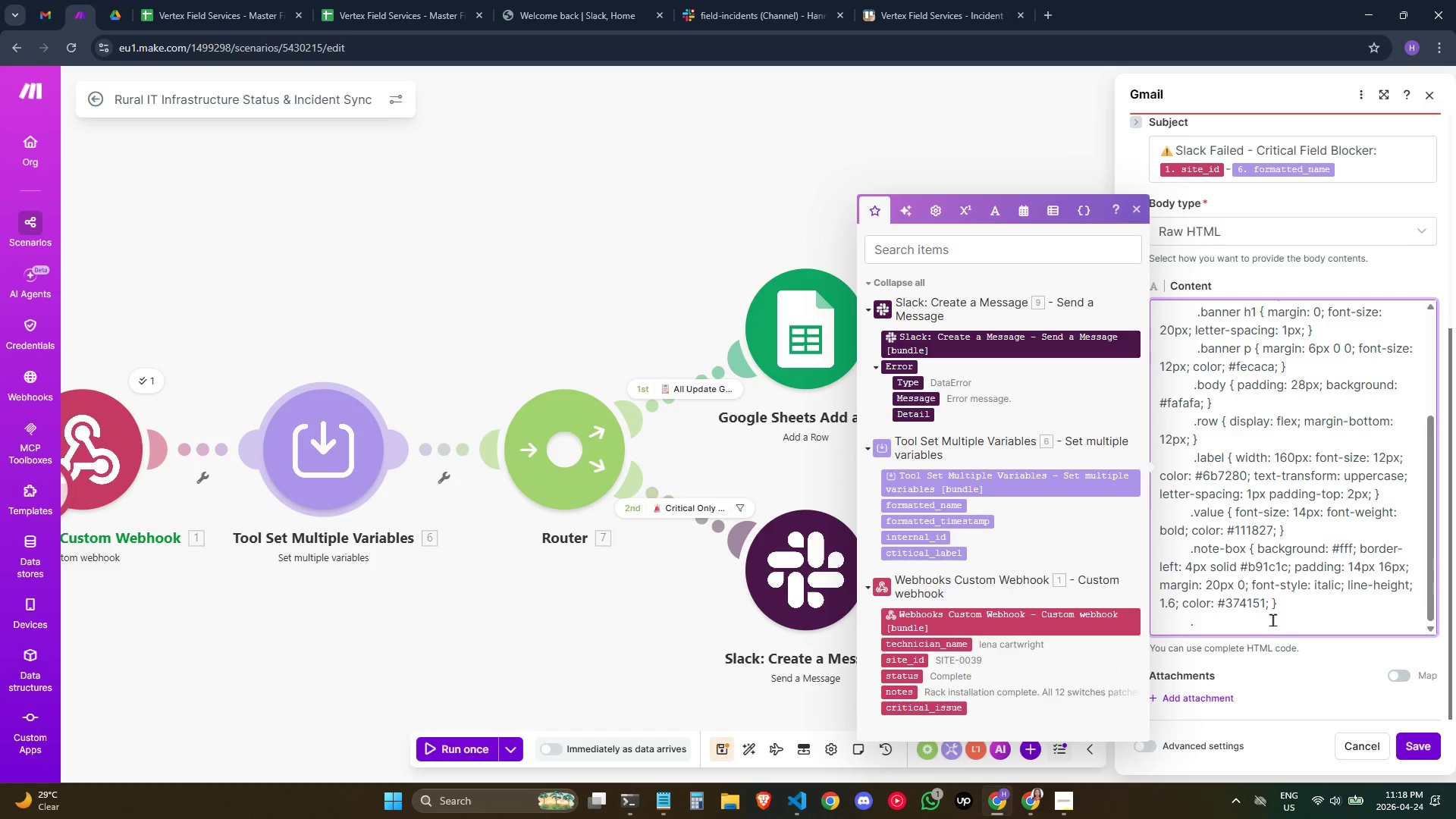 
type(footer { padding: 16px 28px; font)
 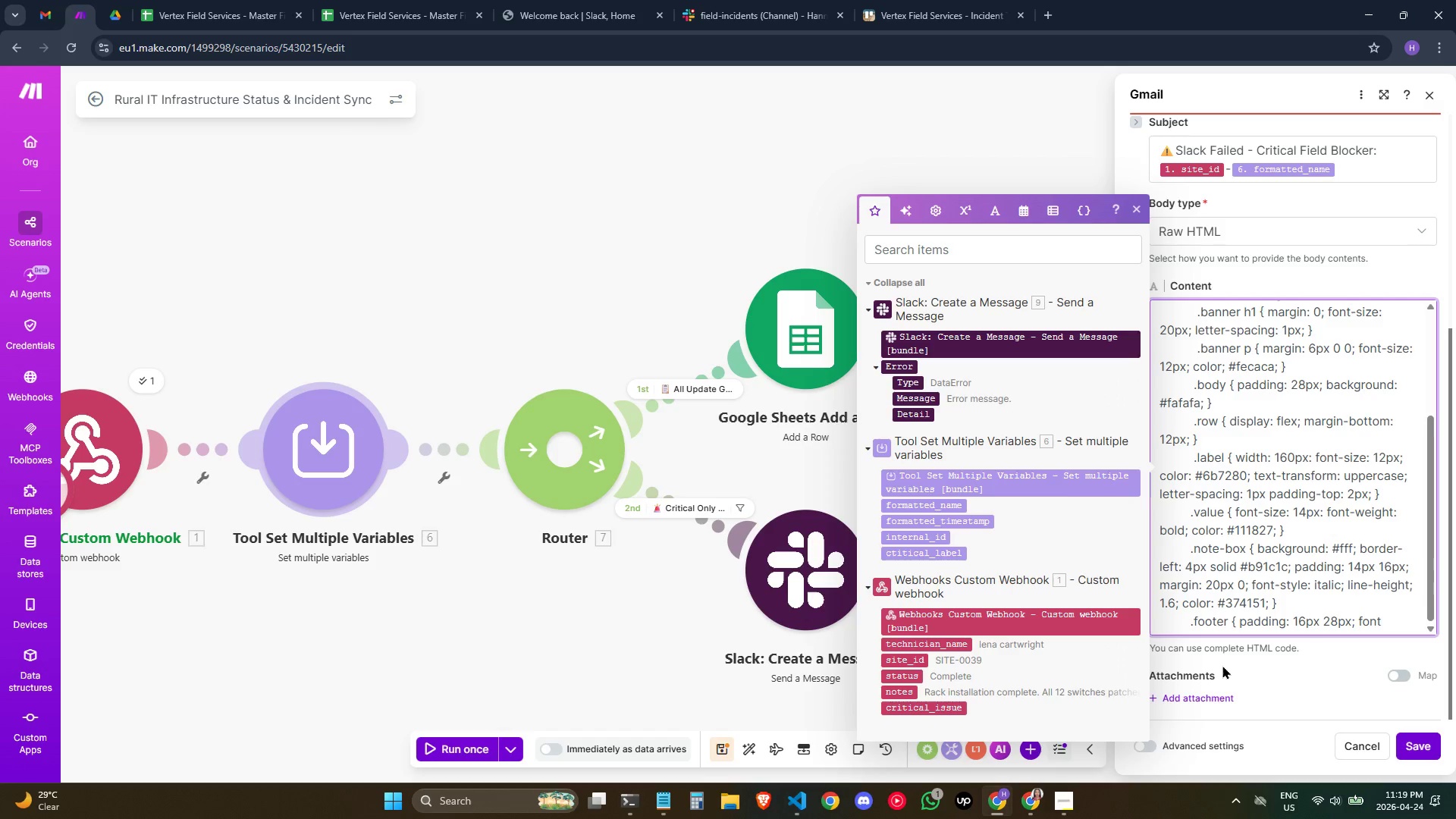 
wait(6.81)
 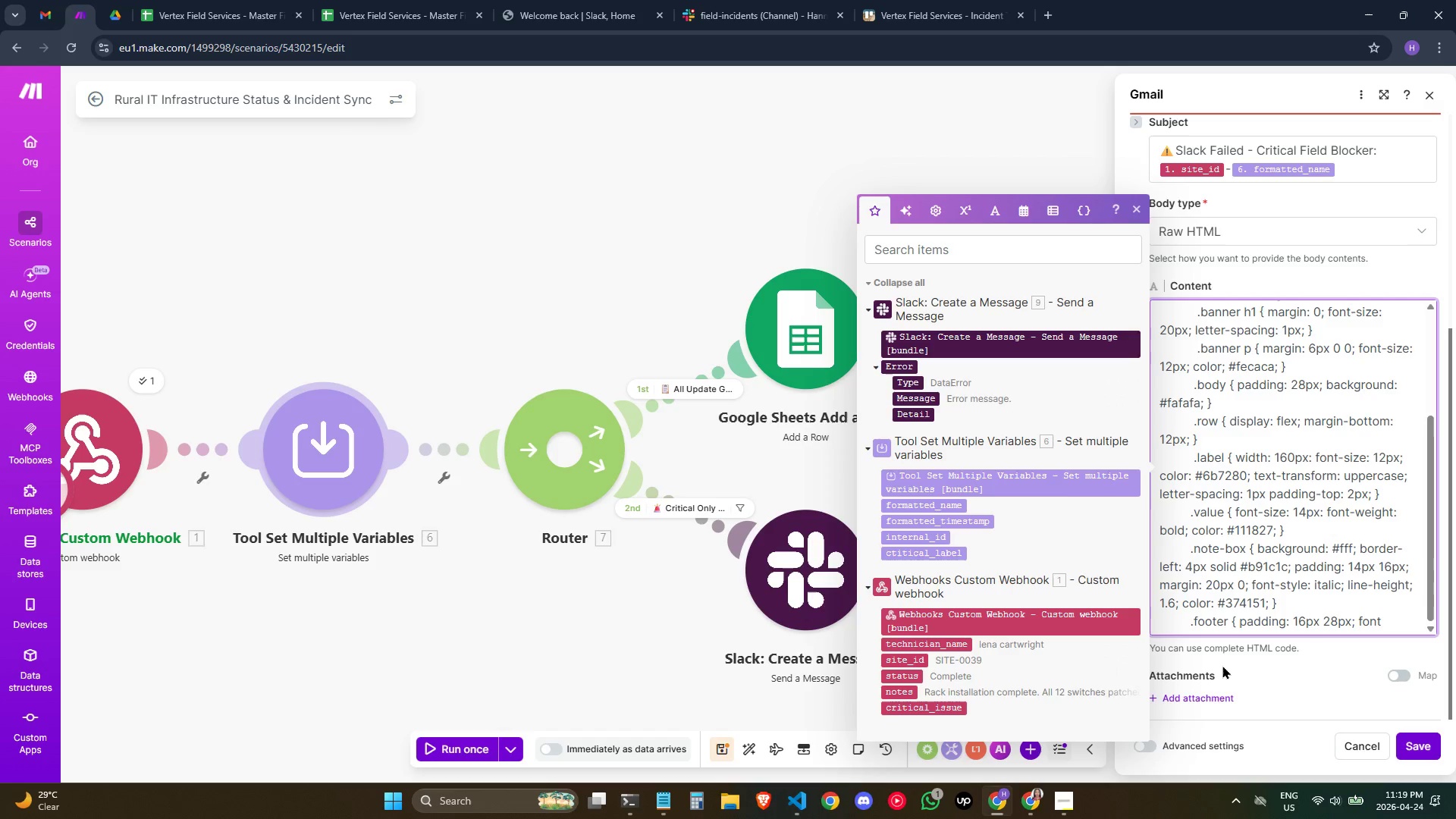 
type(-size: )
 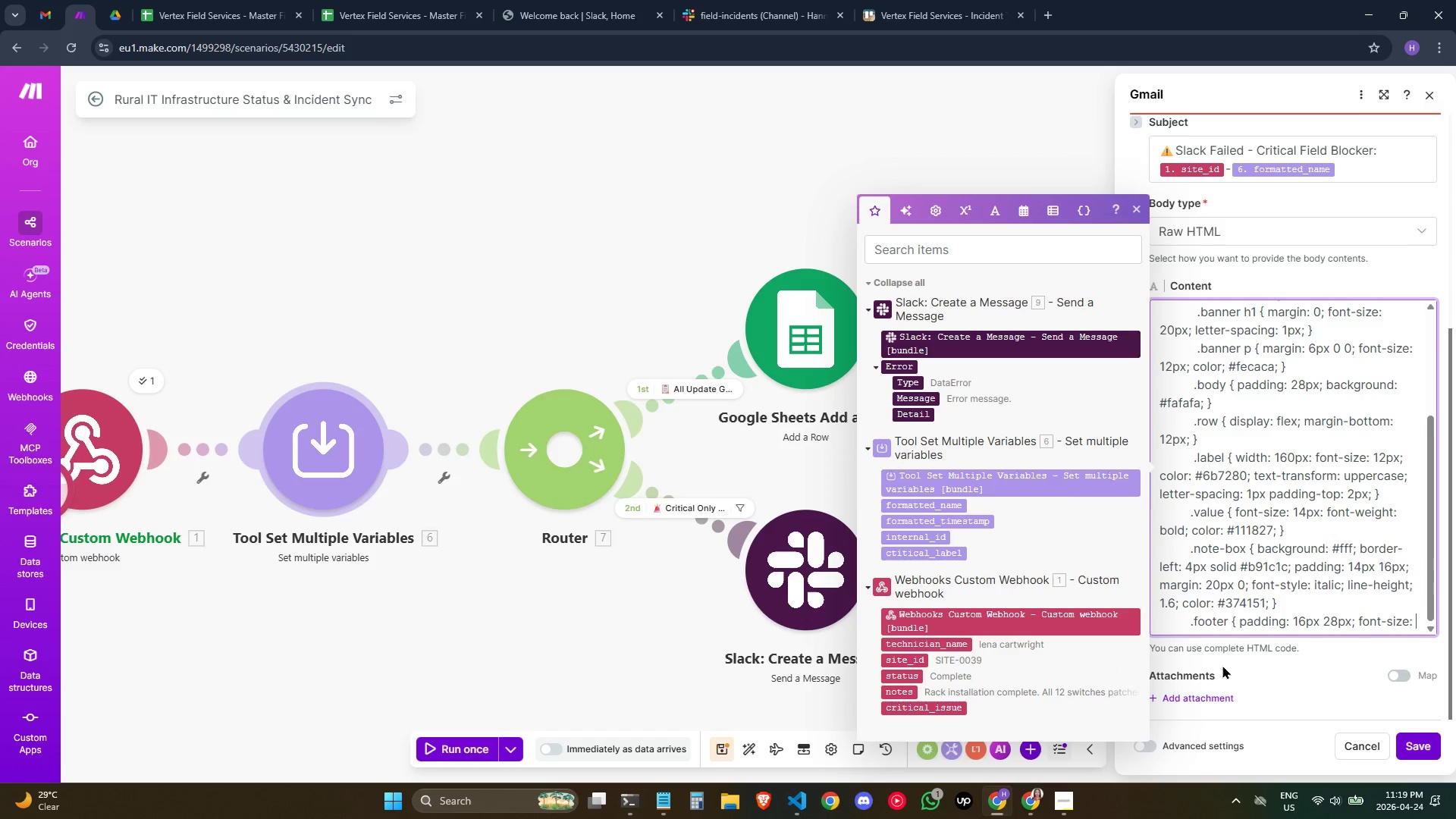 
wait(5.92)
 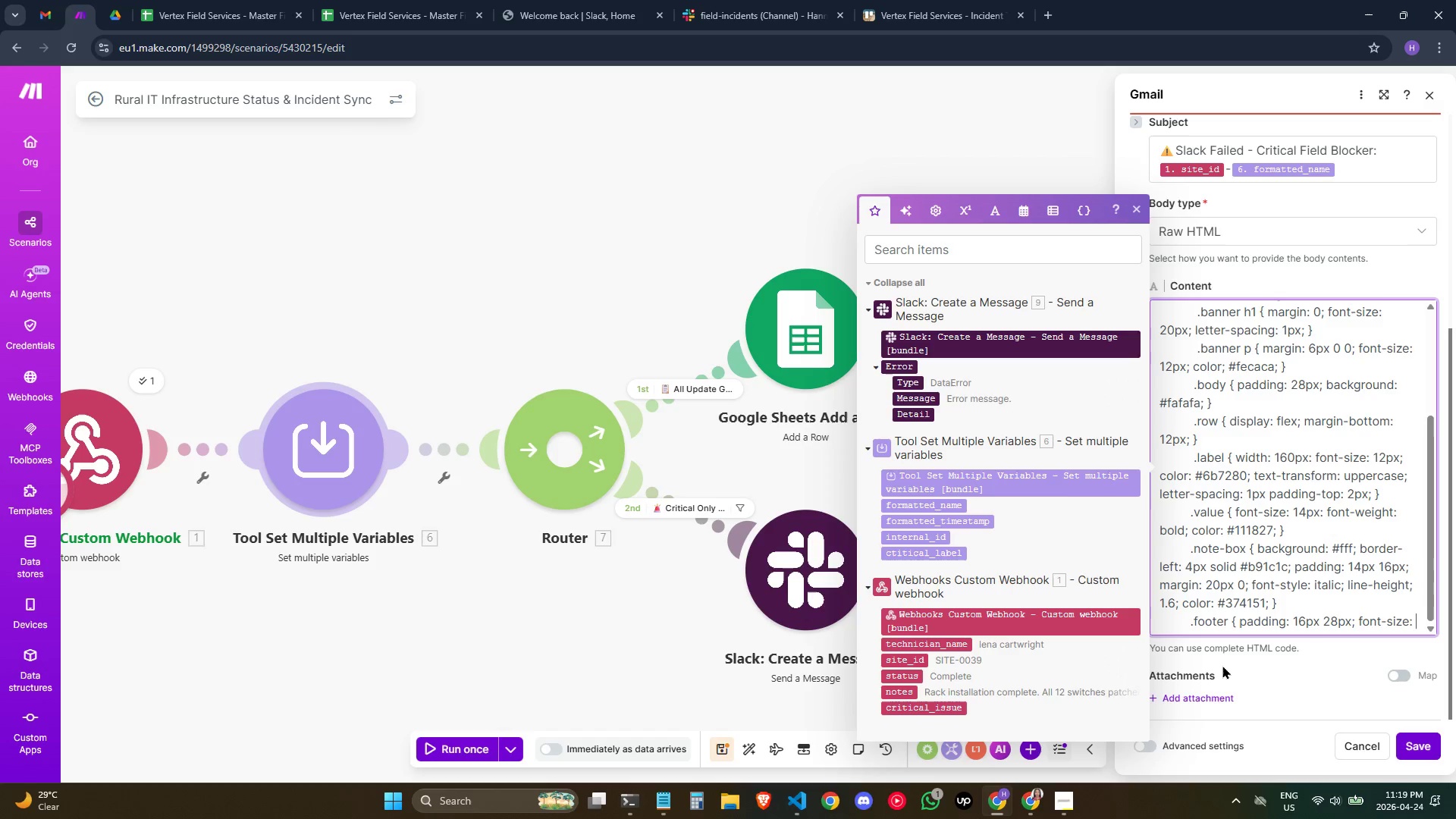 
type(11px; color:)
 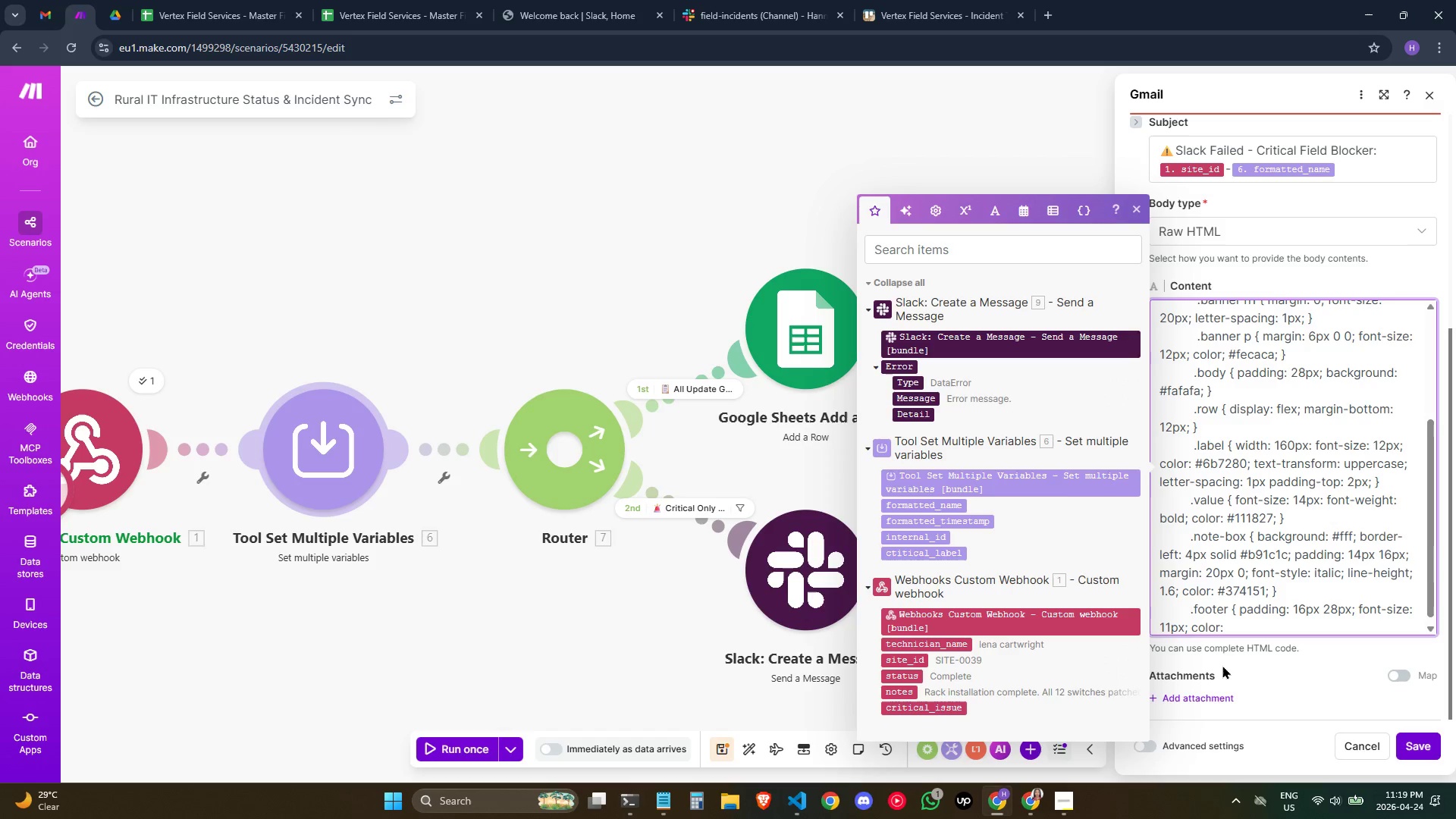 
type( #9ca3af;)
 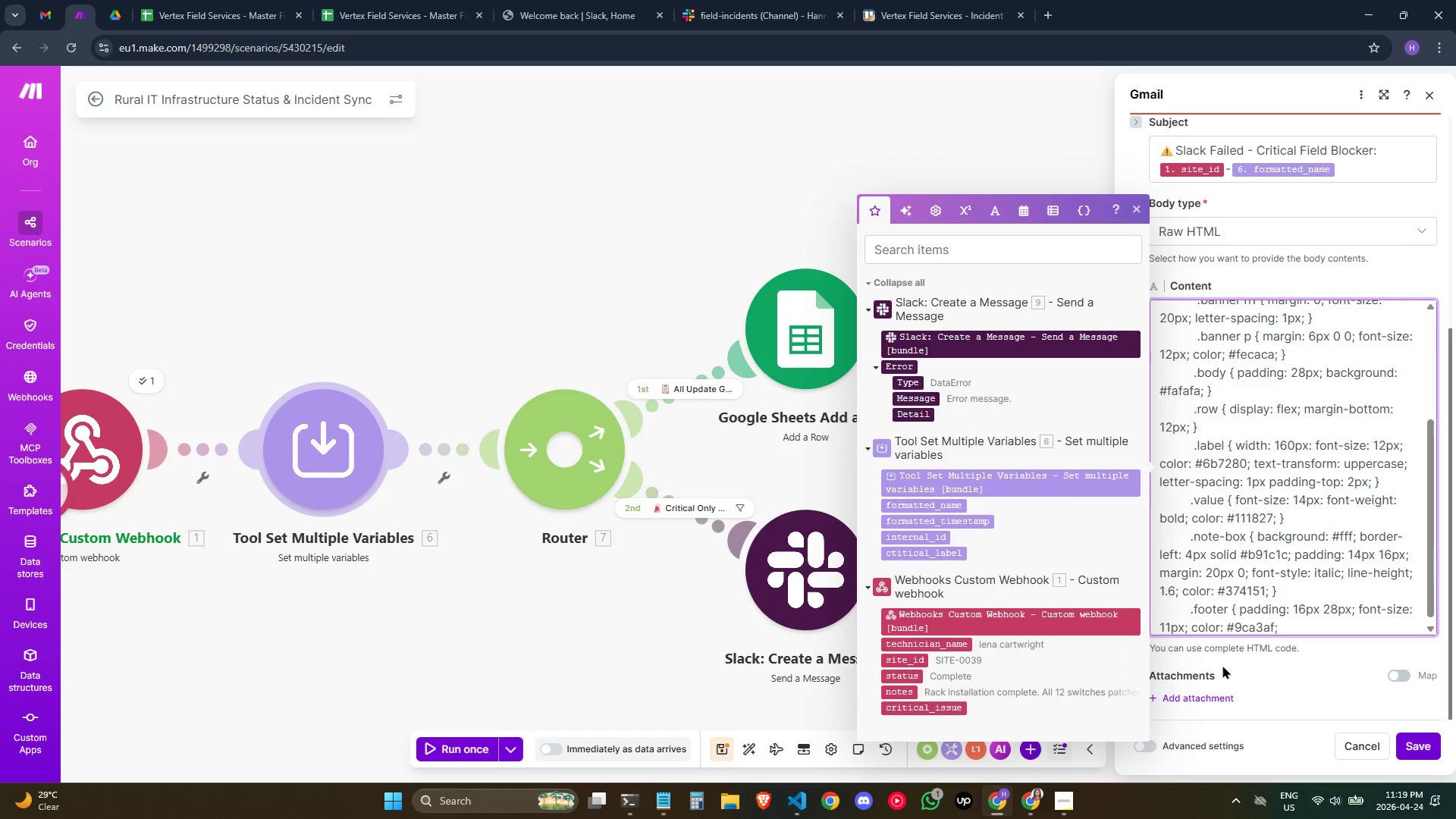 
wait(6.72)
 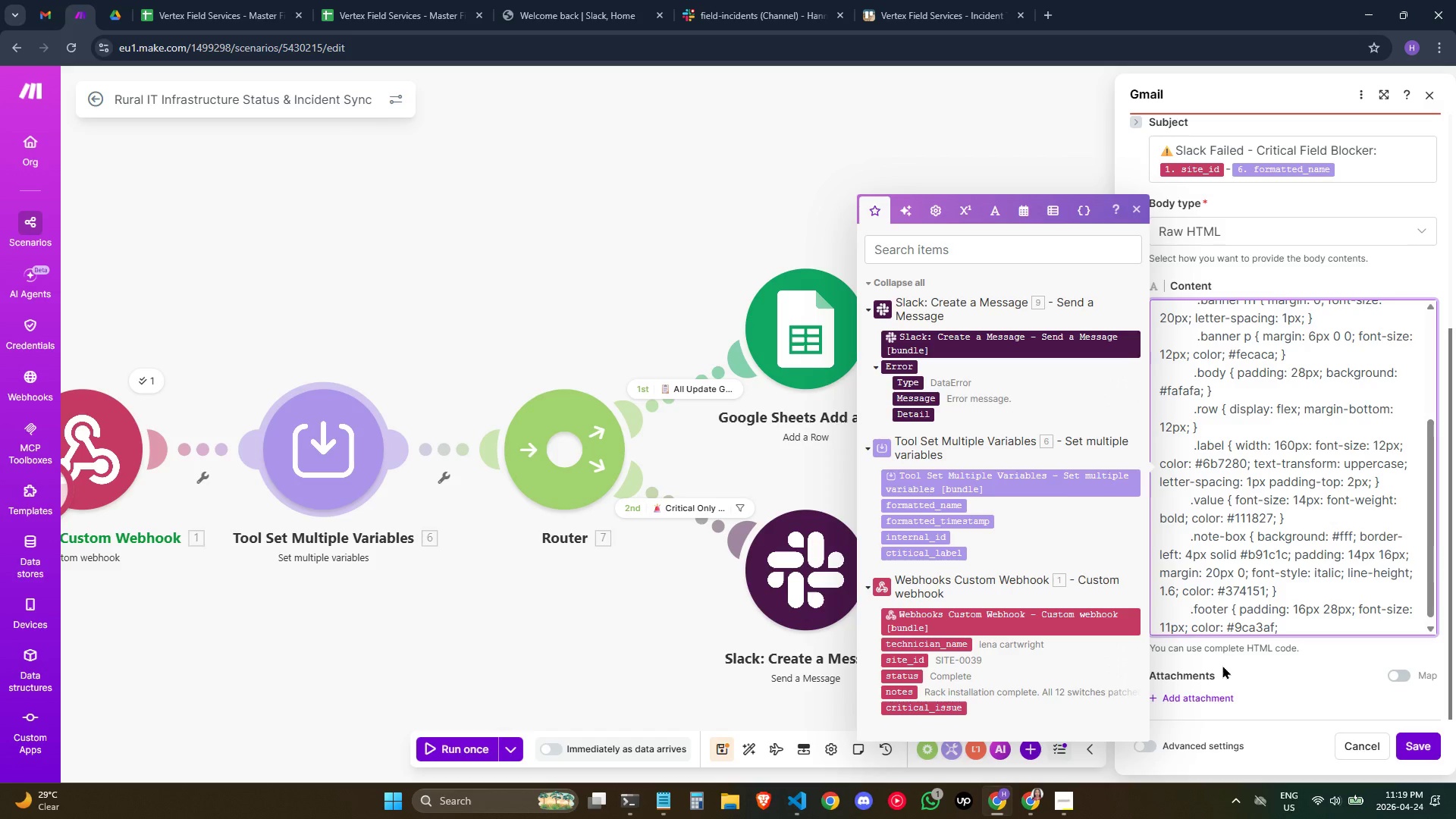 
key(Space)
 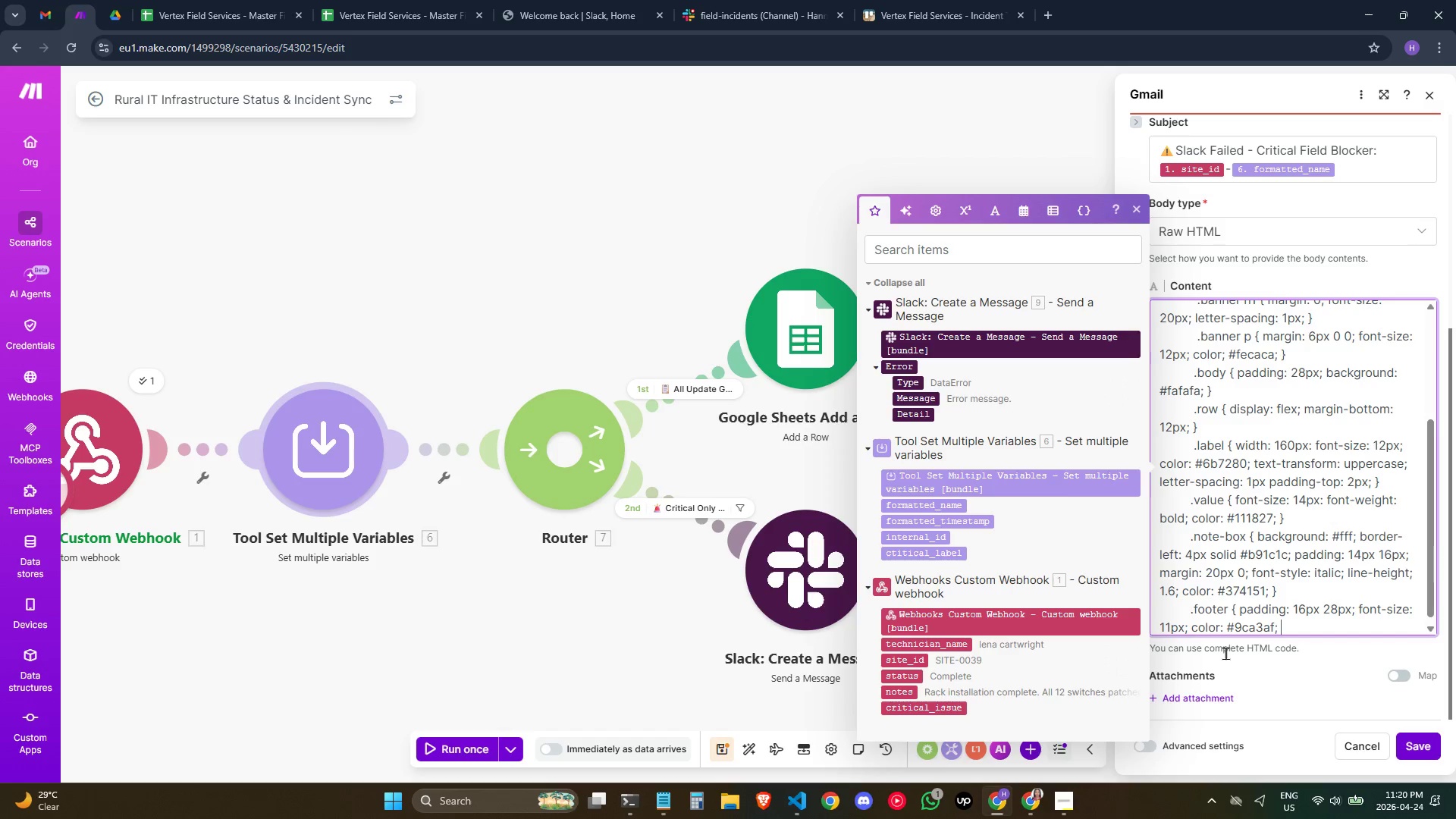 
wait(14.81)
 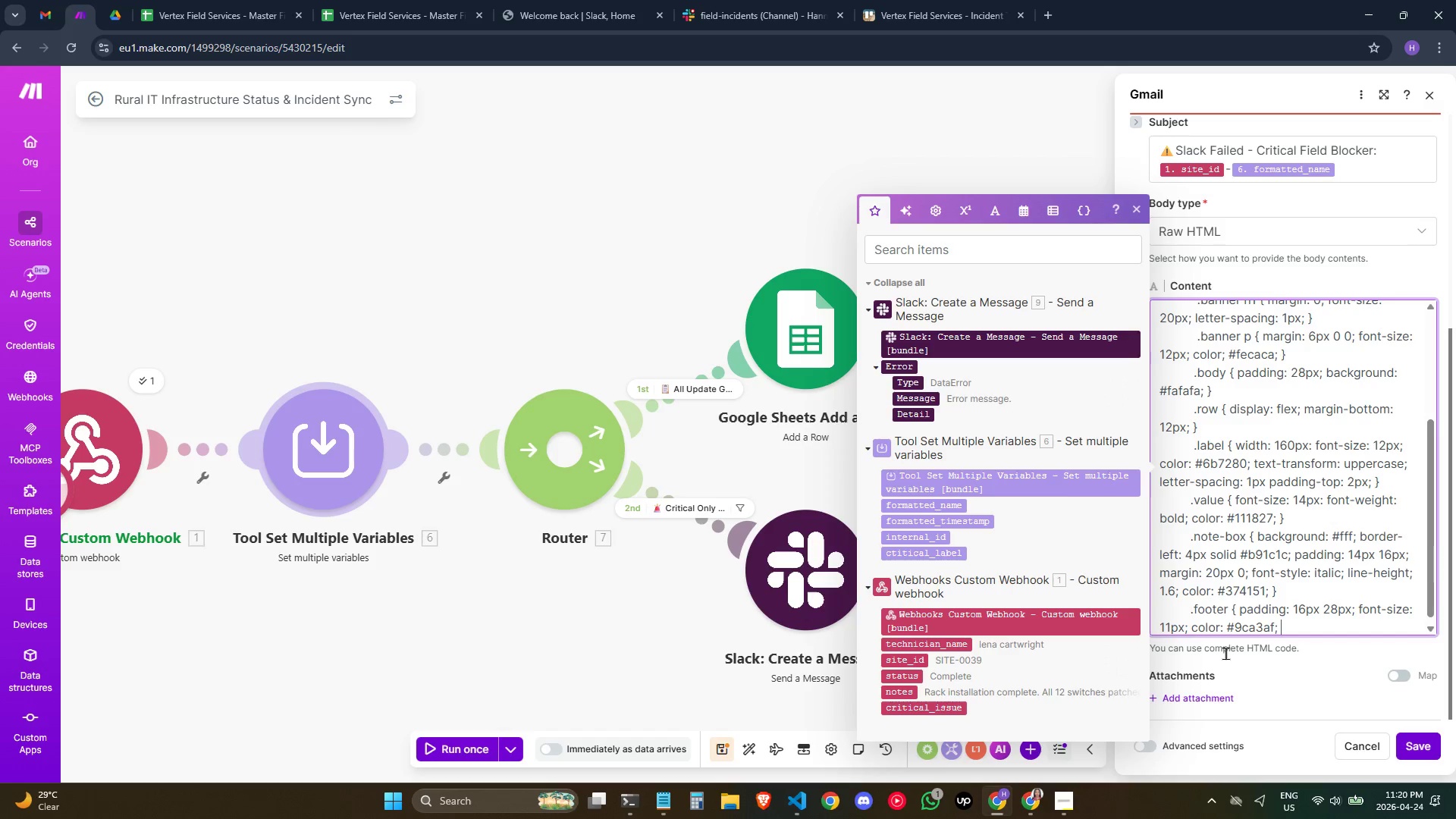 
type(border)
 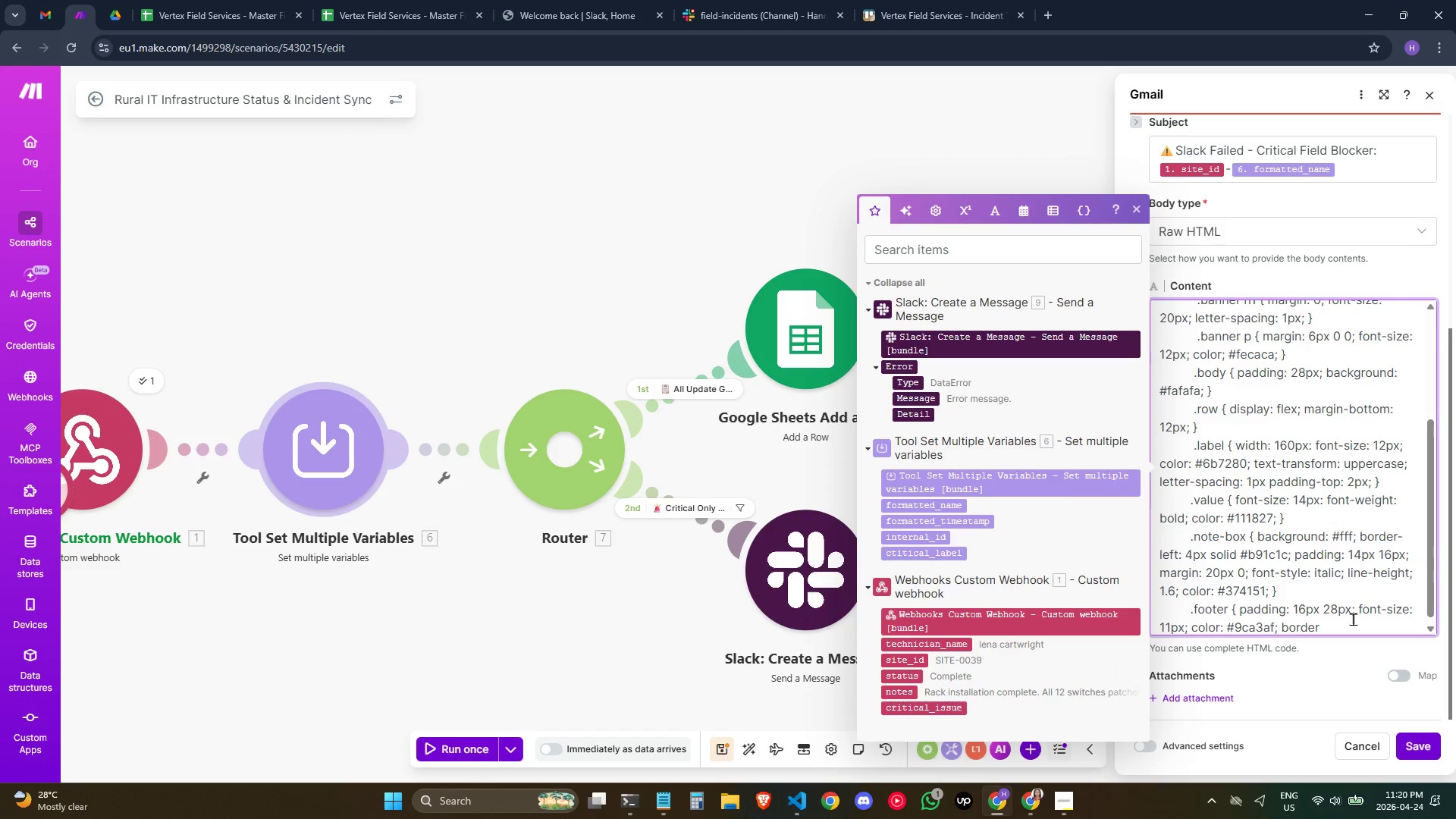 
type(-top: 1px solid )
 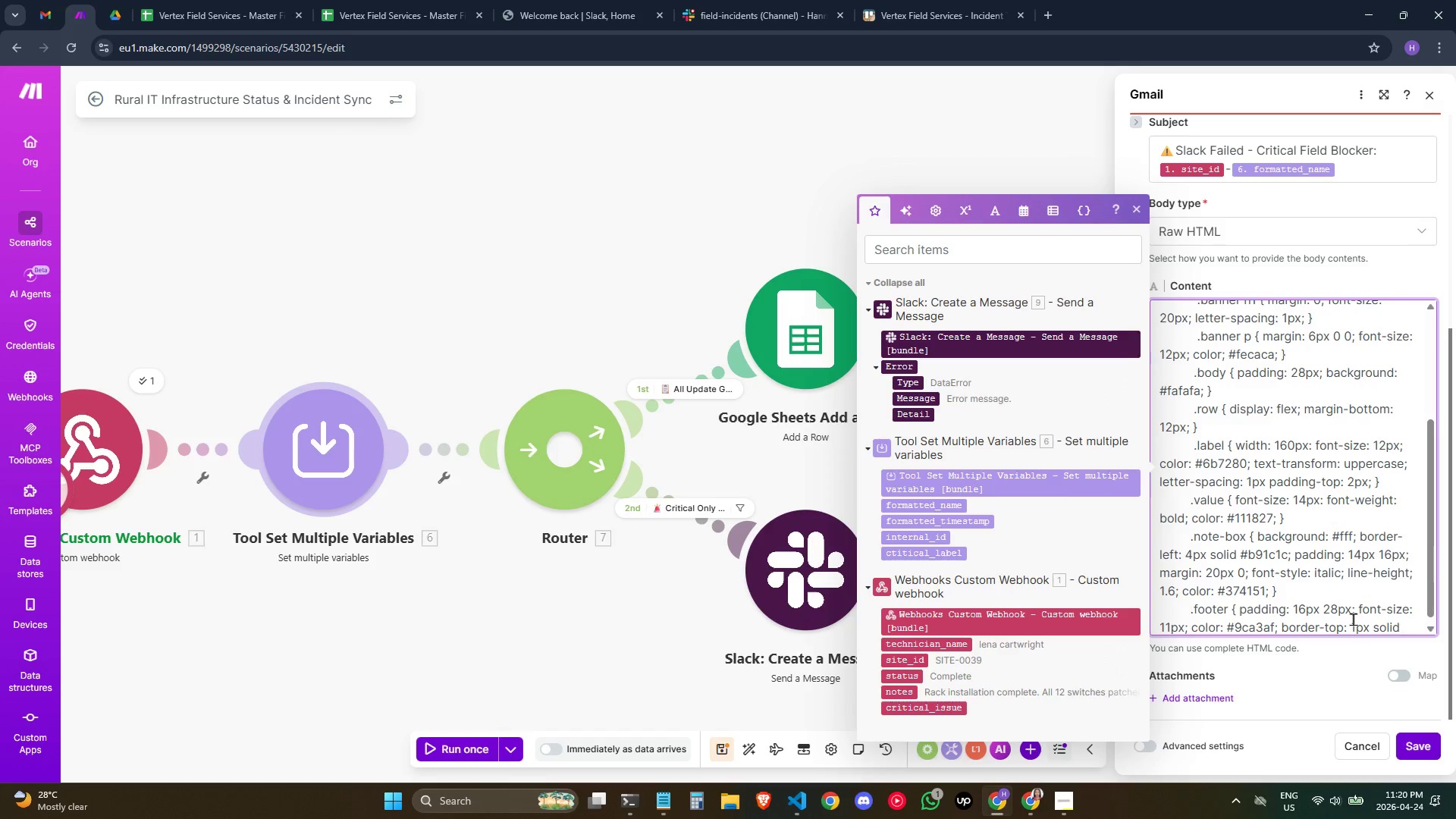 
wait(7.62)
 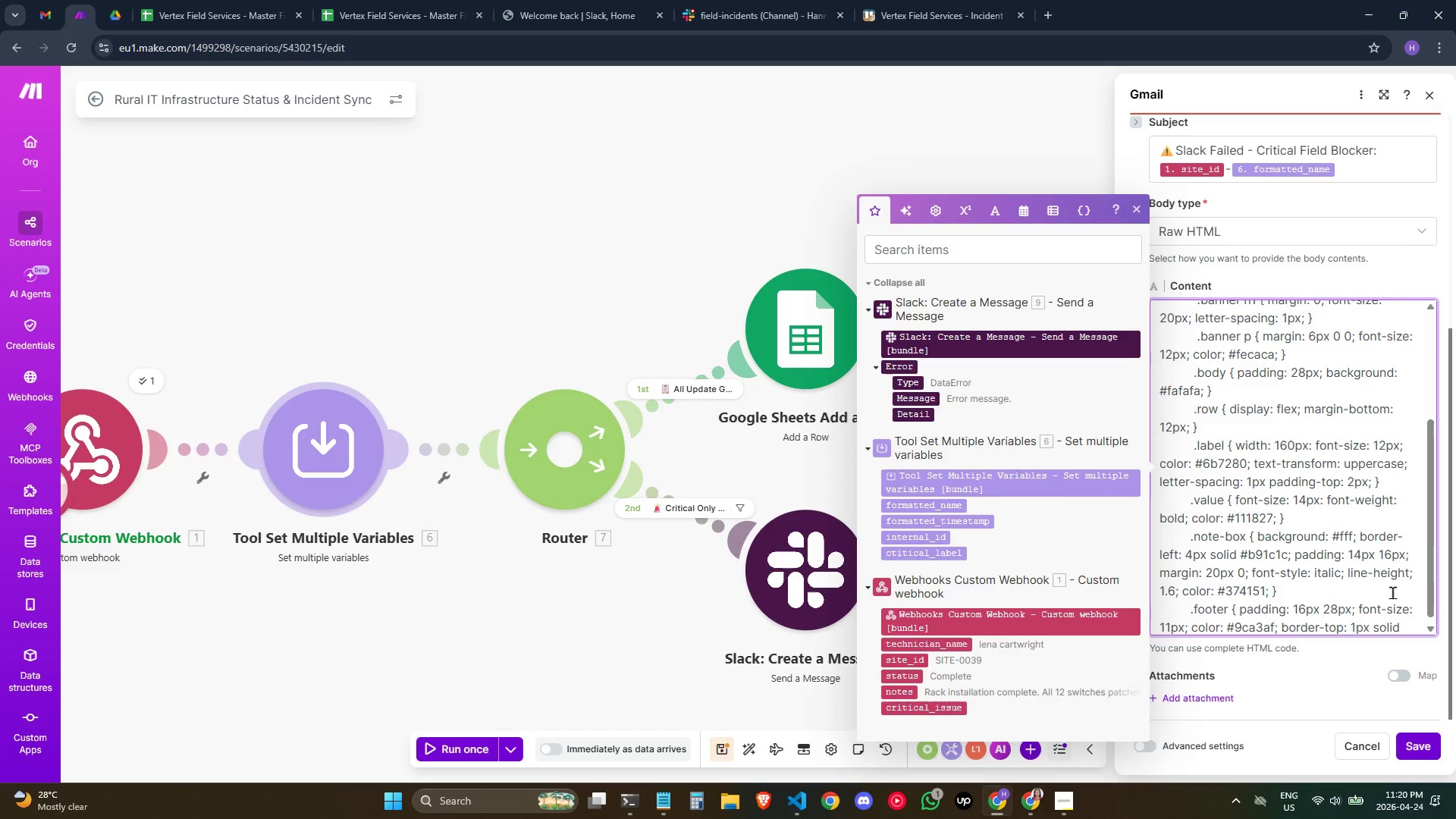 
type(#e5e7eb; })
 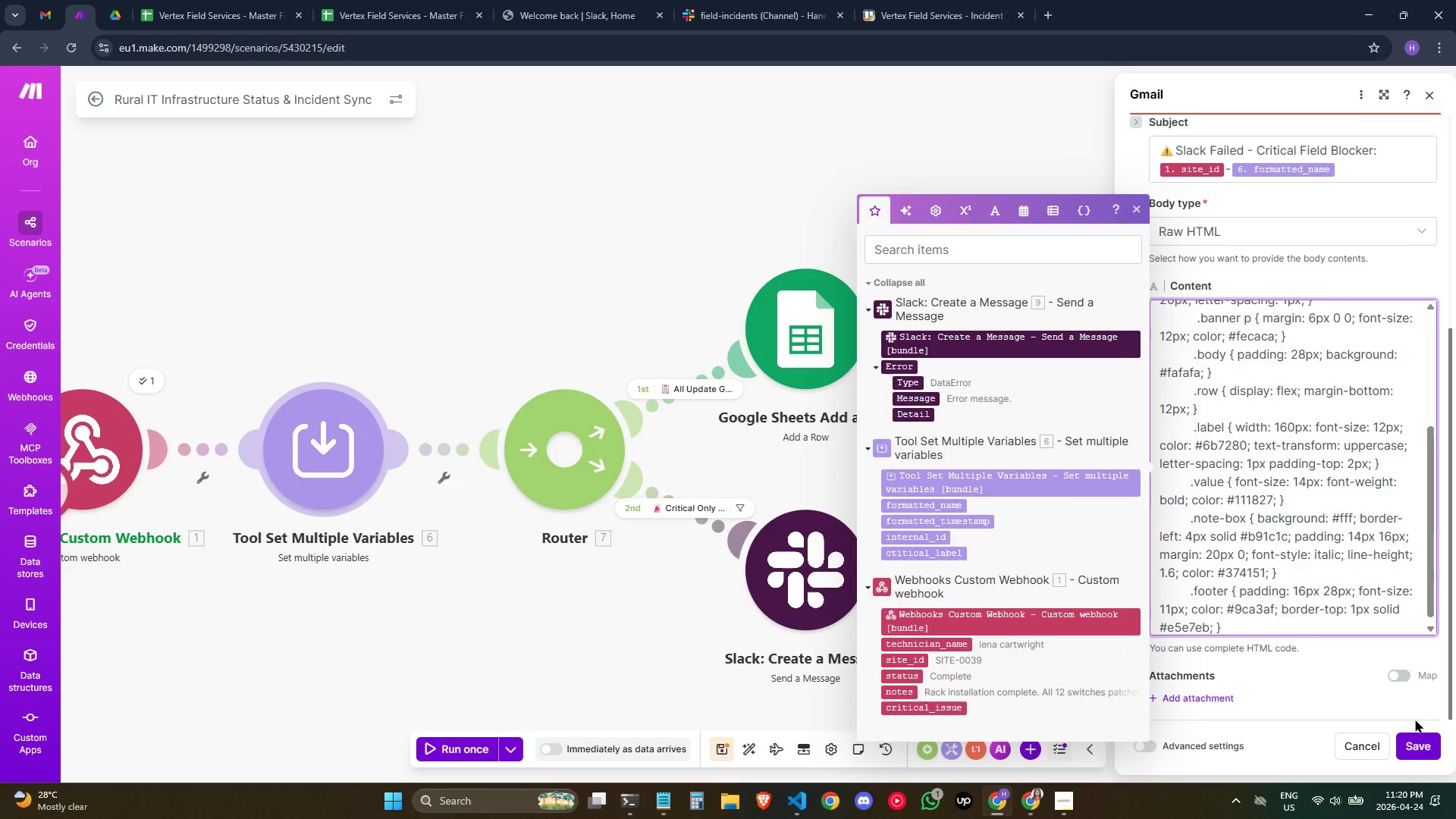 
key(Enter)
 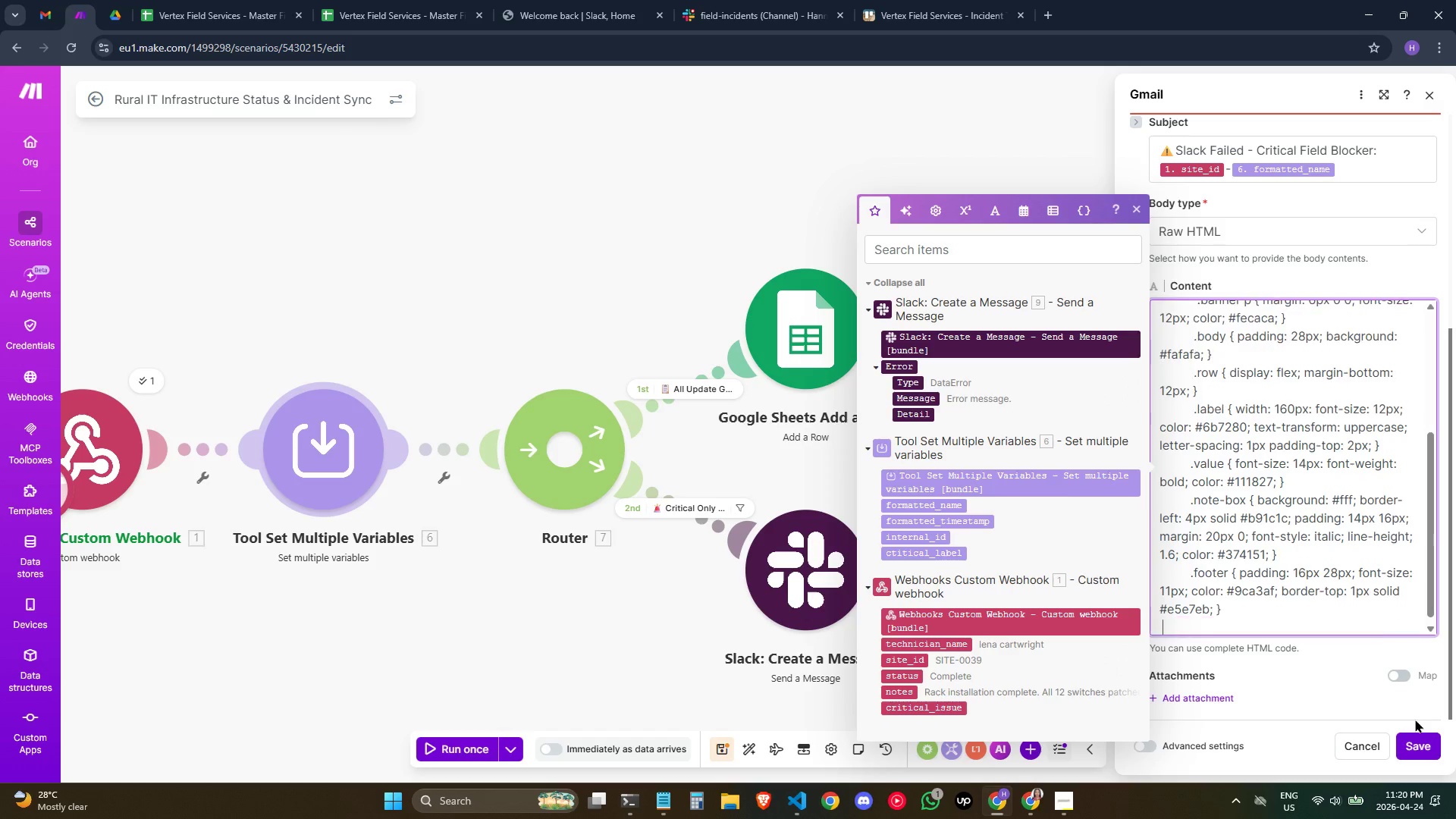 
hold_key(key=Space, duration=0.66)
 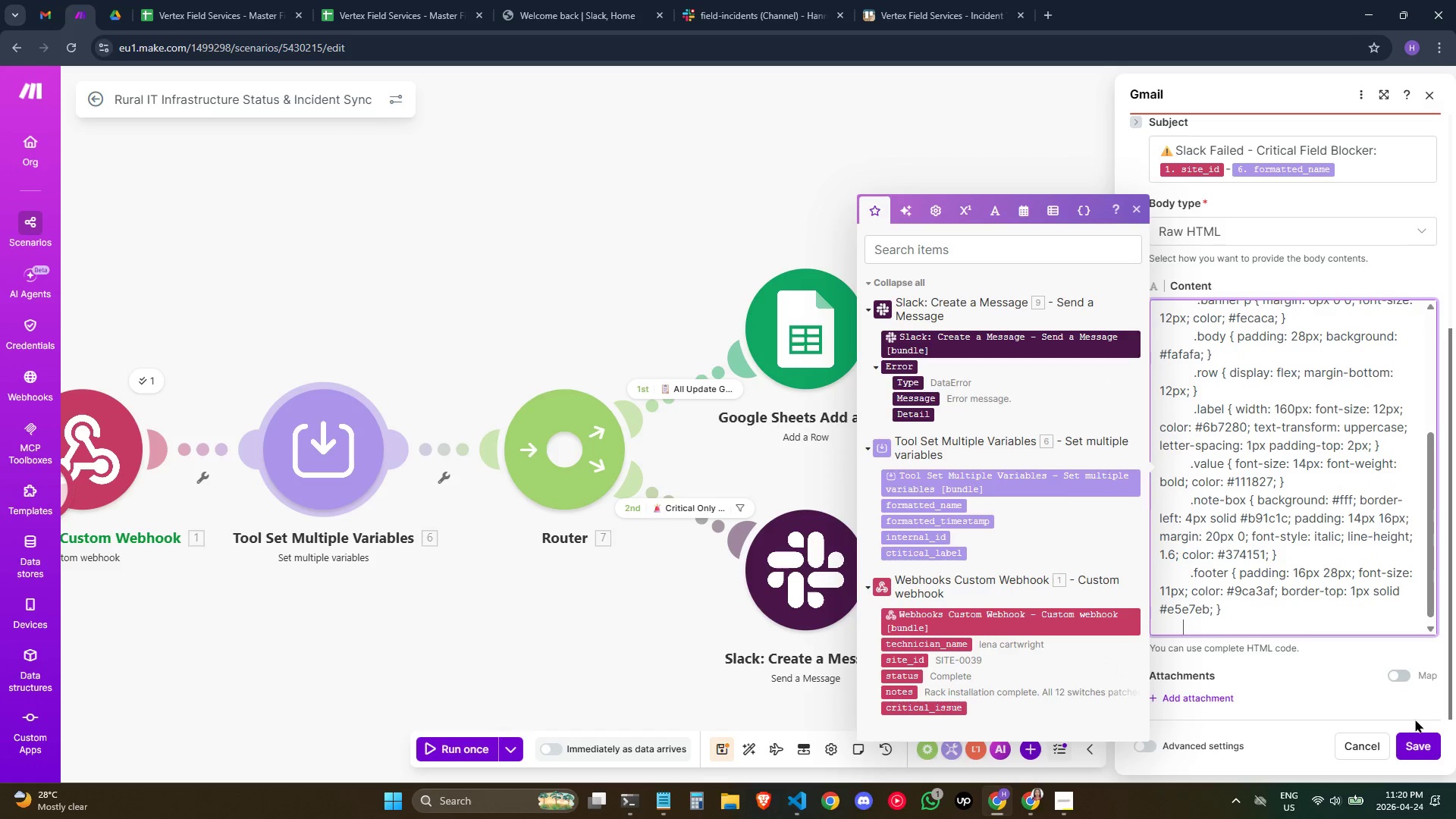 
type(  .warning-box)
 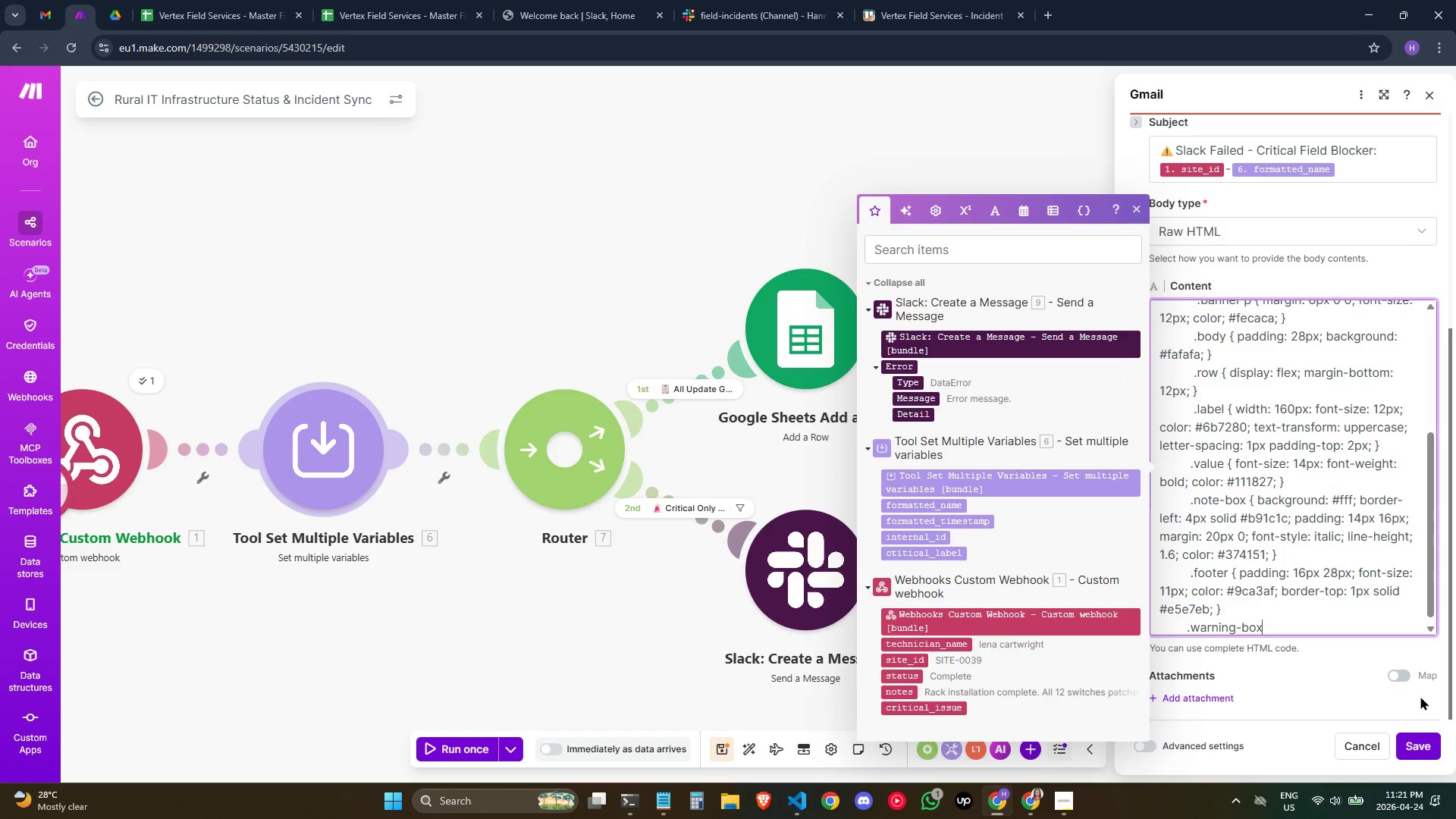 
wait(10.59)
 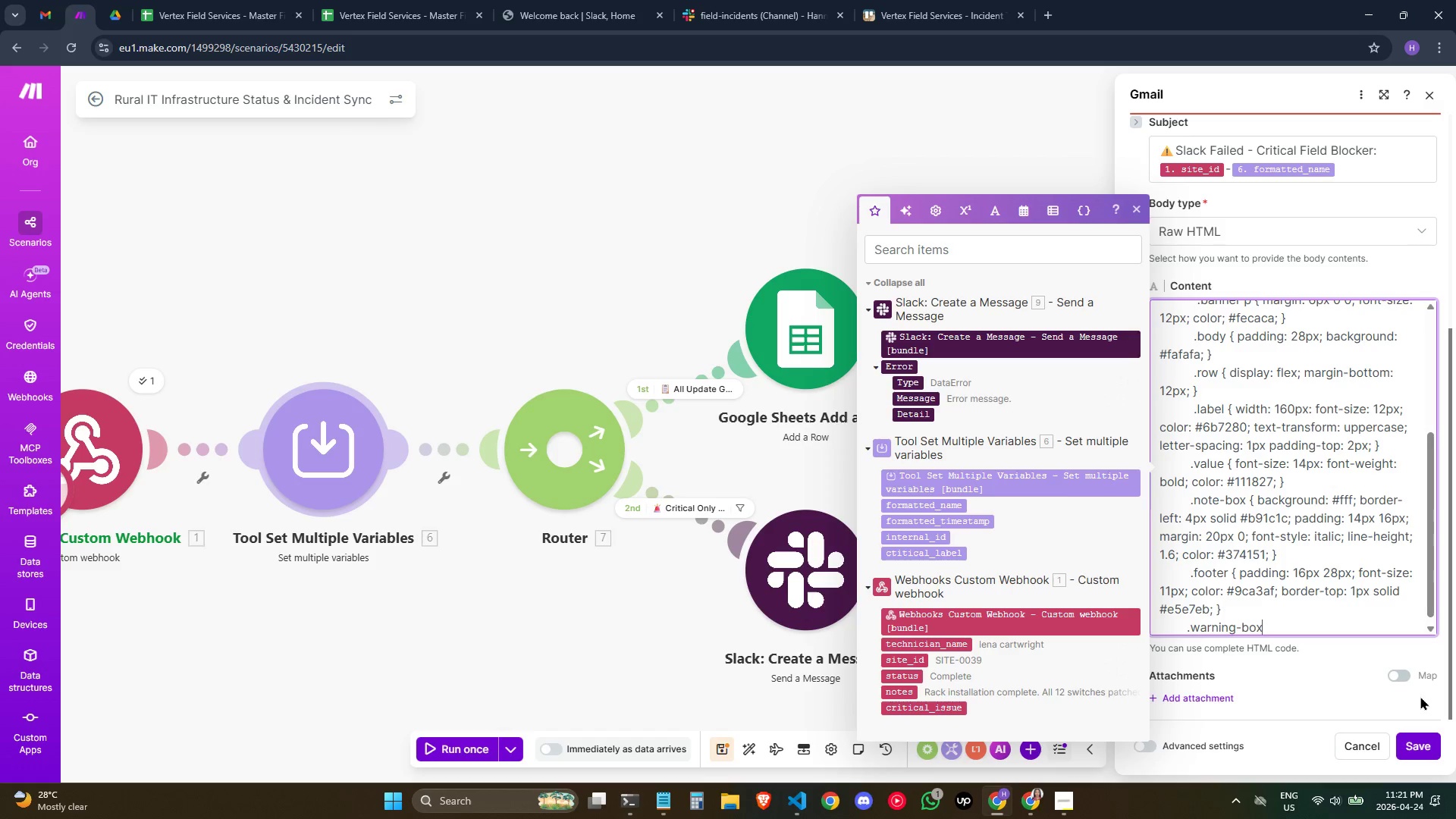 
type( { bakc)
 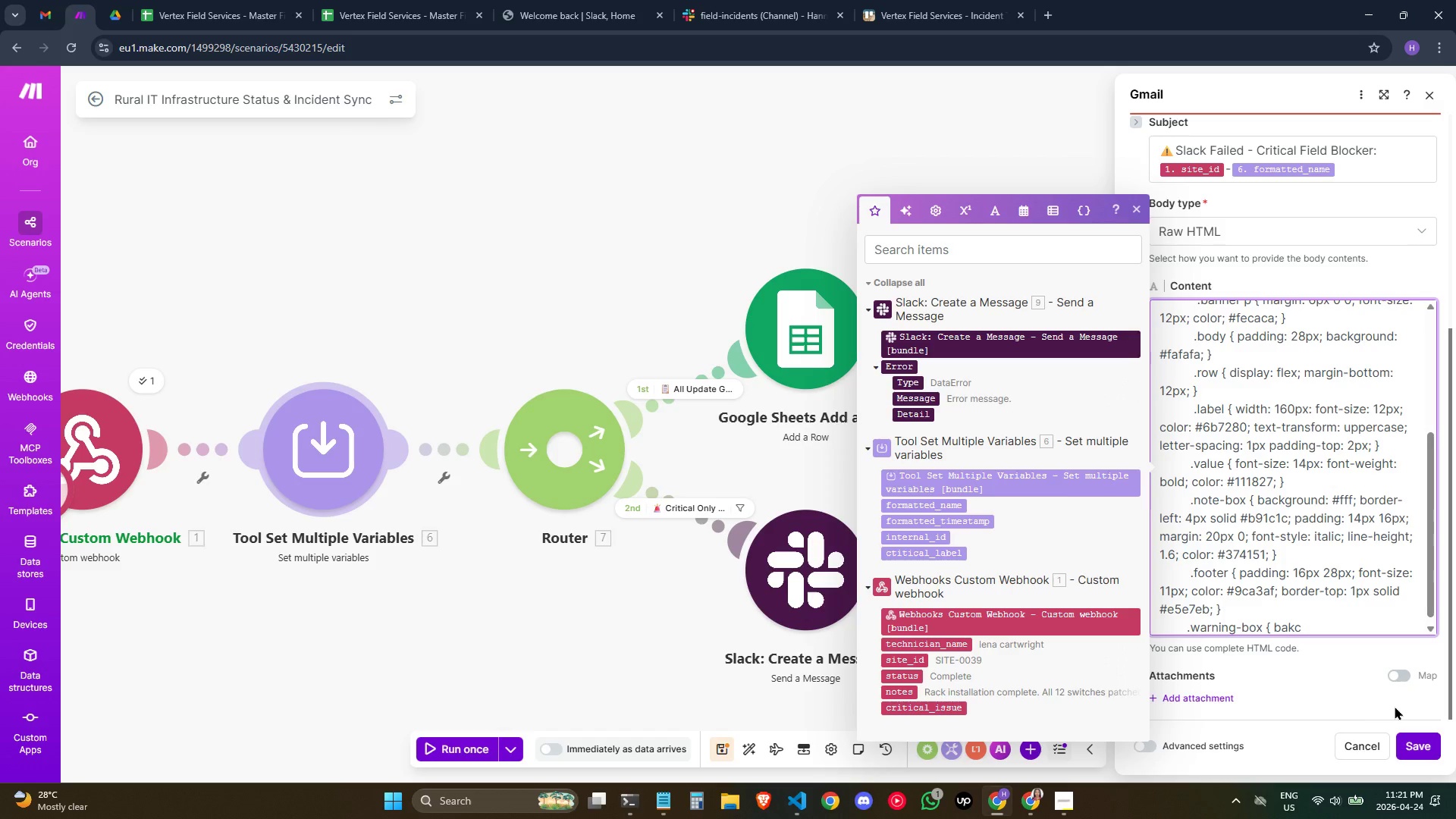 
wait(20.83)
 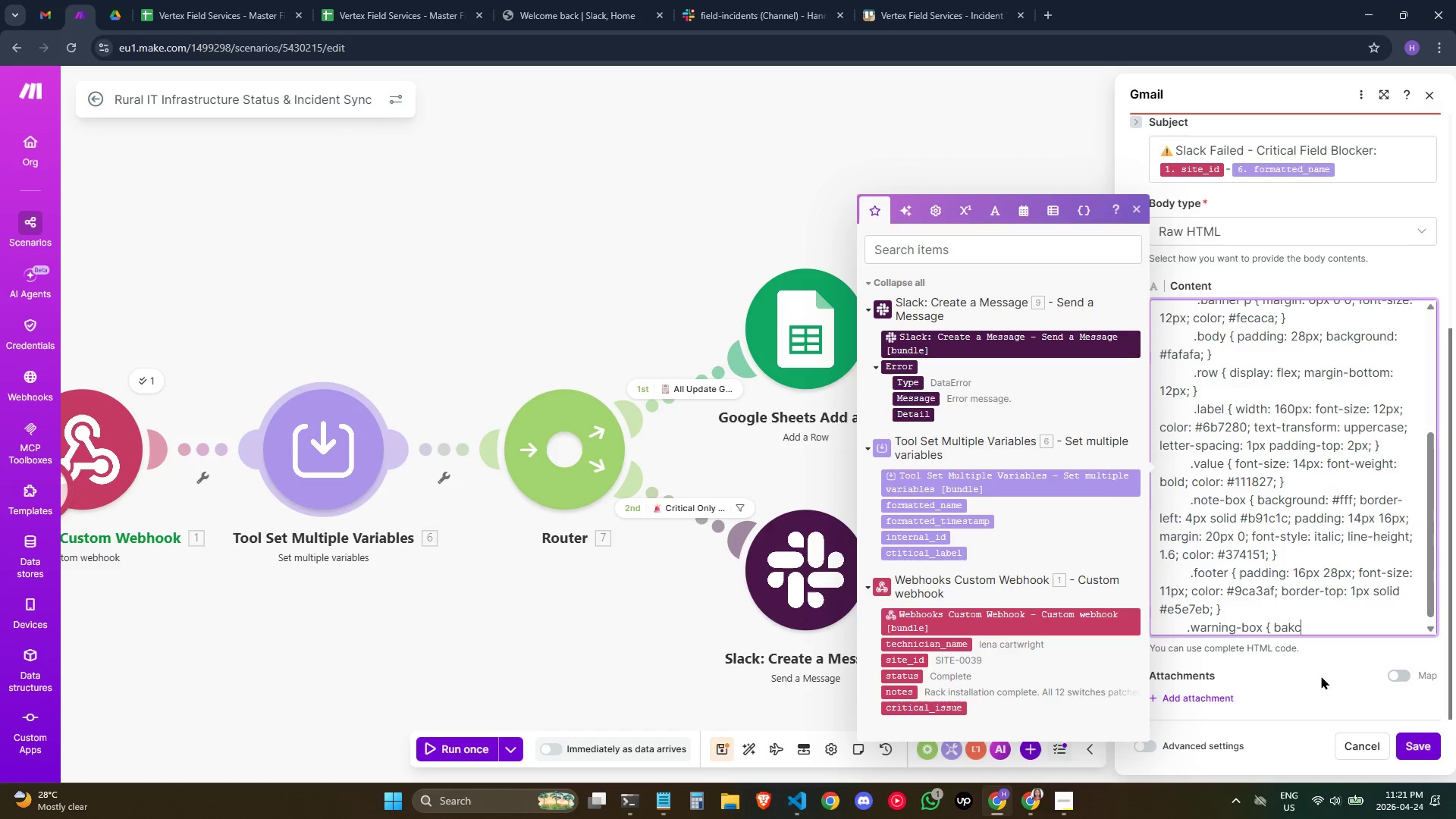 
key(Backspace)
key(Backspace)
type(ckground: #fef2f2; border: 1px solid )
 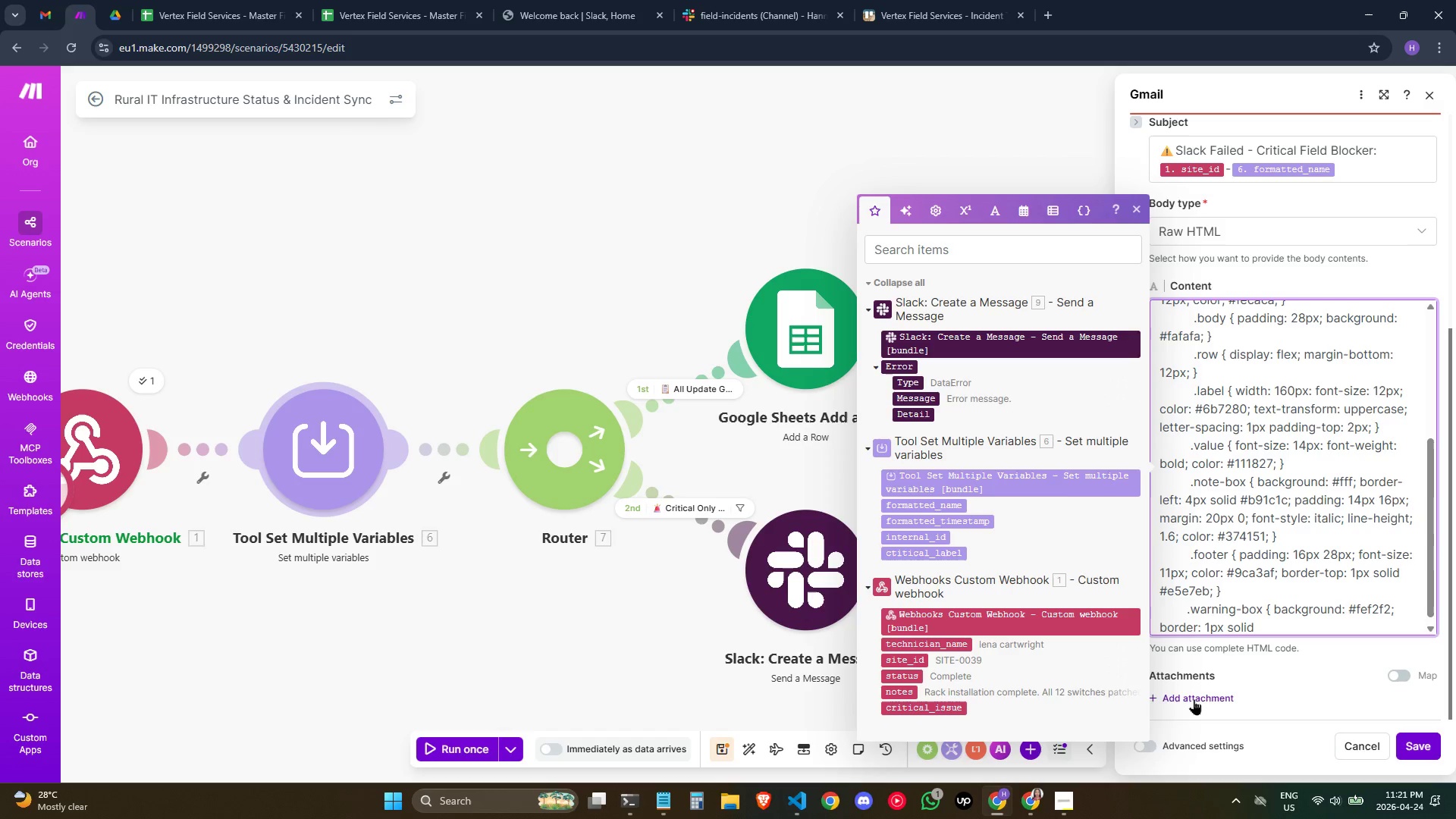 
type(#fecaca; 14px 16px)
 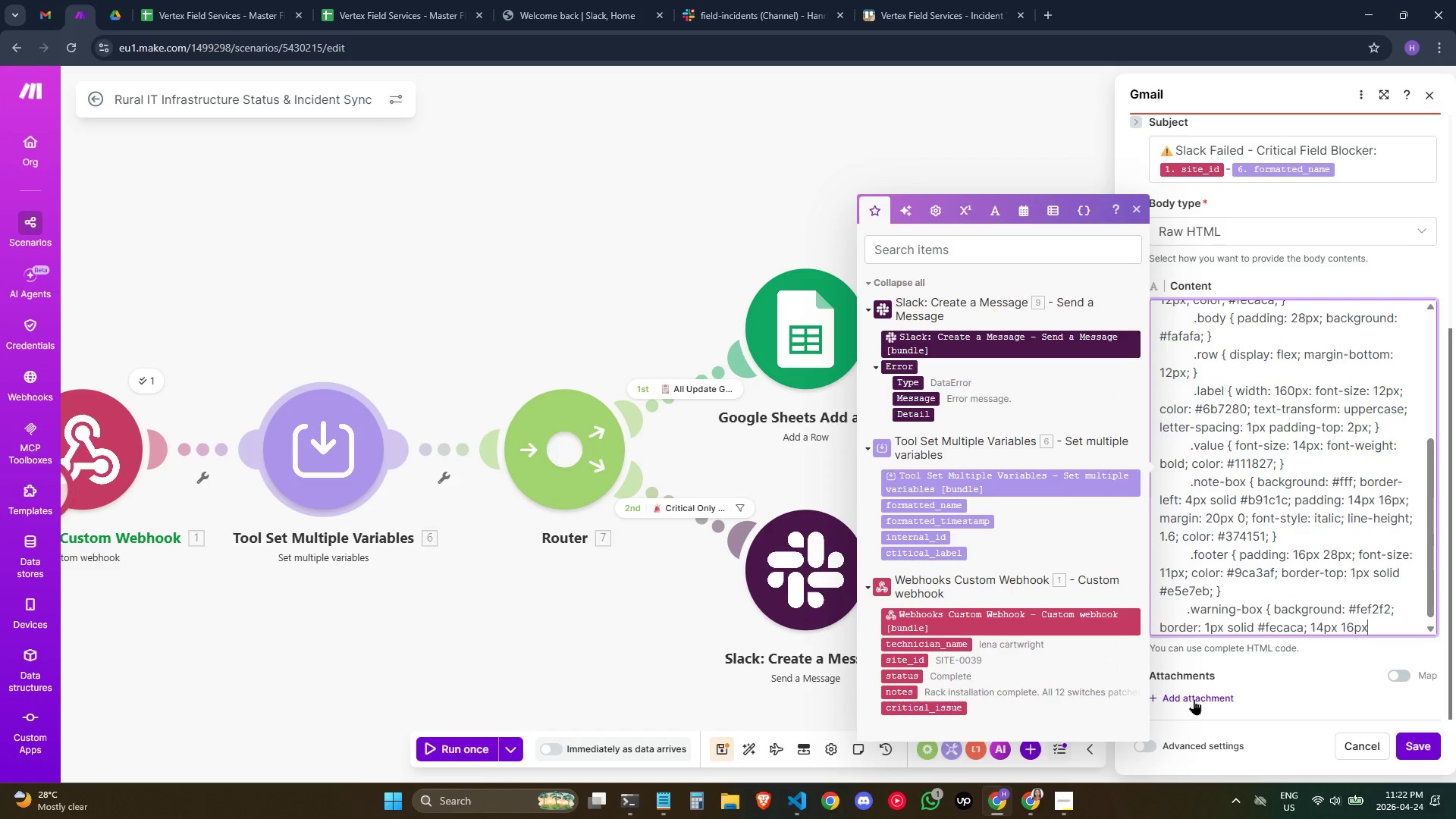 
type(; mari)
key(Backspace)
type(gin-bottom: 20px)
 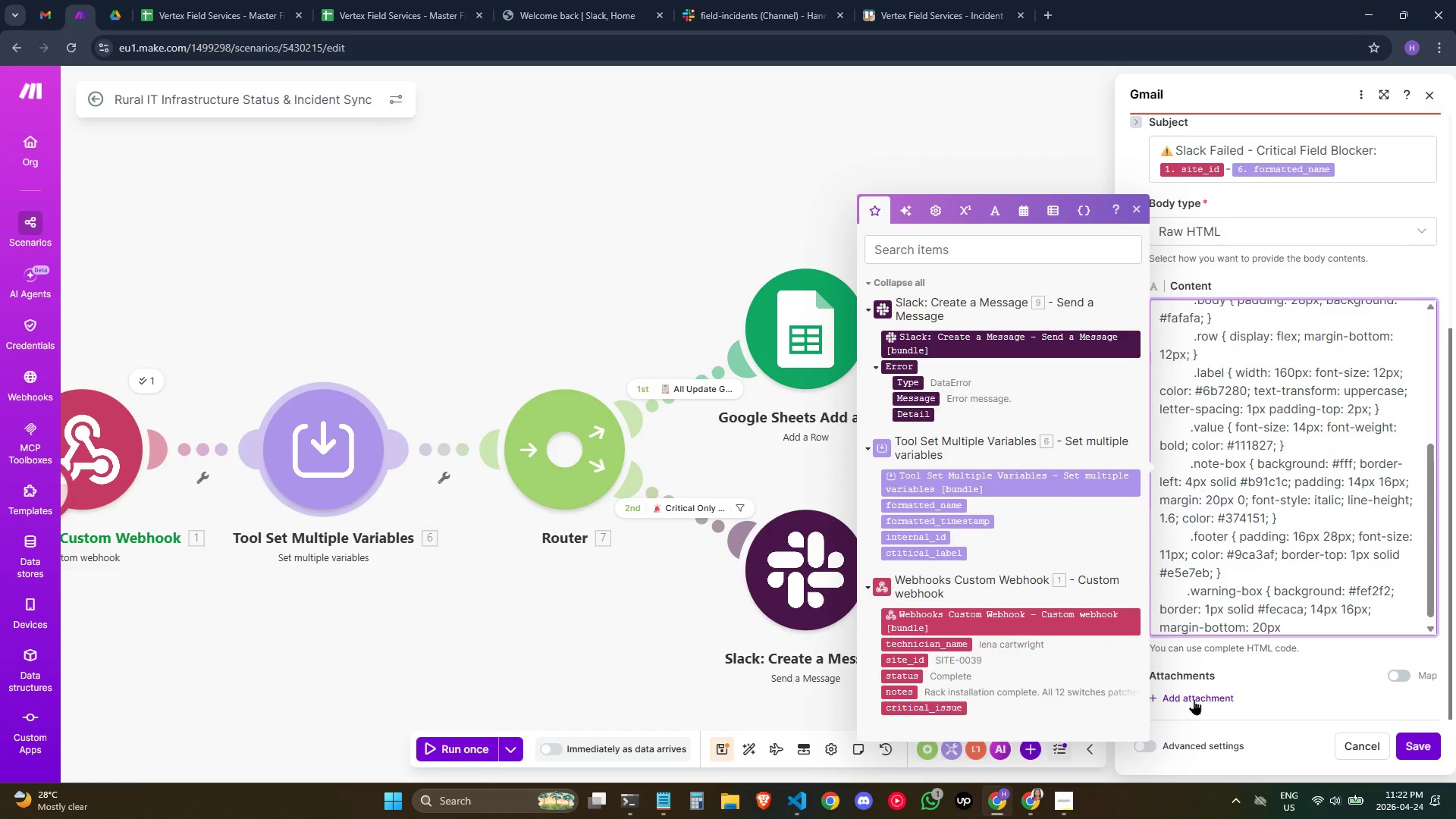 
type(; font-size: 13px )
key(Backspace)
type(; color: )
key(Backspace)
type( #7f1d1d; })
 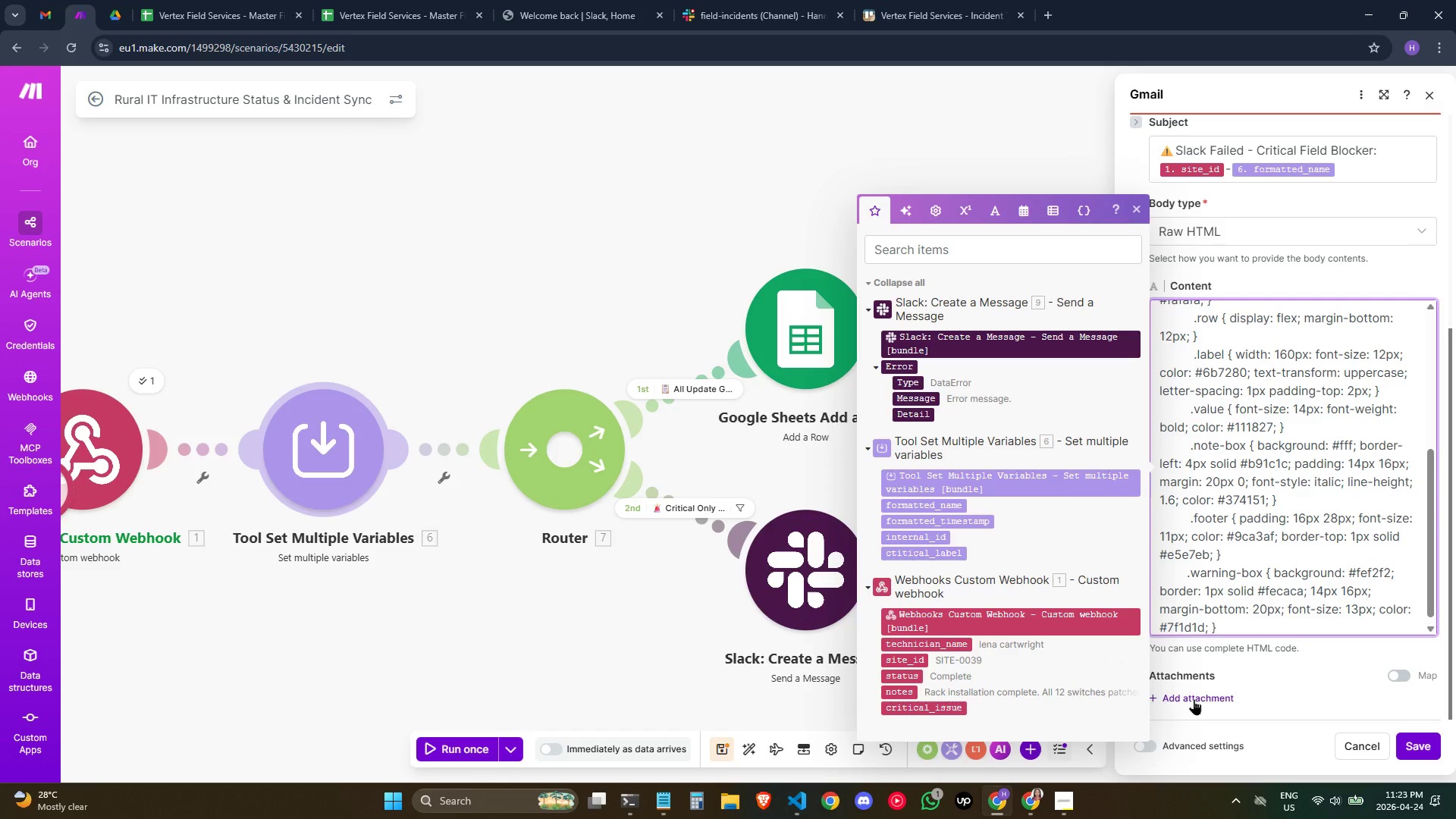 
key(Enter)
 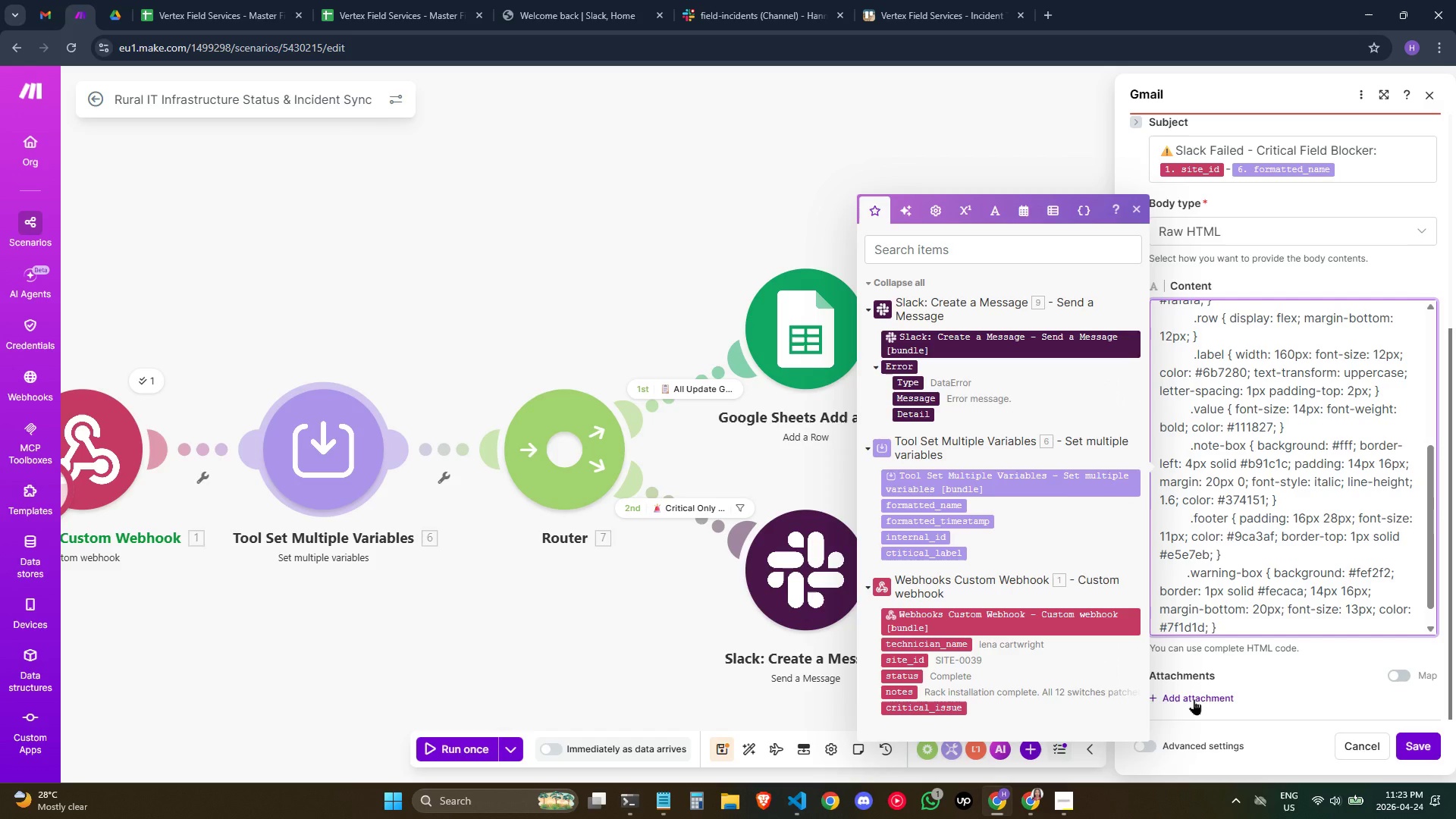 
scroll: coordinate [1205, 607], scroll_direction: down, amount: 3.0
 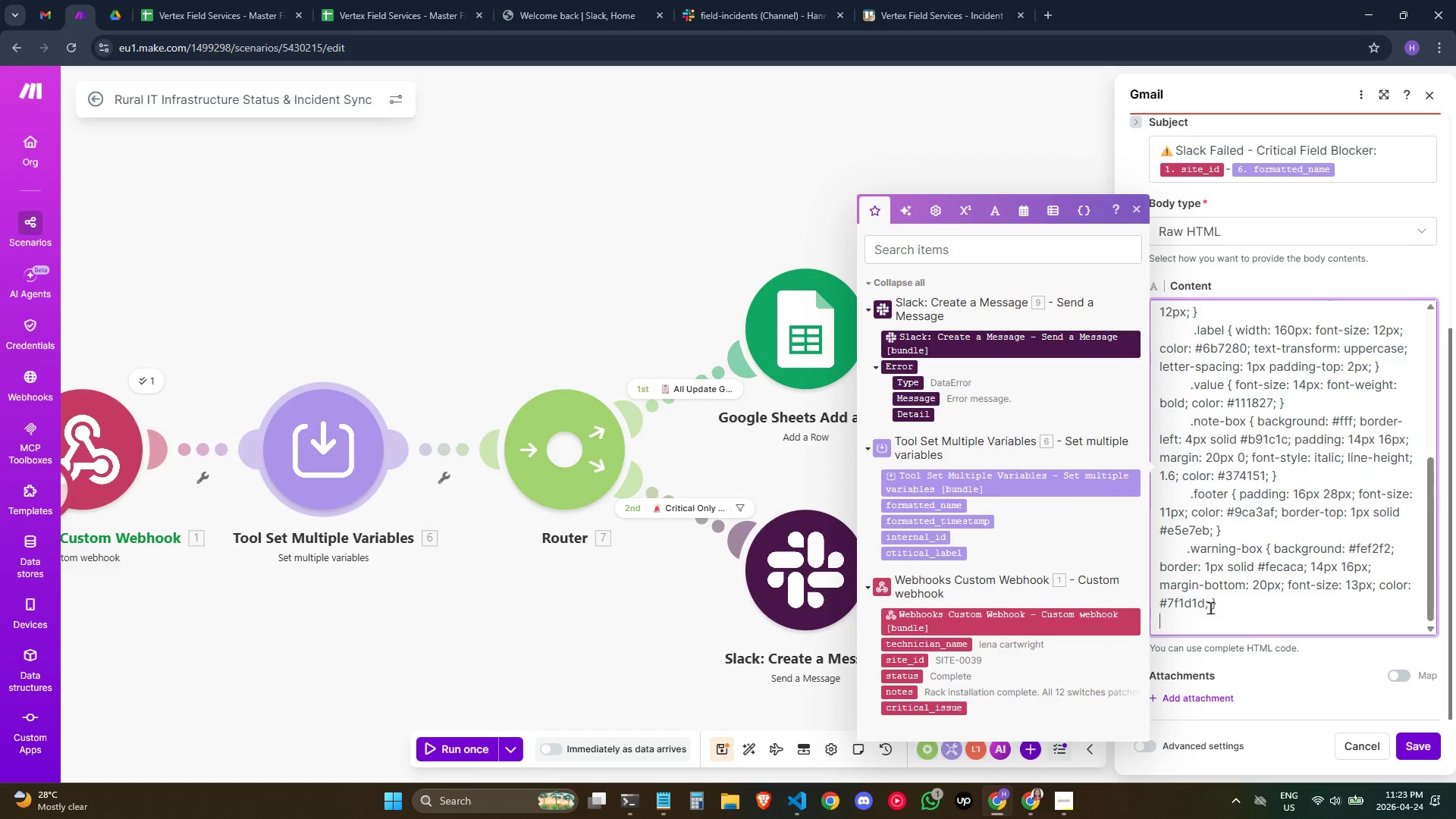 
type(   </styl)
 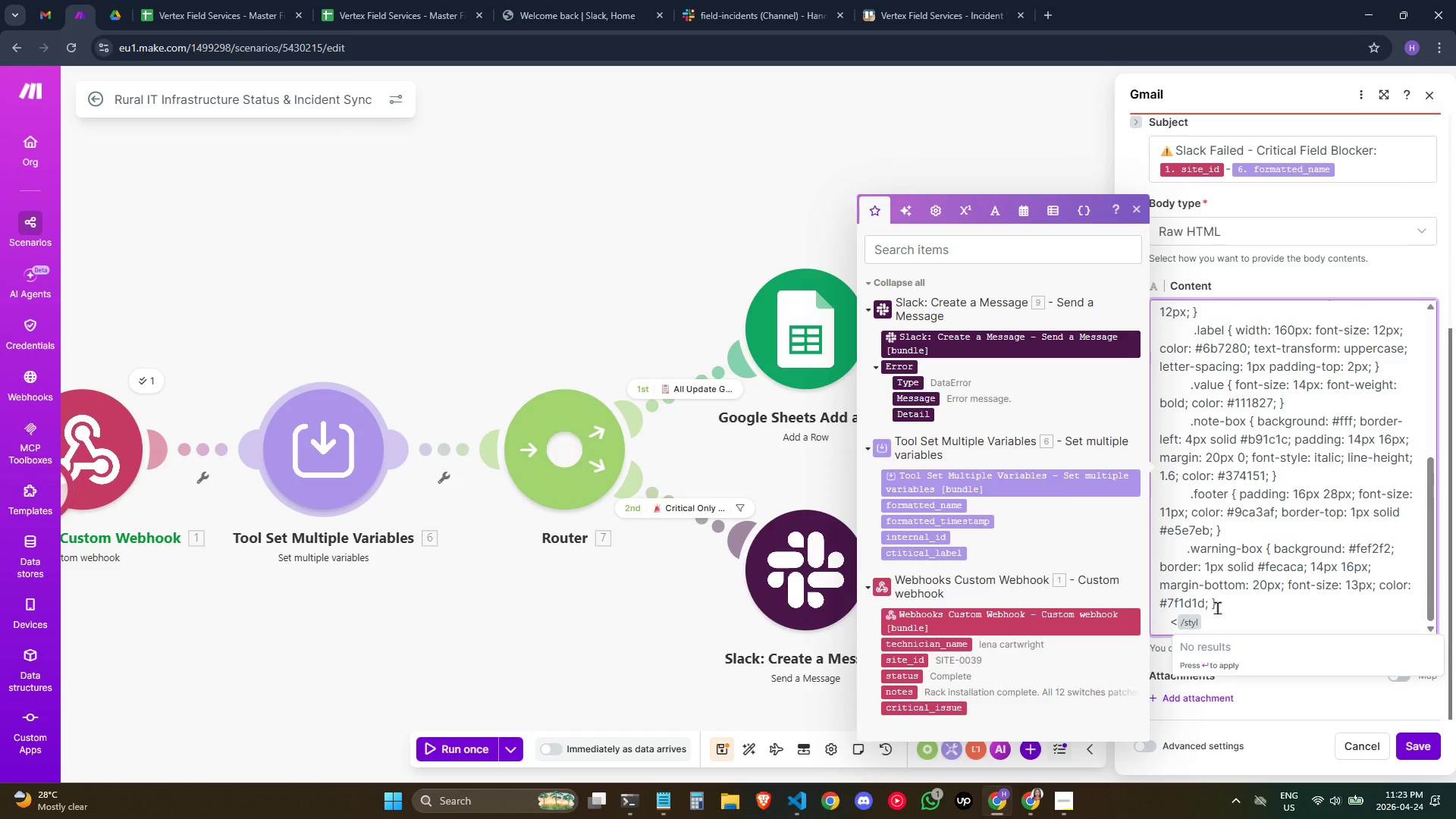 
key(Enter)
 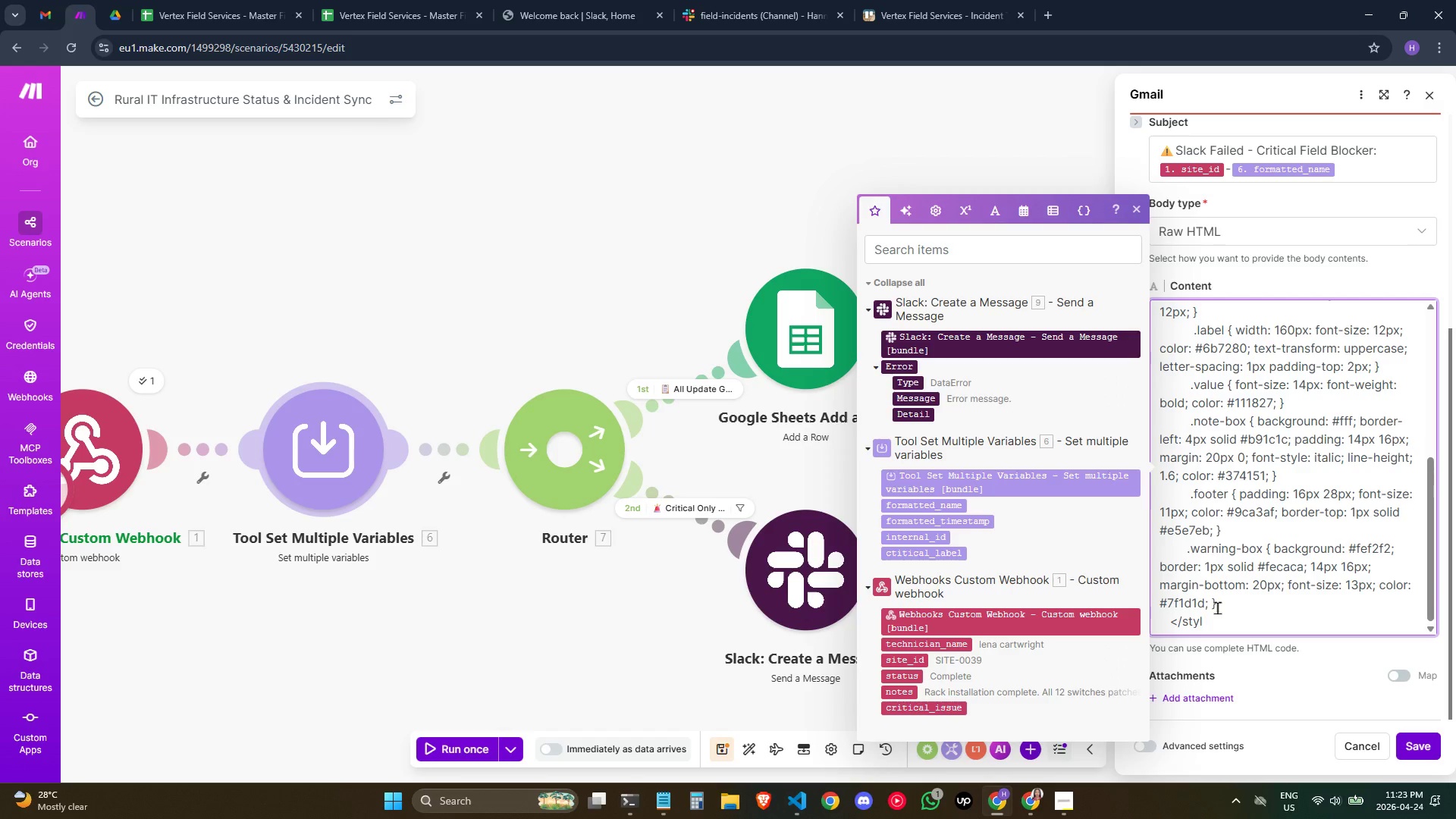 
key(Backspace)
type(le)
 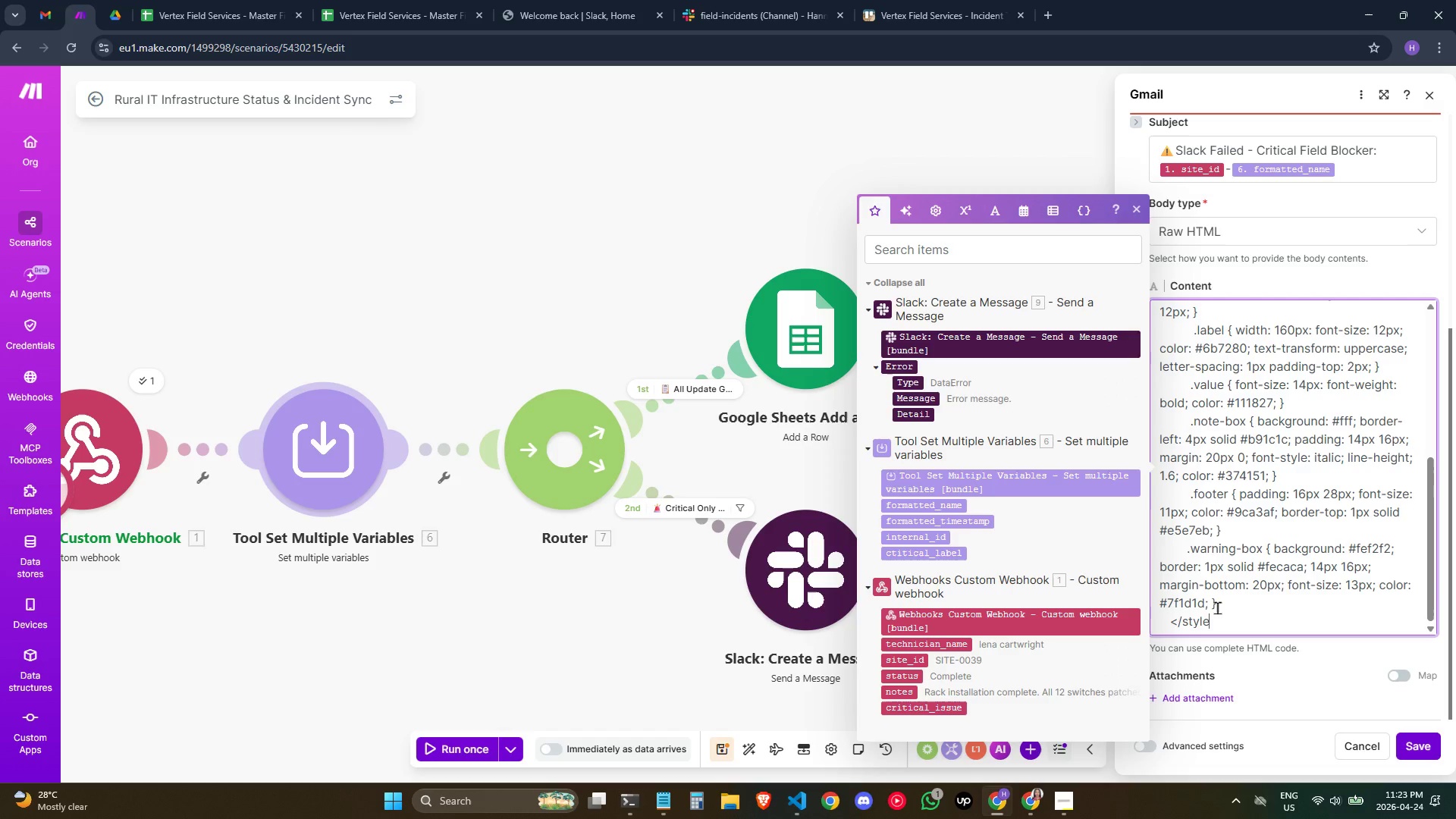 
key(Shift+Period)
 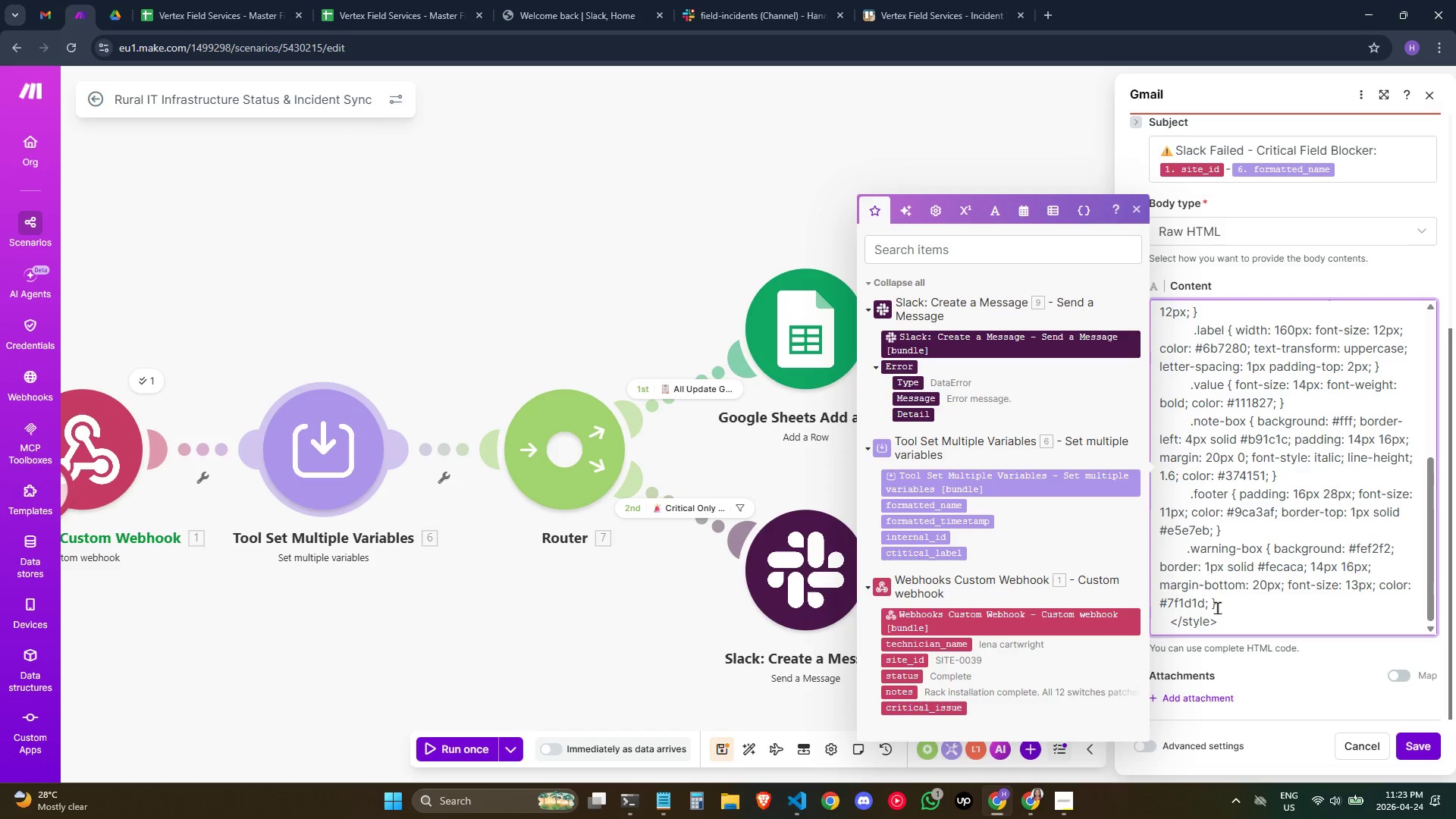 
key(Enter)
 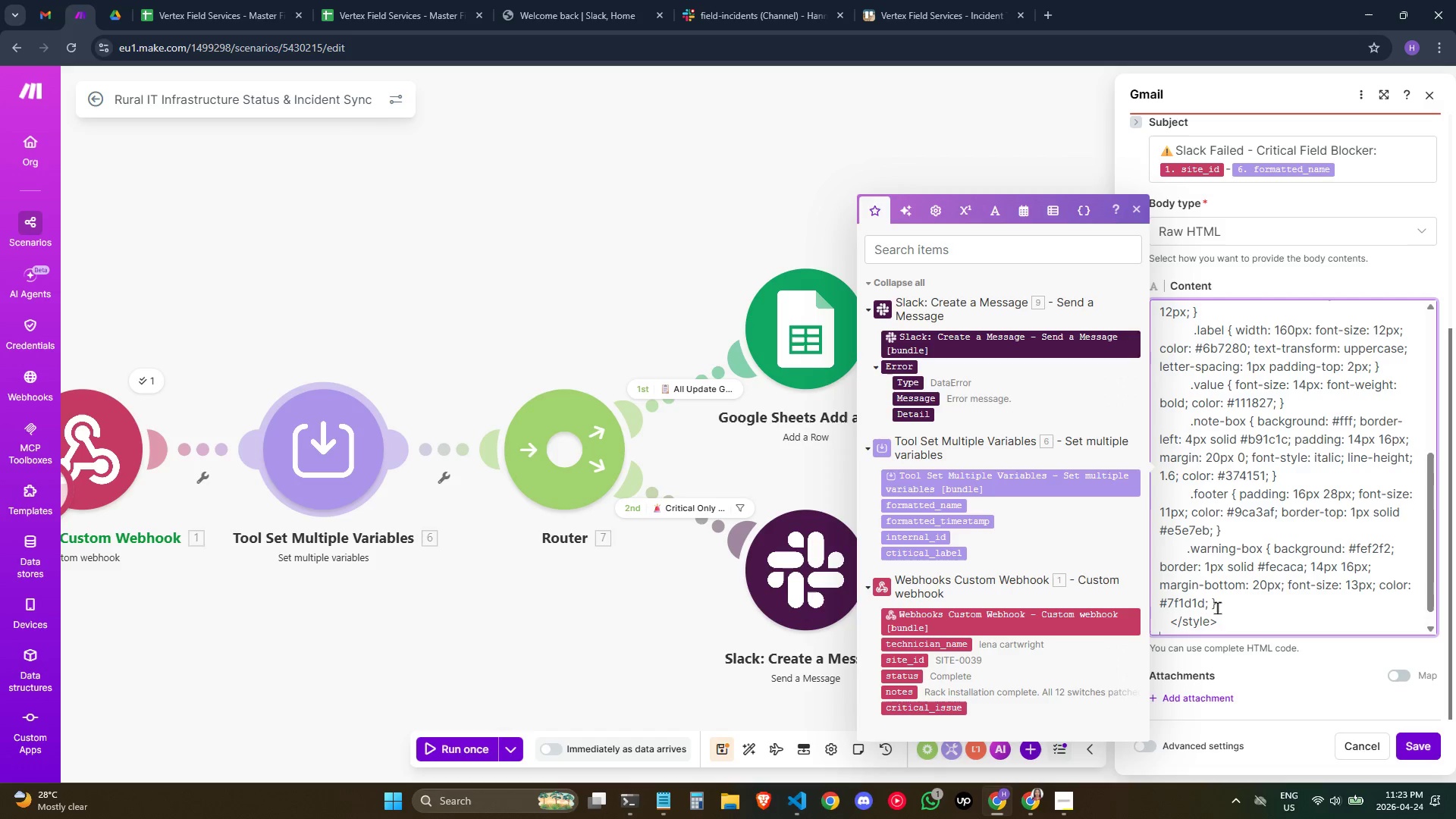 
type(</)
key(Backspace)
type(head>)
 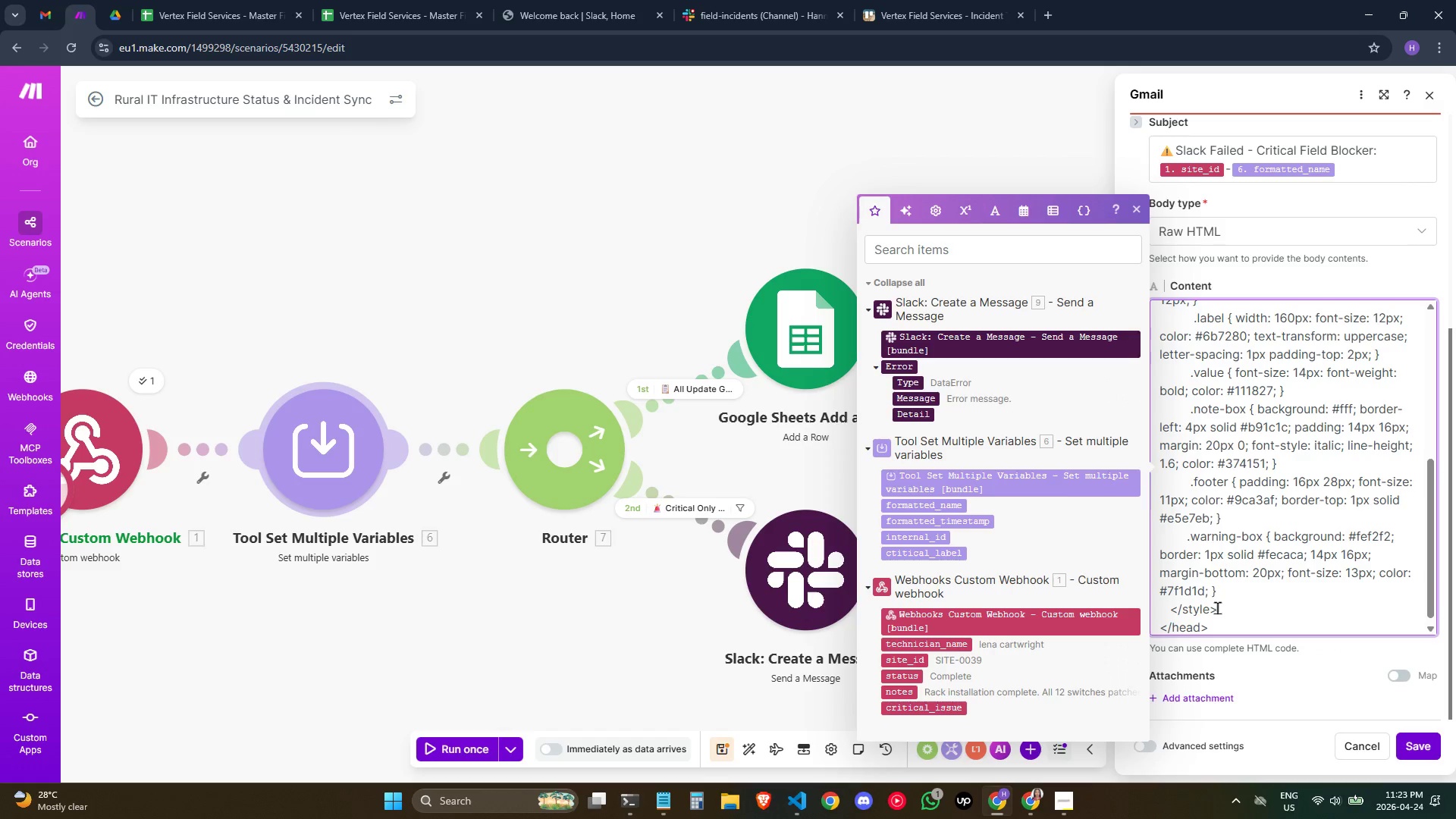 
key(Enter)
 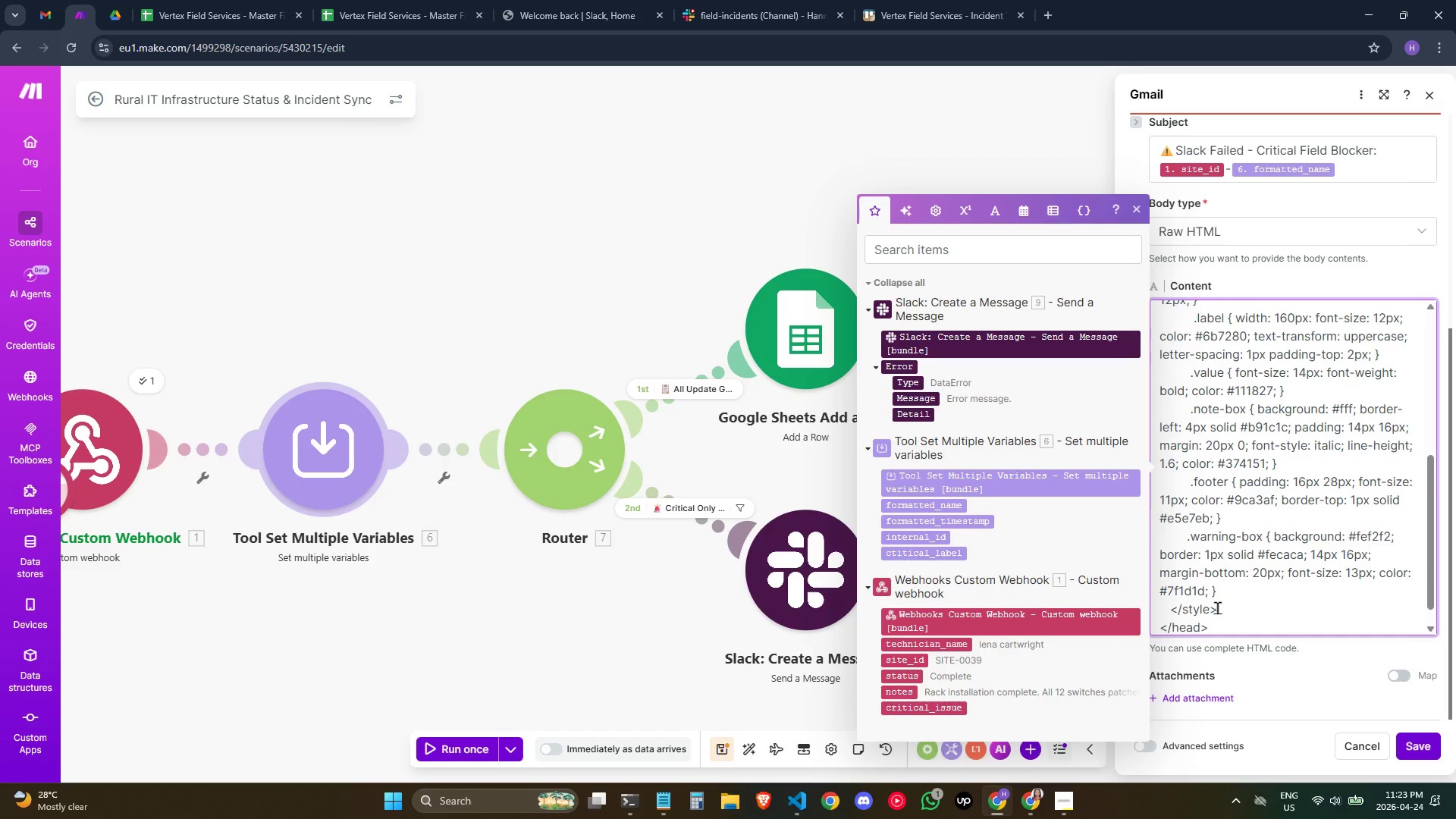 
type(<body>)
 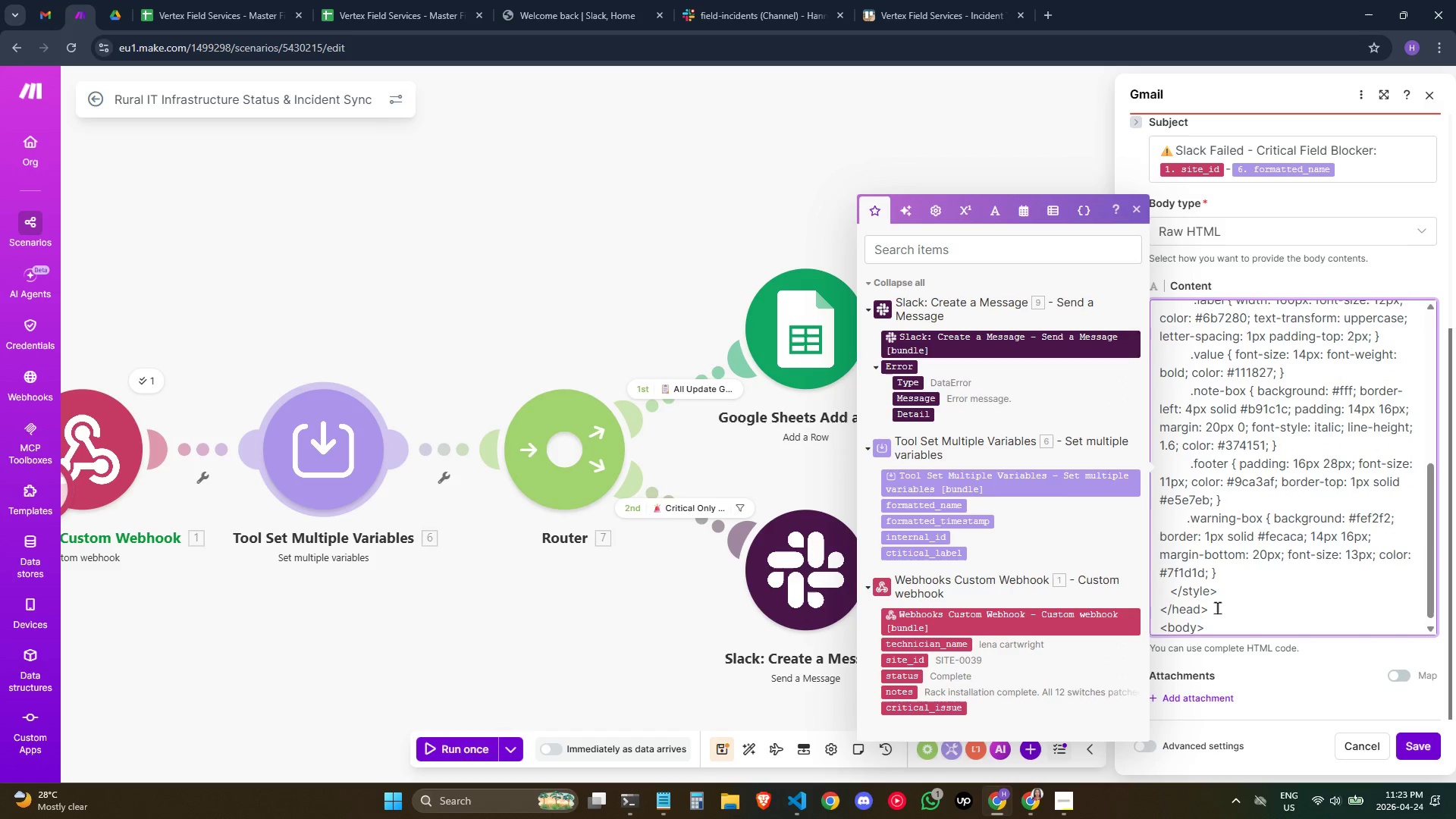 
scroll: coordinate [1261, 576], scroll_direction: down, amount: 2.0
 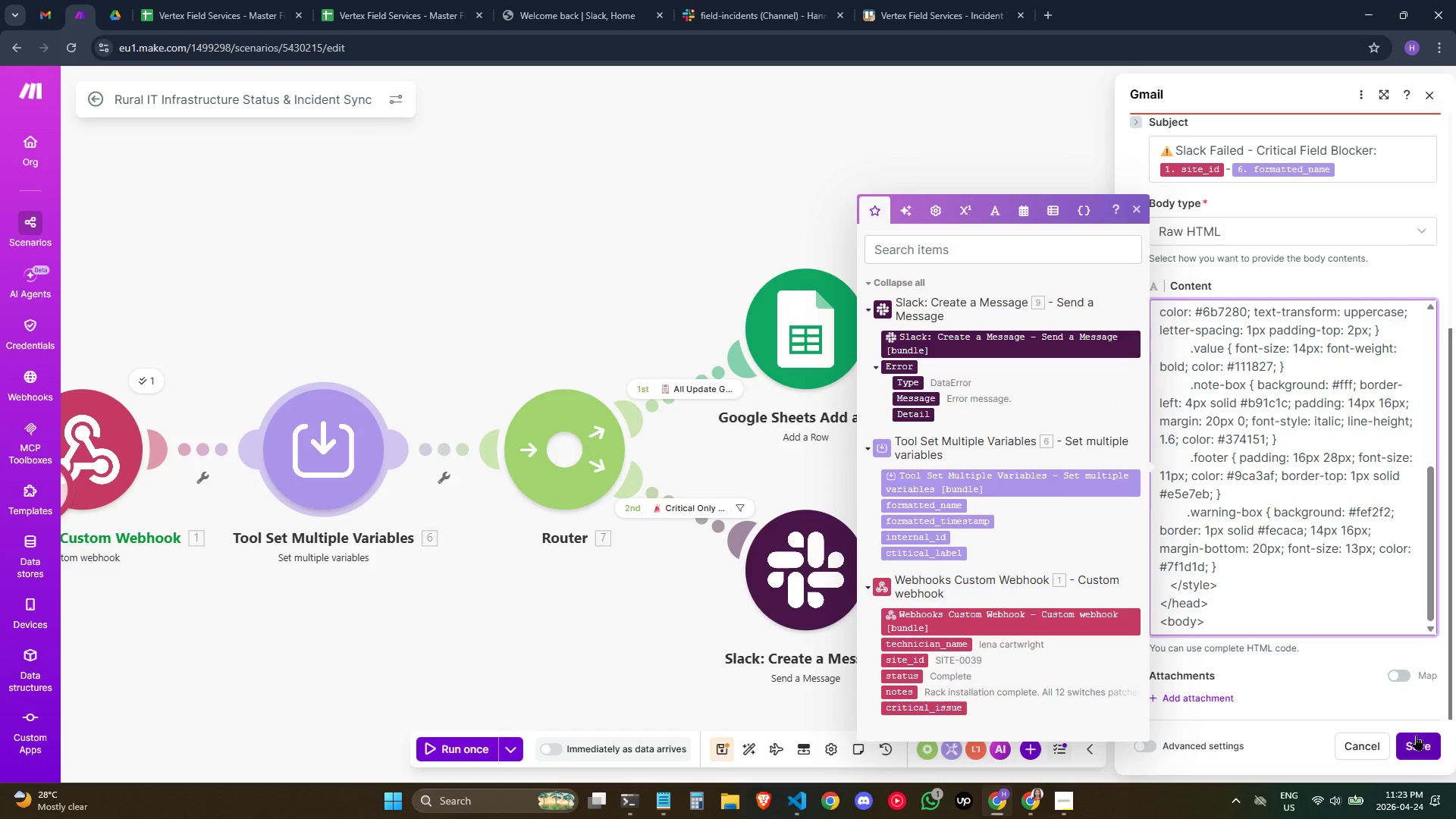 
left_click([1417, 733])
 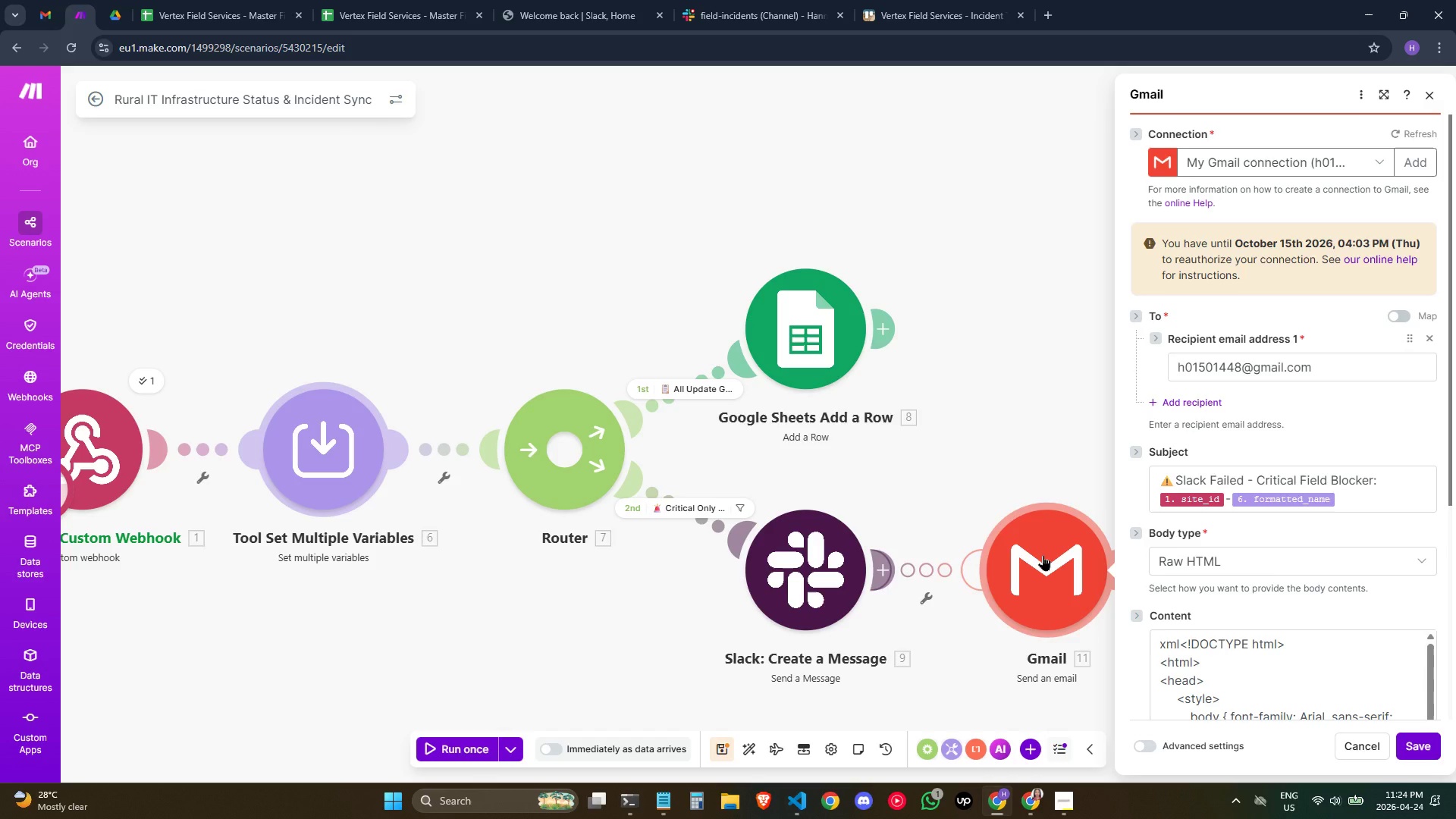 
wait(48.28)
 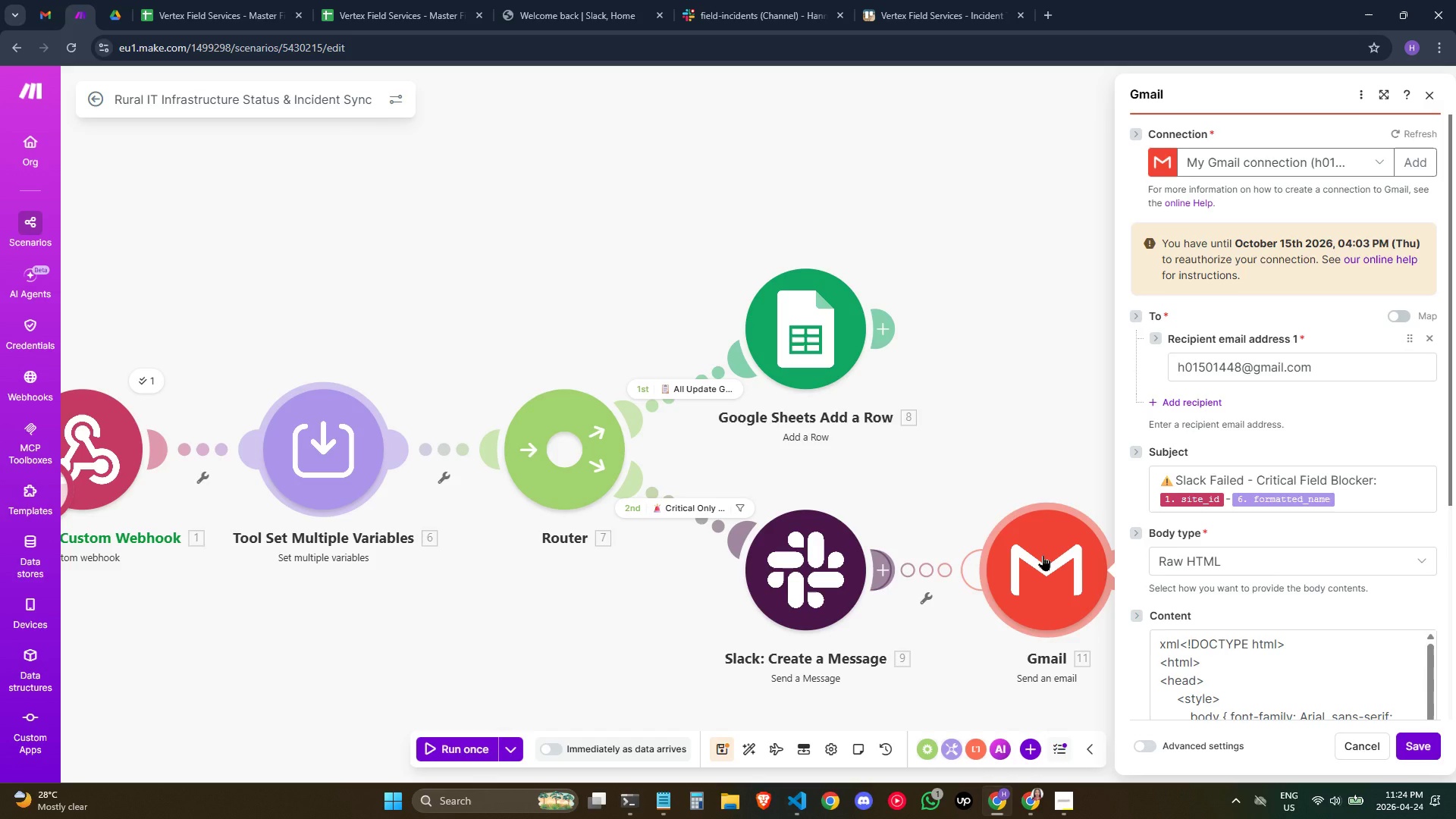 
scroll: coordinate [1283, 570], scroll_direction: down, amount: 8.0
 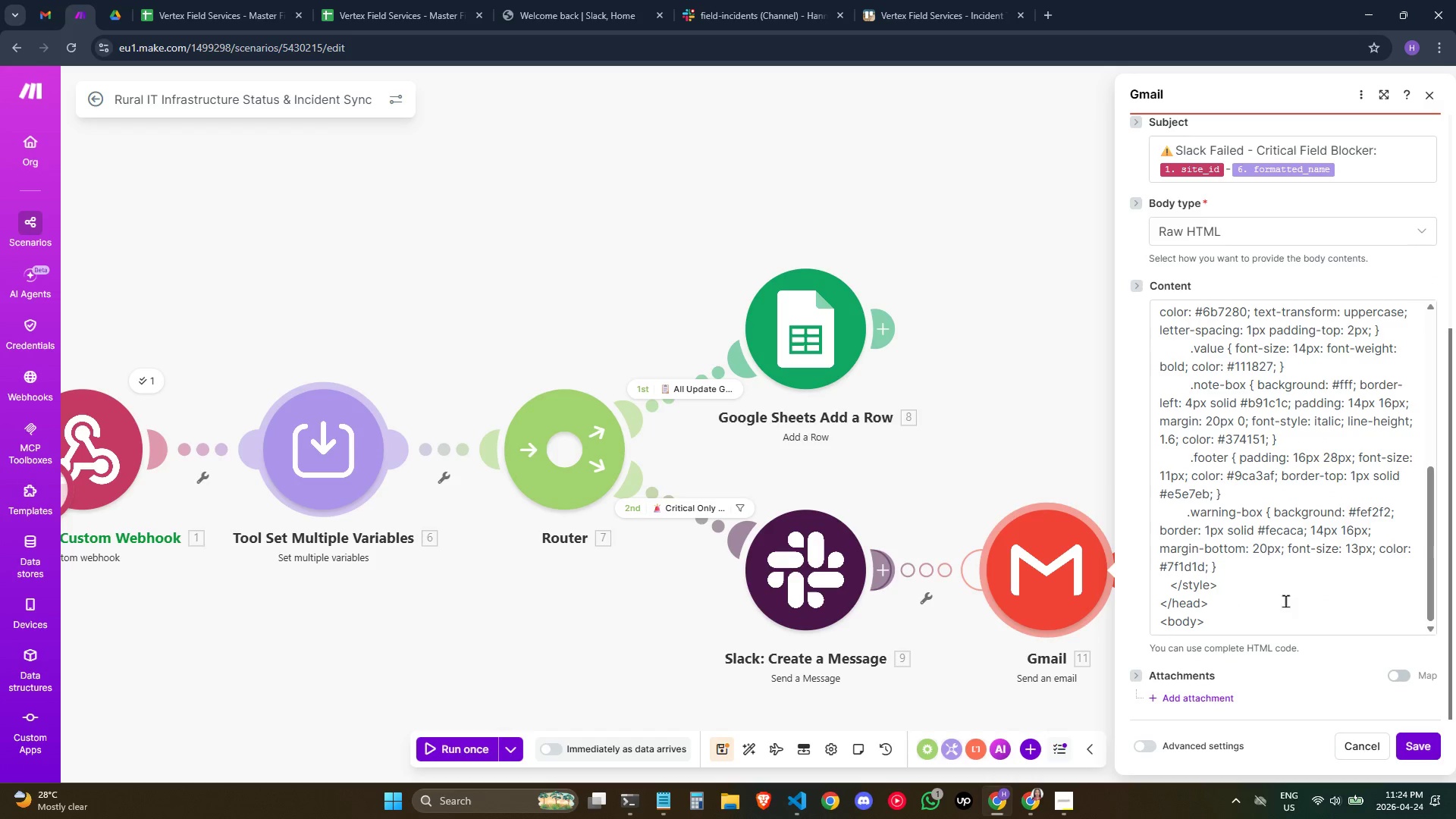 
wait(7.61)
 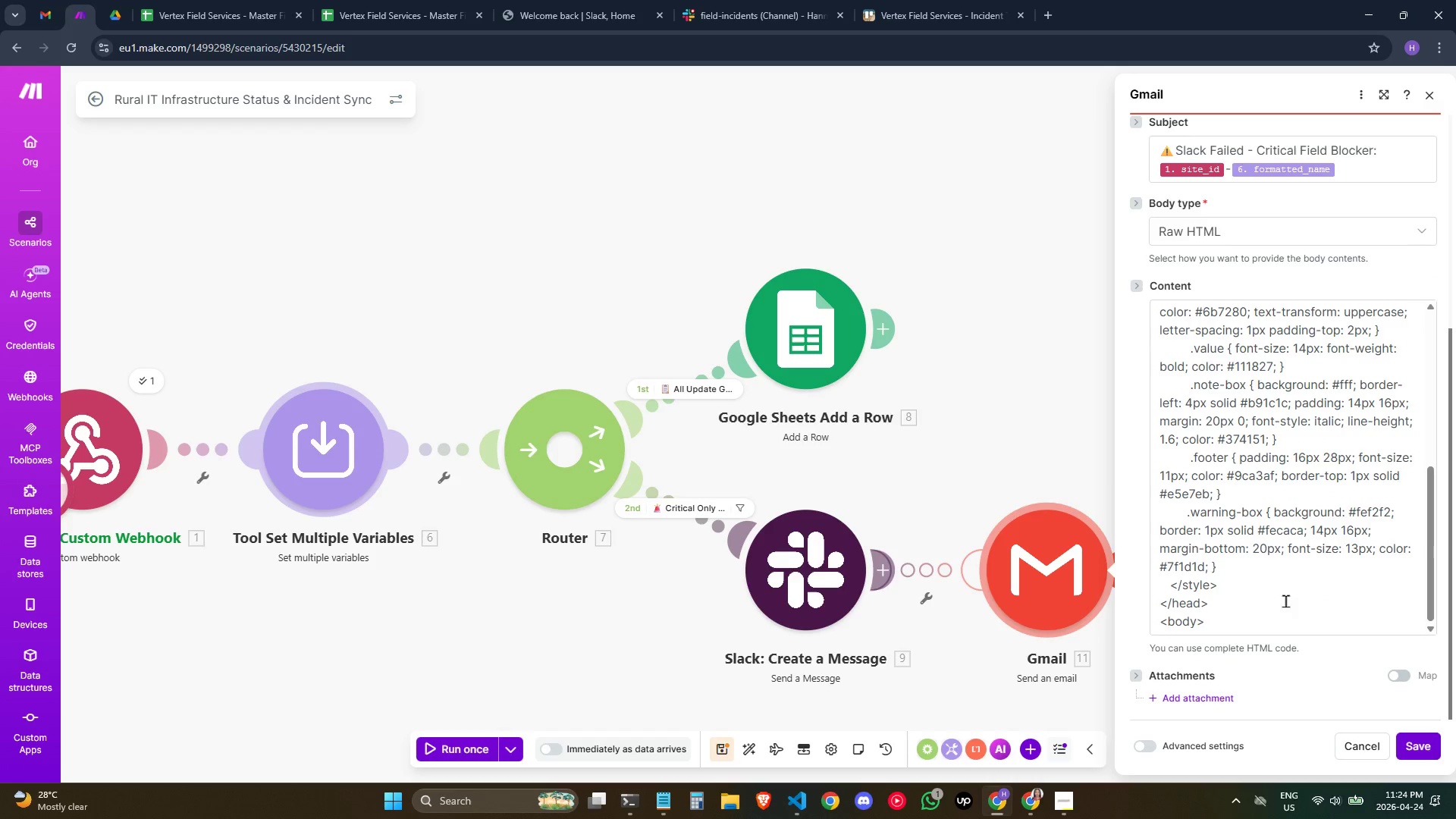 
left_click([1428, 744])
 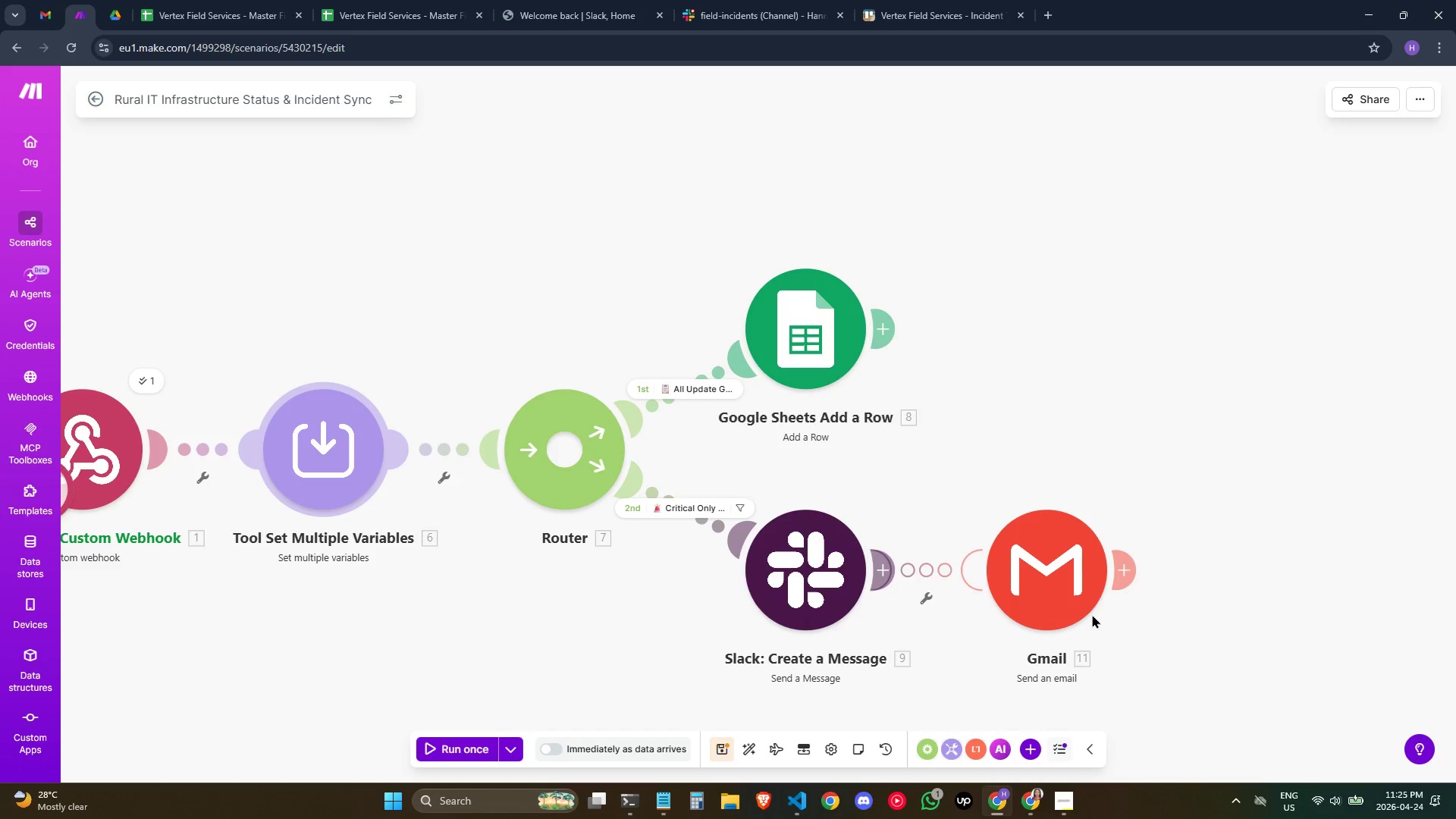 
wait(37.05)
 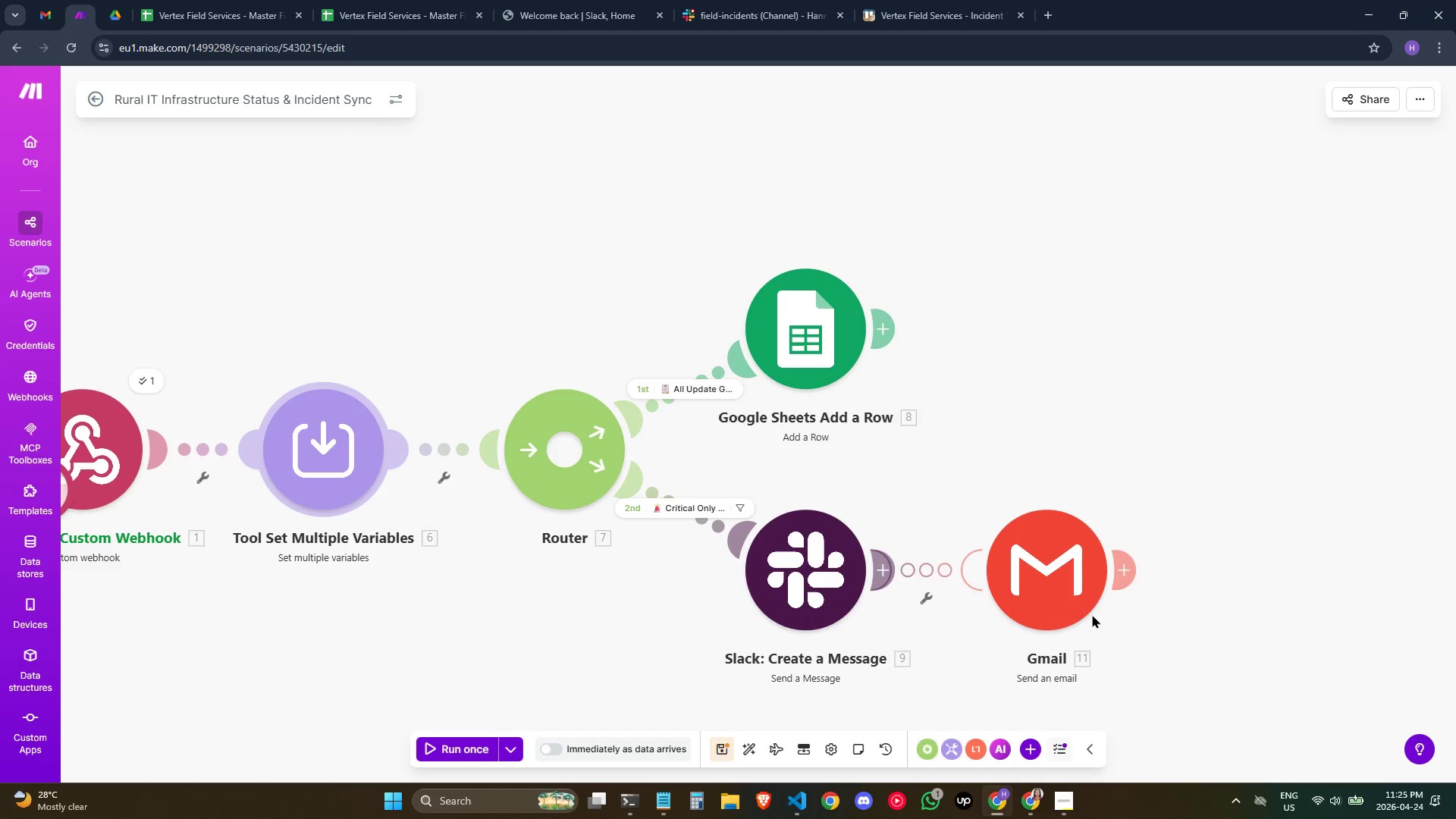 
mouse_move([987, 564])
 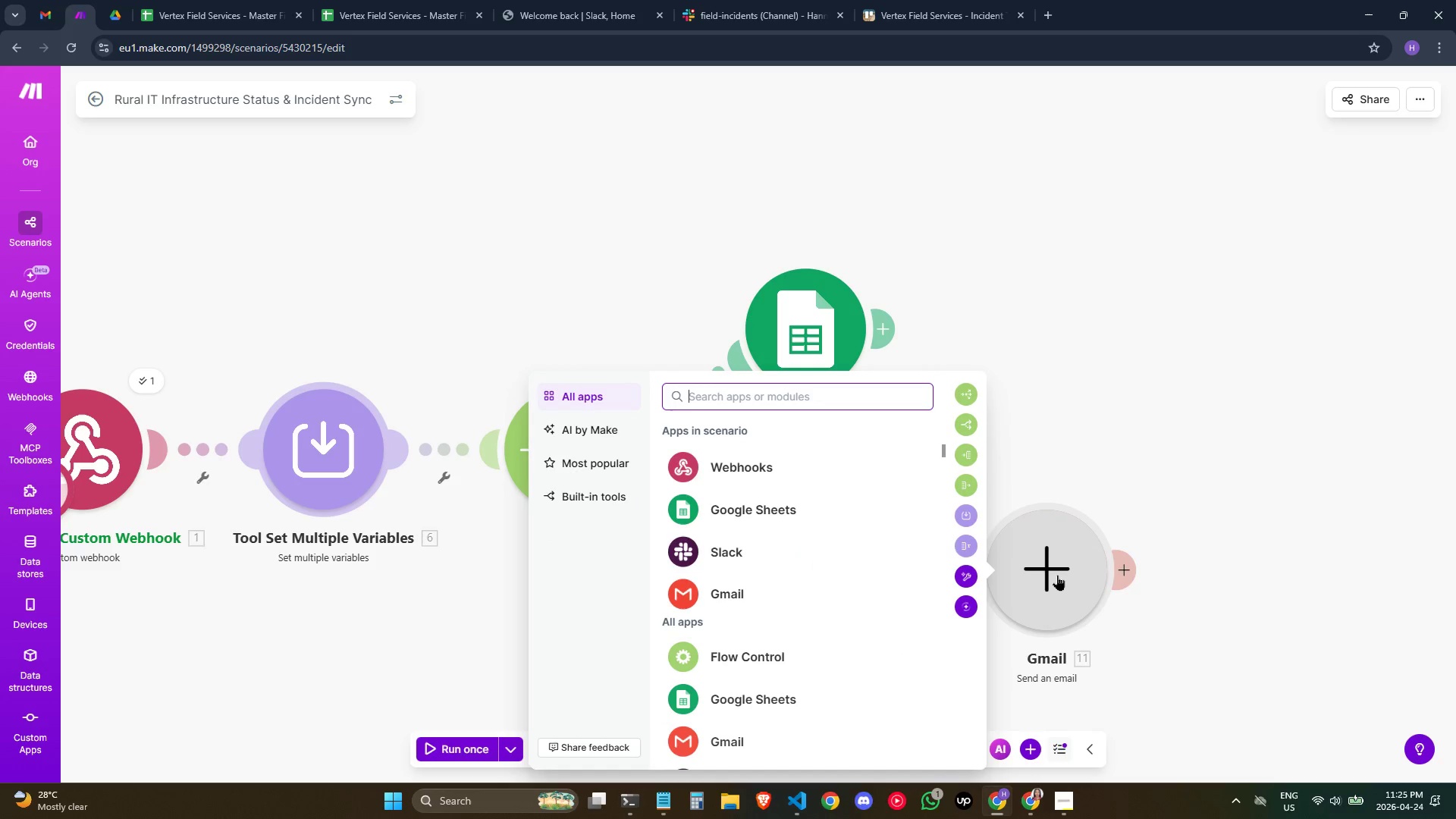 
left_click_drag(start_coordinate=[1057, 573], to_coordinate=[1119, 378])
 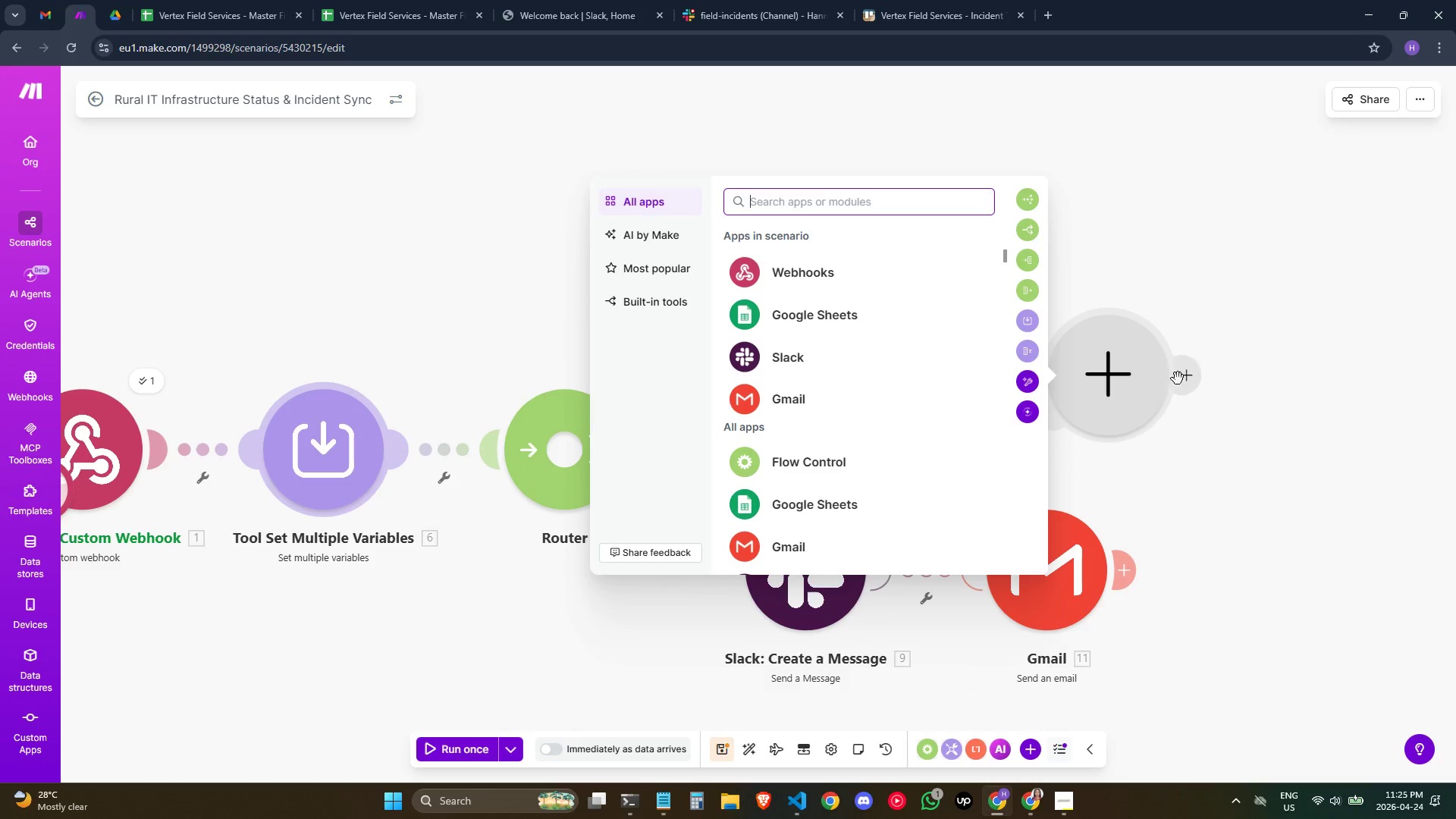 
scroll: coordinate [1346, 375], scroll_direction: down, amount: 1.0
 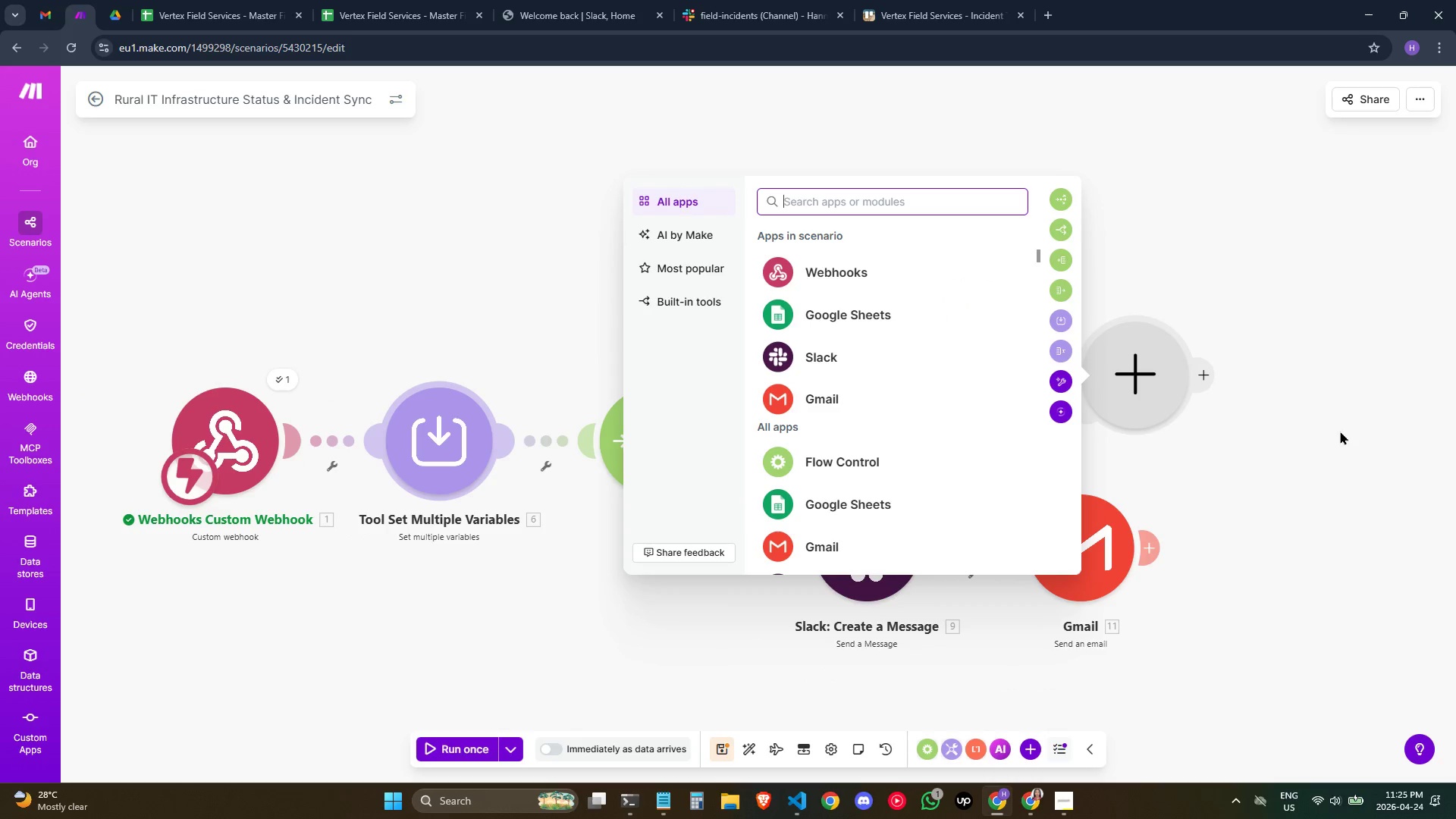 
left_click_drag(start_coordinate=[1338, 433], to_coordinate=[1320, 323])
 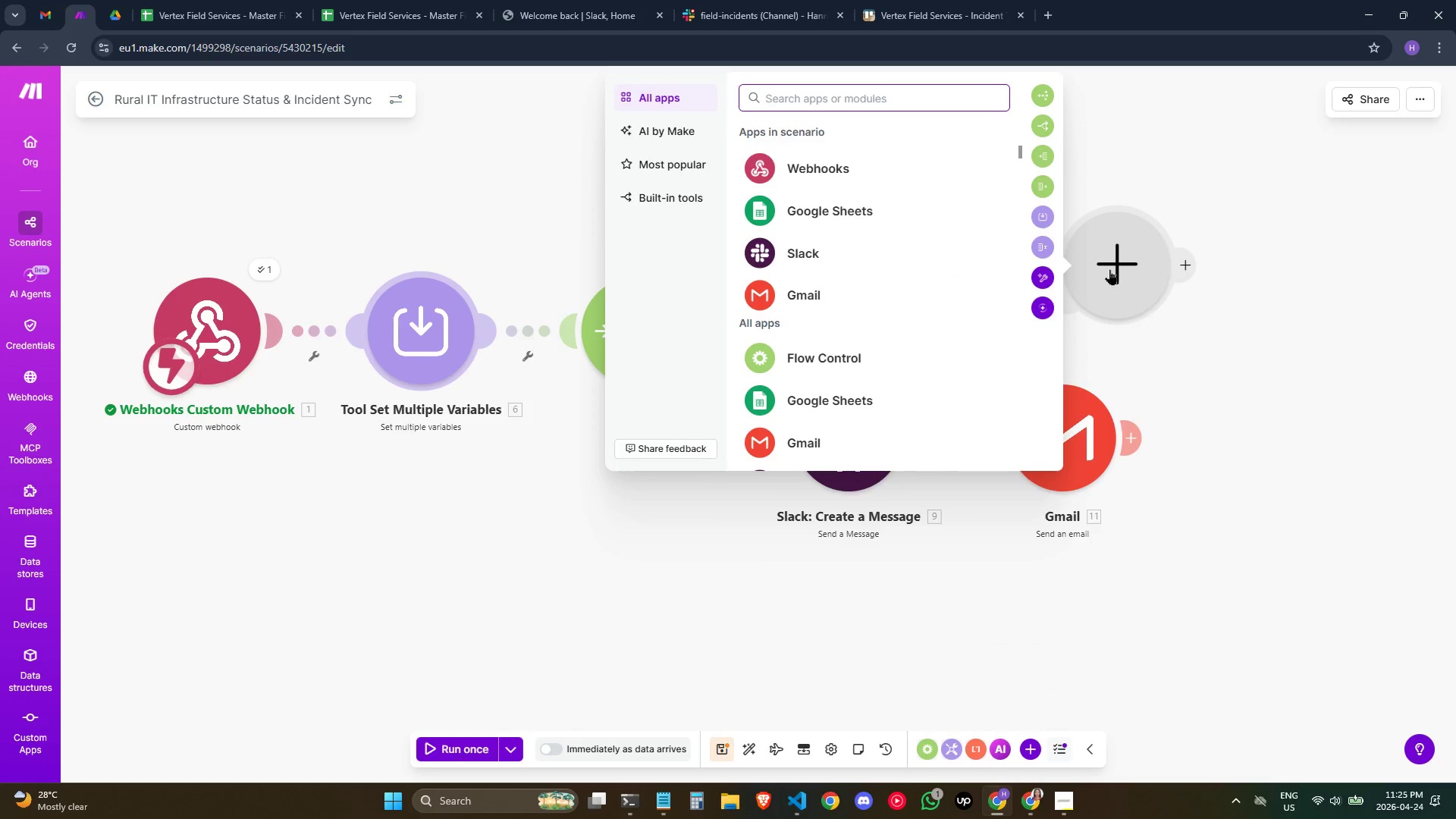 
left_click_drag(start_coordinate=[1109, 269], to_coordinate=[973, 648])
 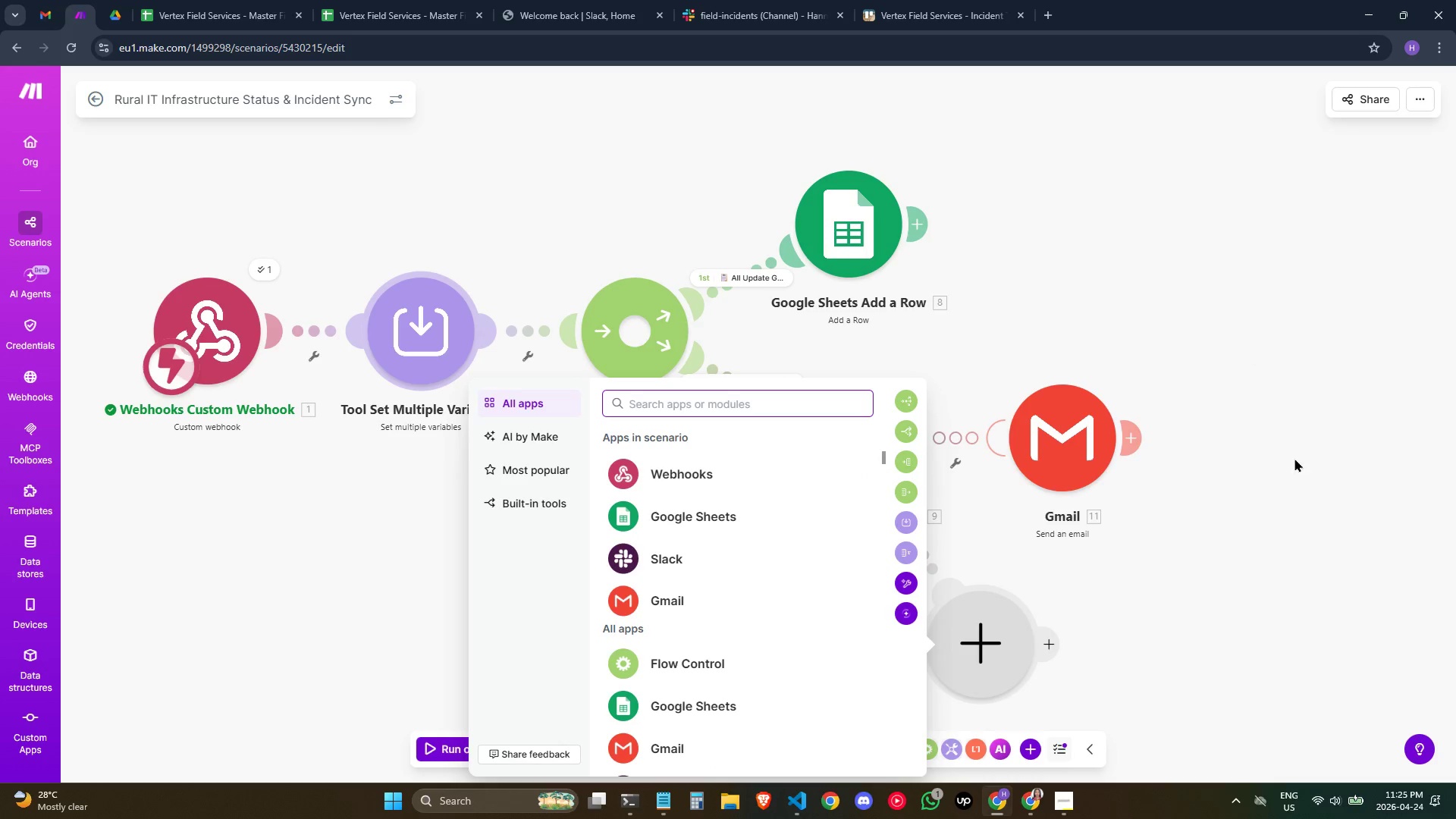 
left_click_drag(start_coordinate=[1294, 464], to_coordinate=[1287, 390])
 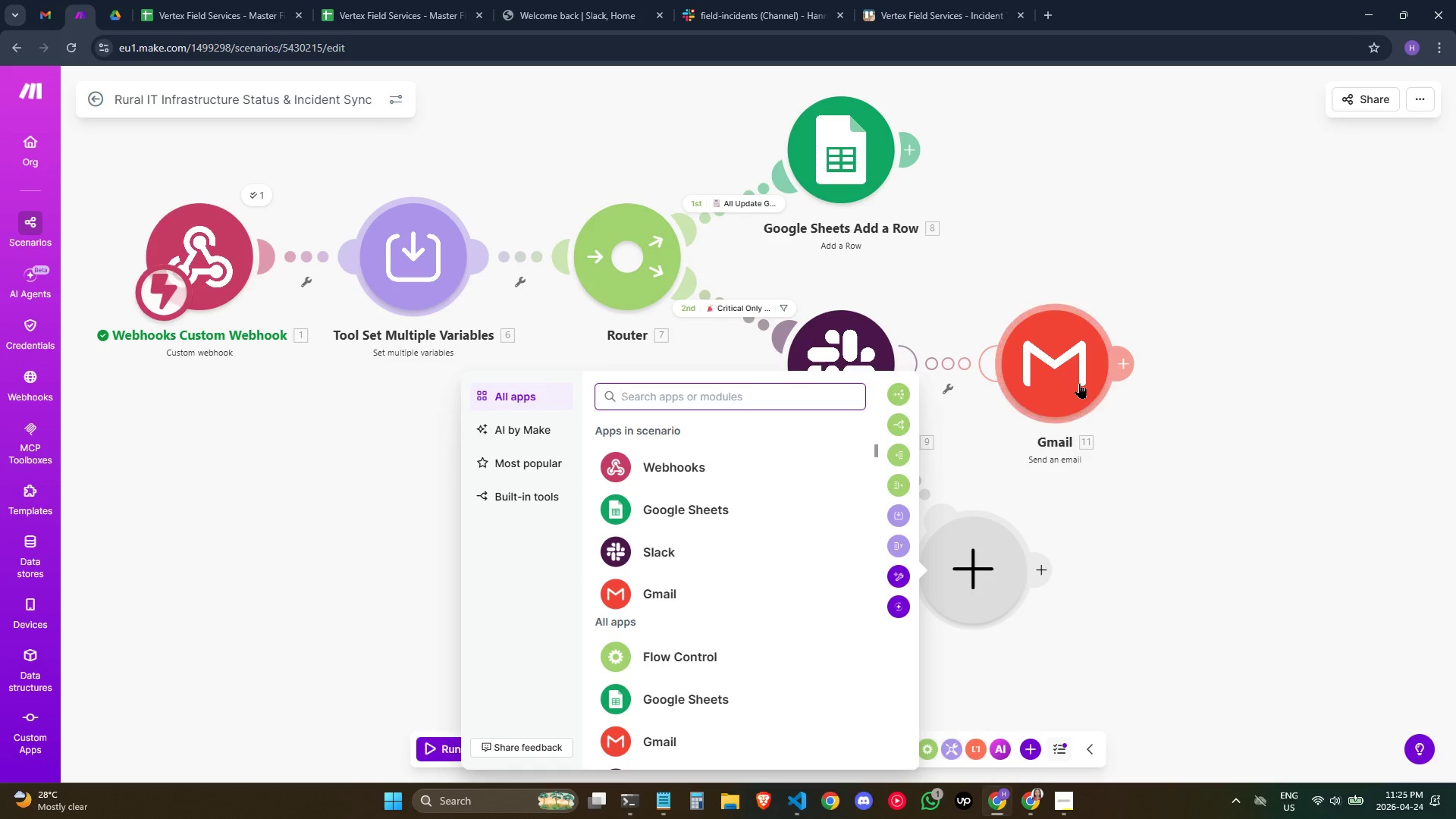 
left_click_drag(start_coordinate=[965, 562], to_coordinate=[1205, 281])
 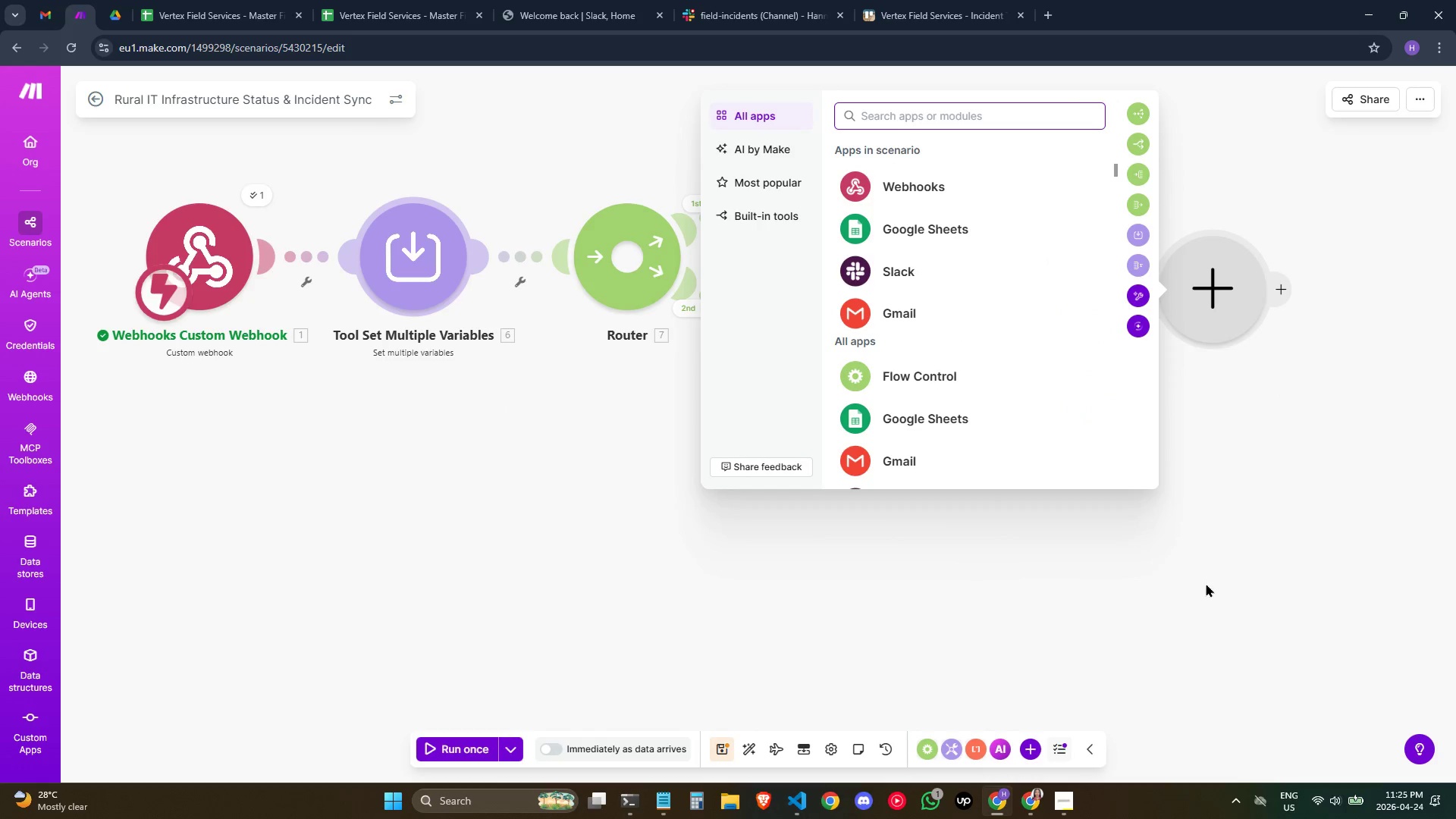 
left_click_drag(start_coordinate=[1206, 583], to_coordinate=[1203, 579])
 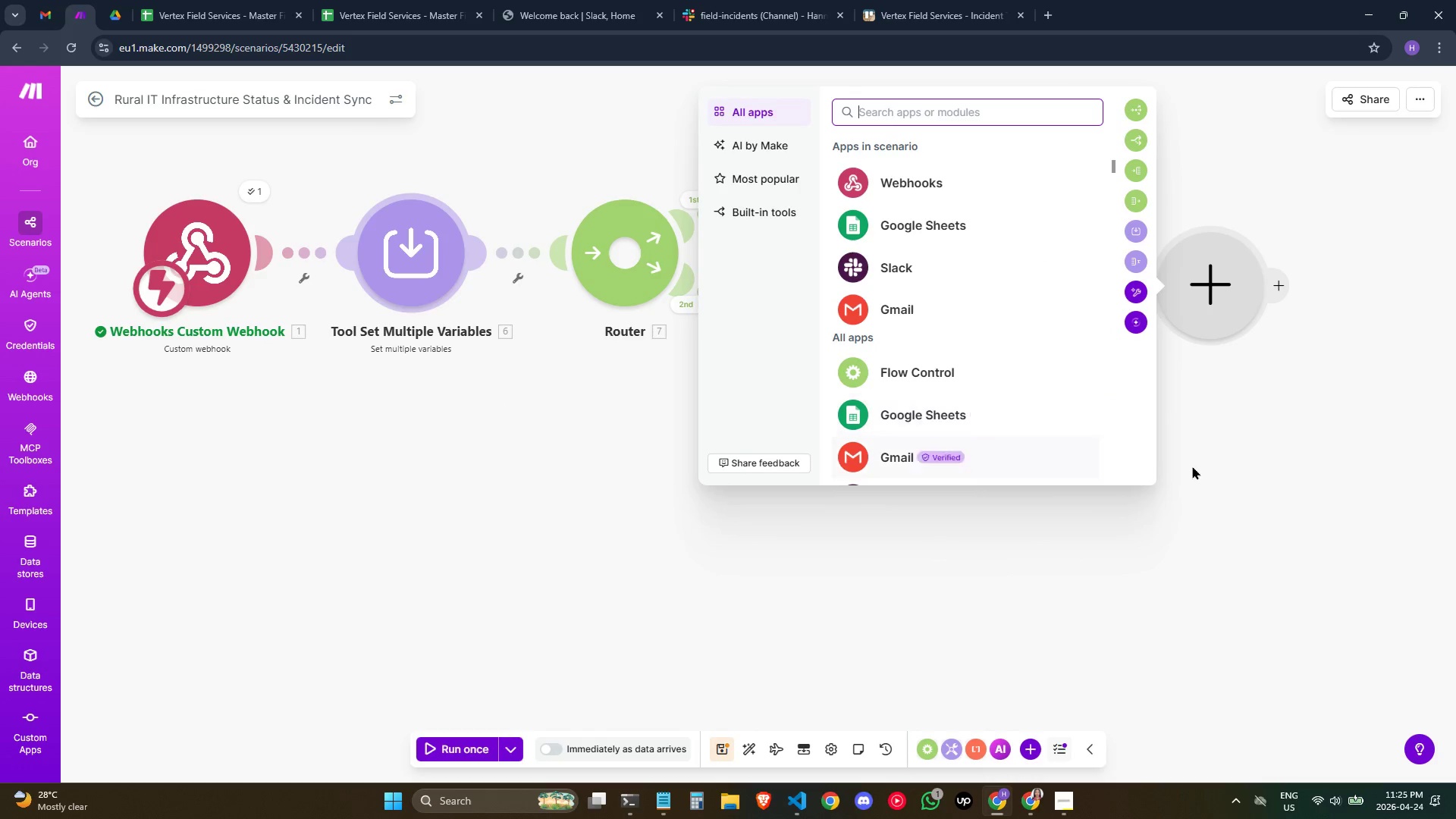 
left_click([1288, 491])
 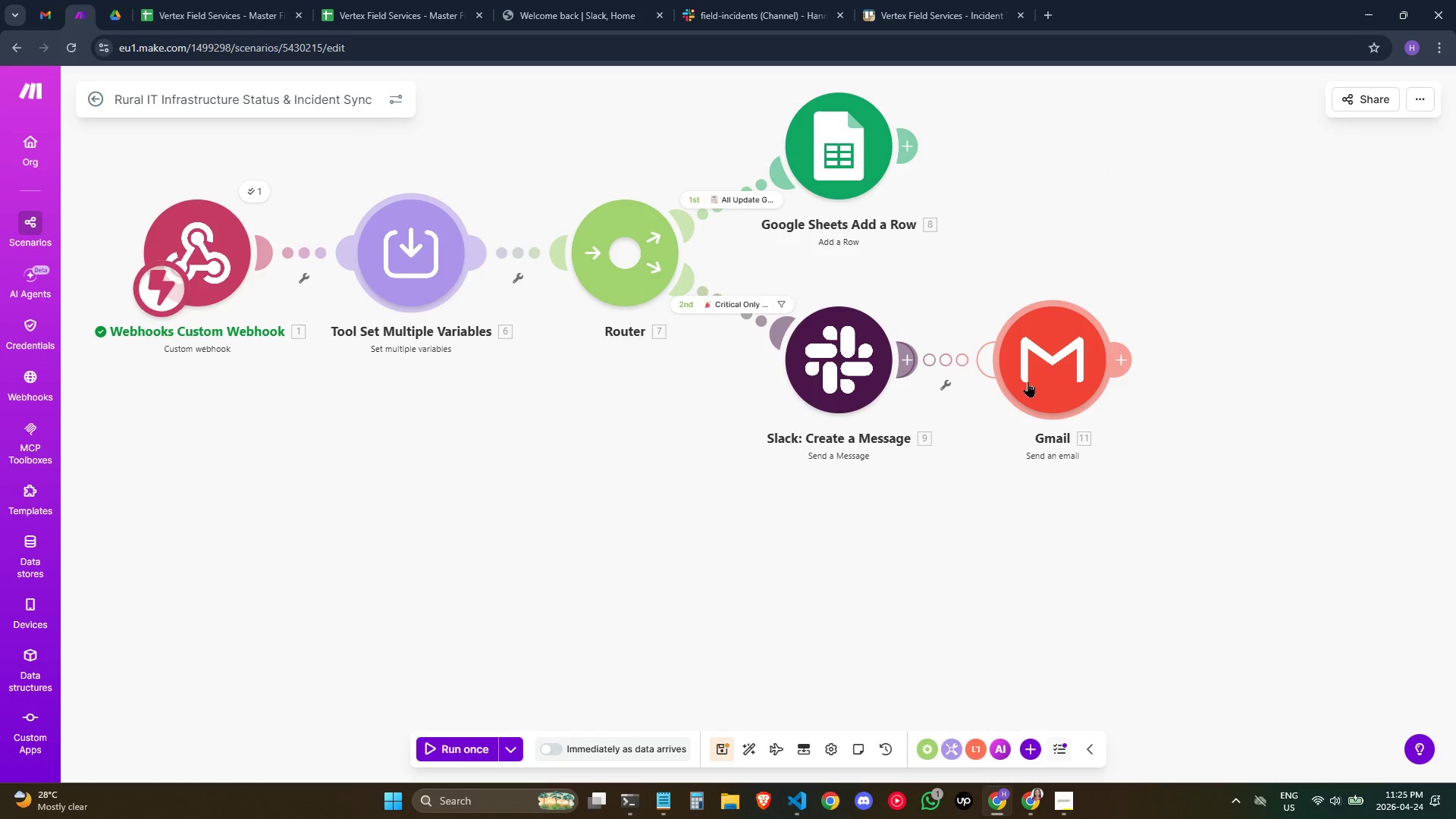 
left_click_drag(start_coordinate=[1028, 381], to_coordinate=[865, 634])
 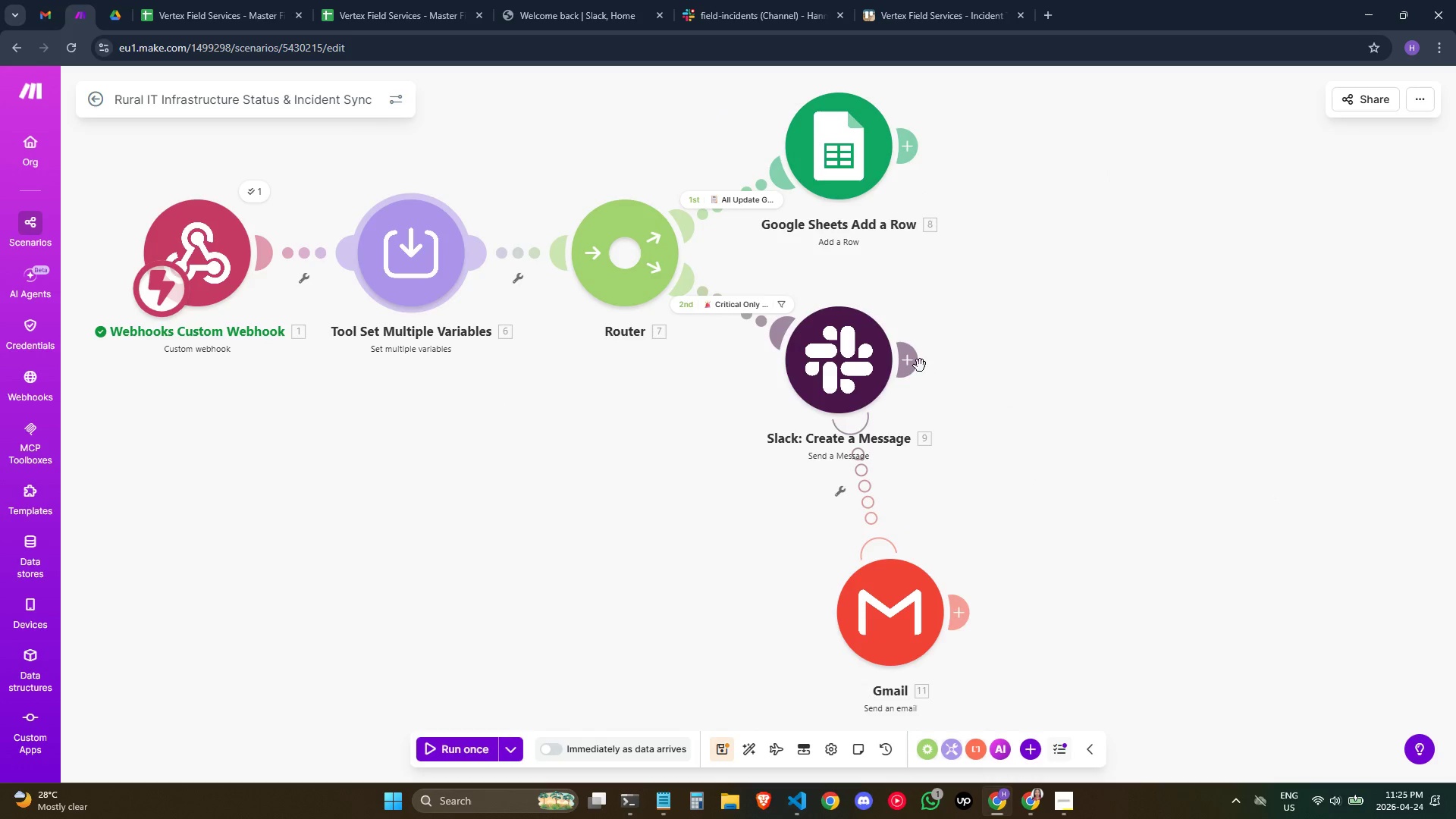 
left_click([912, 361])
 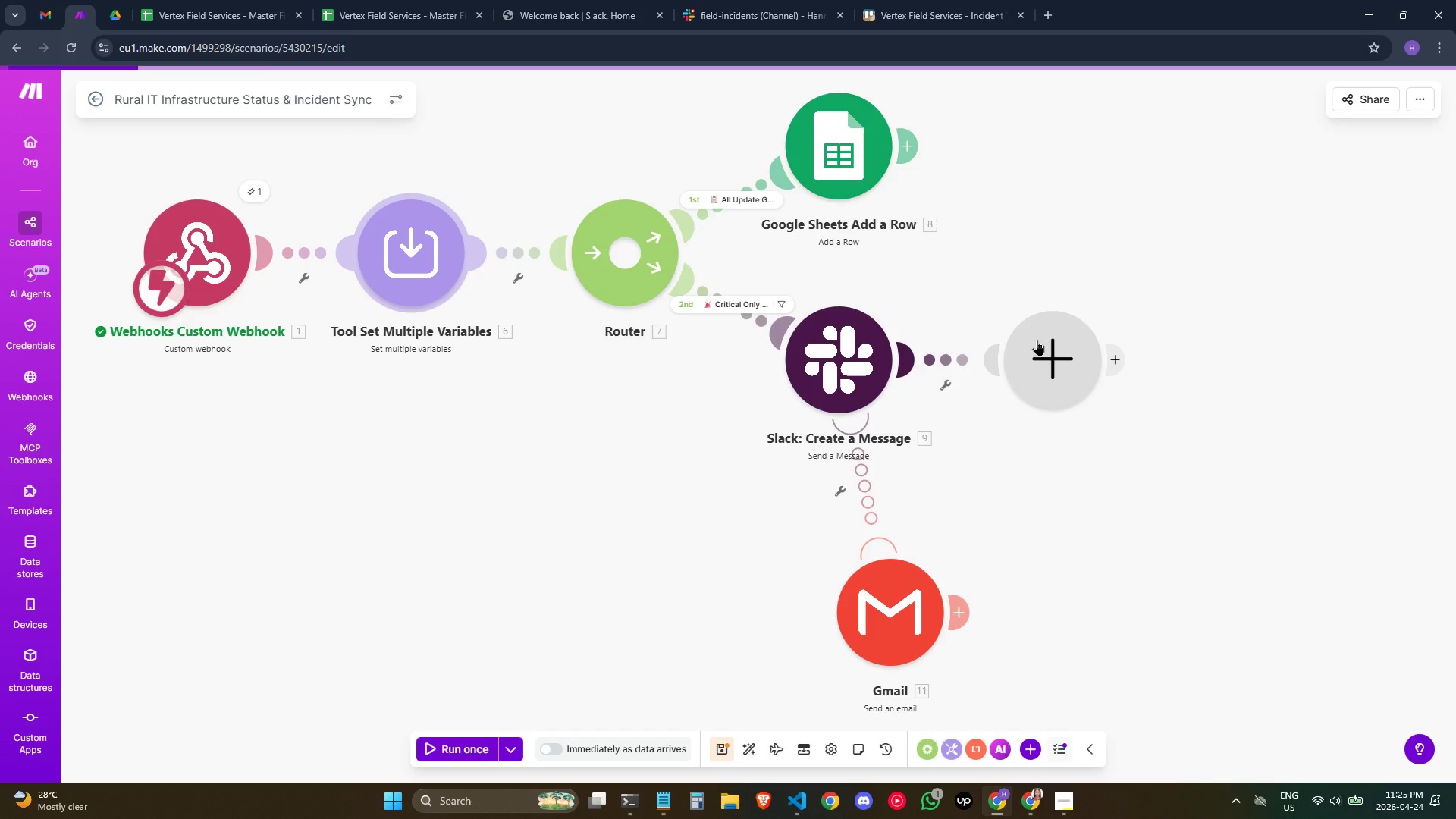 
left_click([1043, 341])
 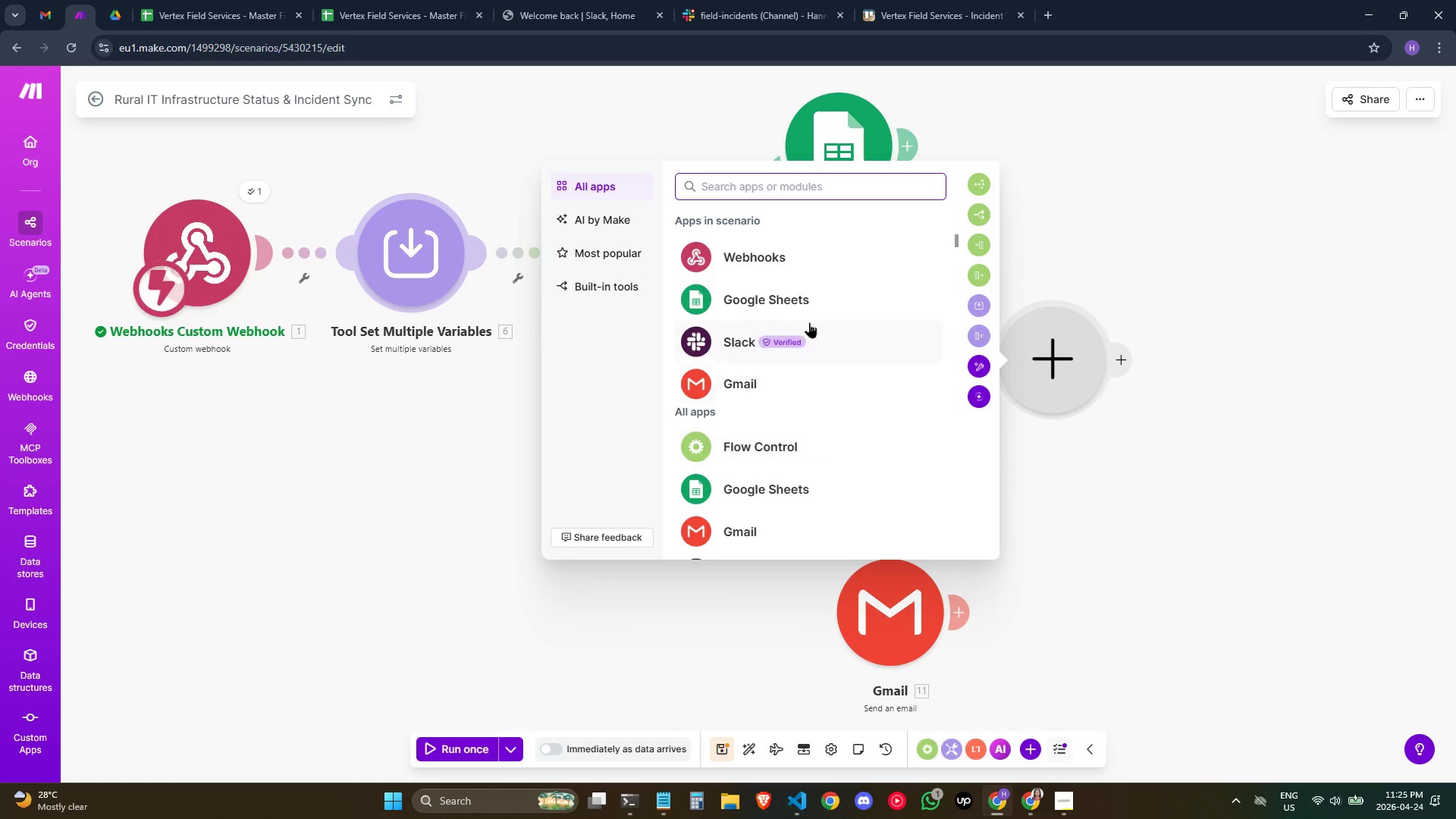 
type(tre)
 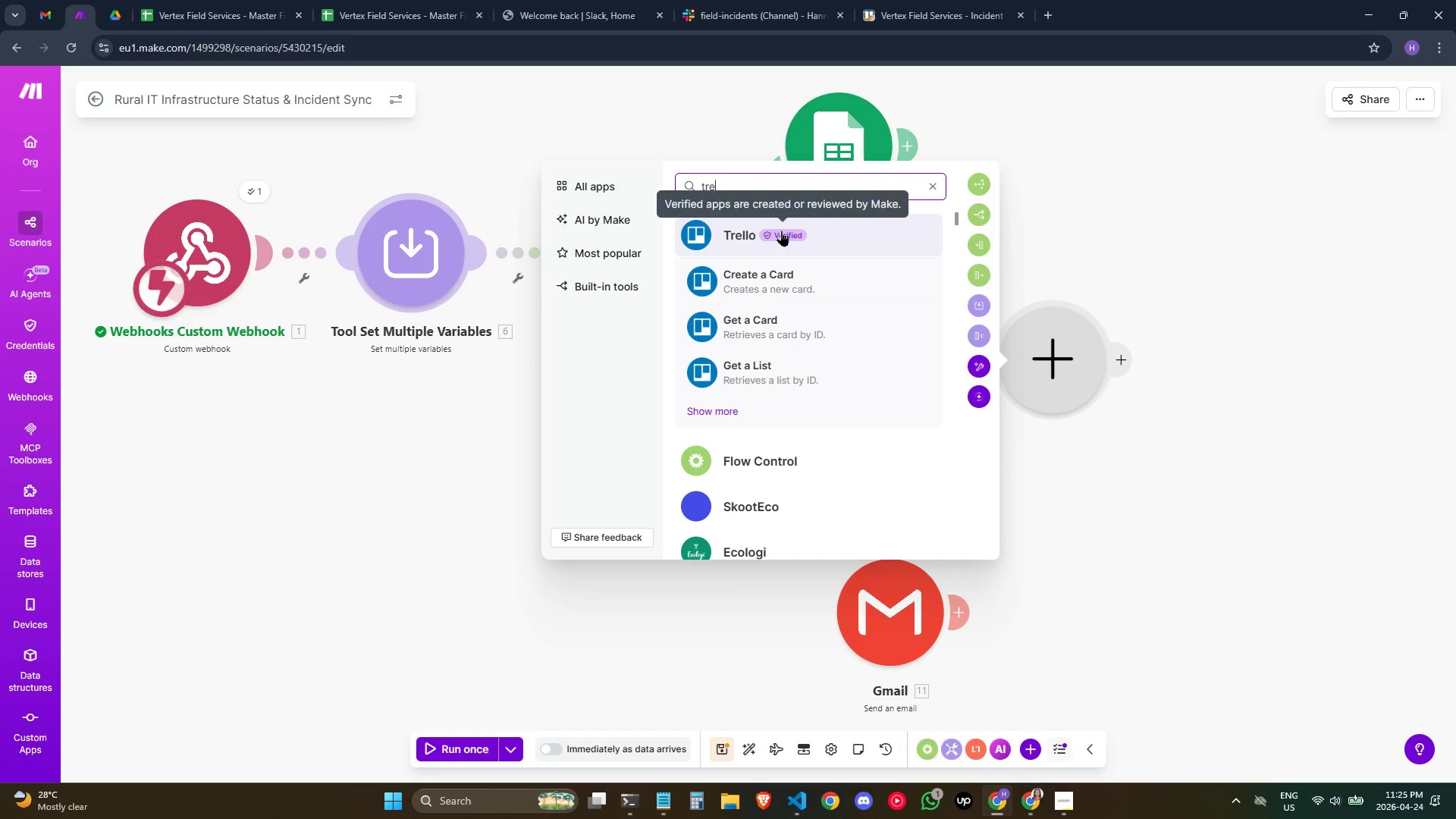 
scroll: coordinate [793, 372], scroll_direction: down, amount: 2.0
 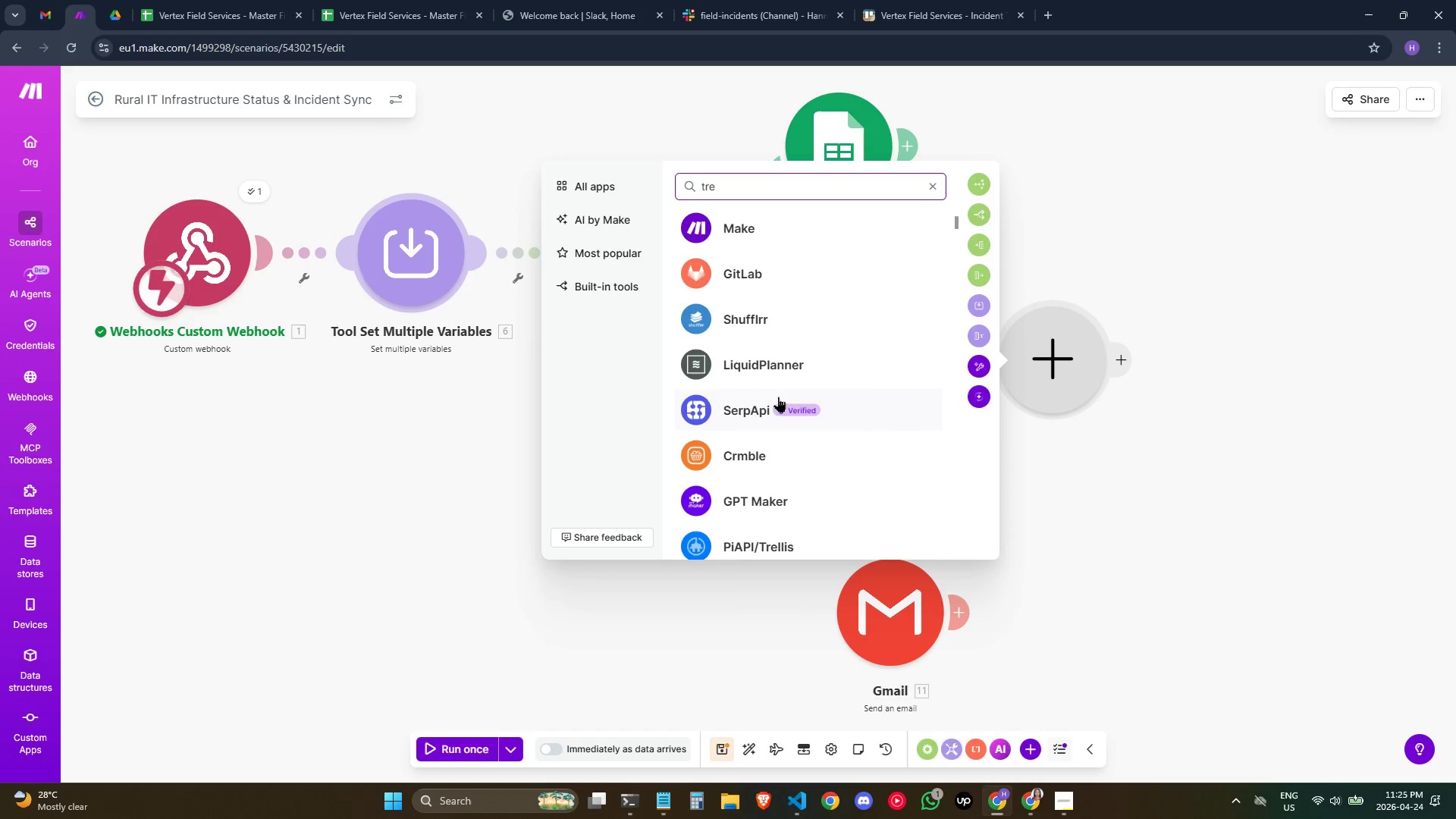 
scroll: coordinate [777, 397], scroll_direction: up, amount: 5.0
 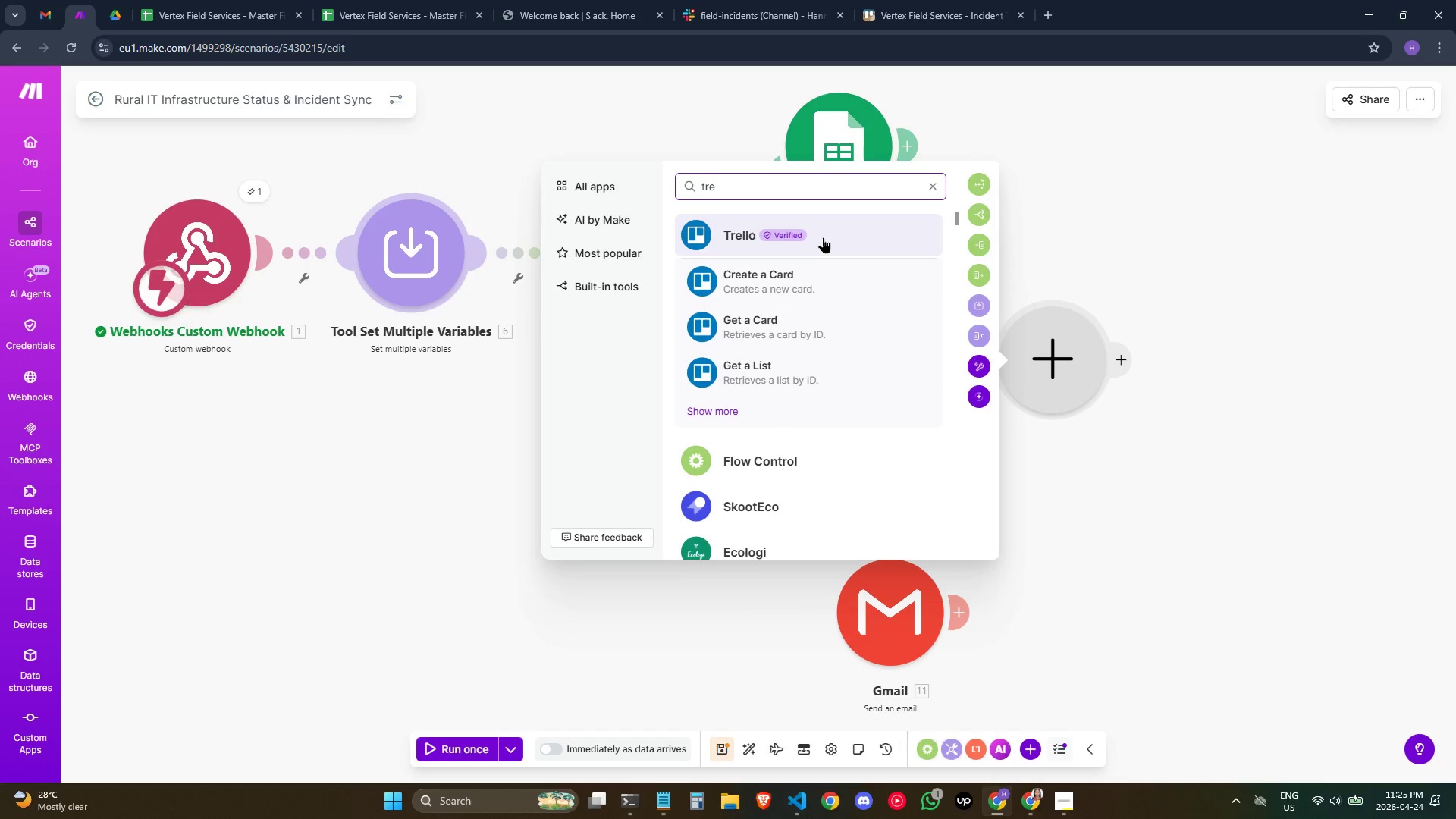 
left_click([823, 237])
 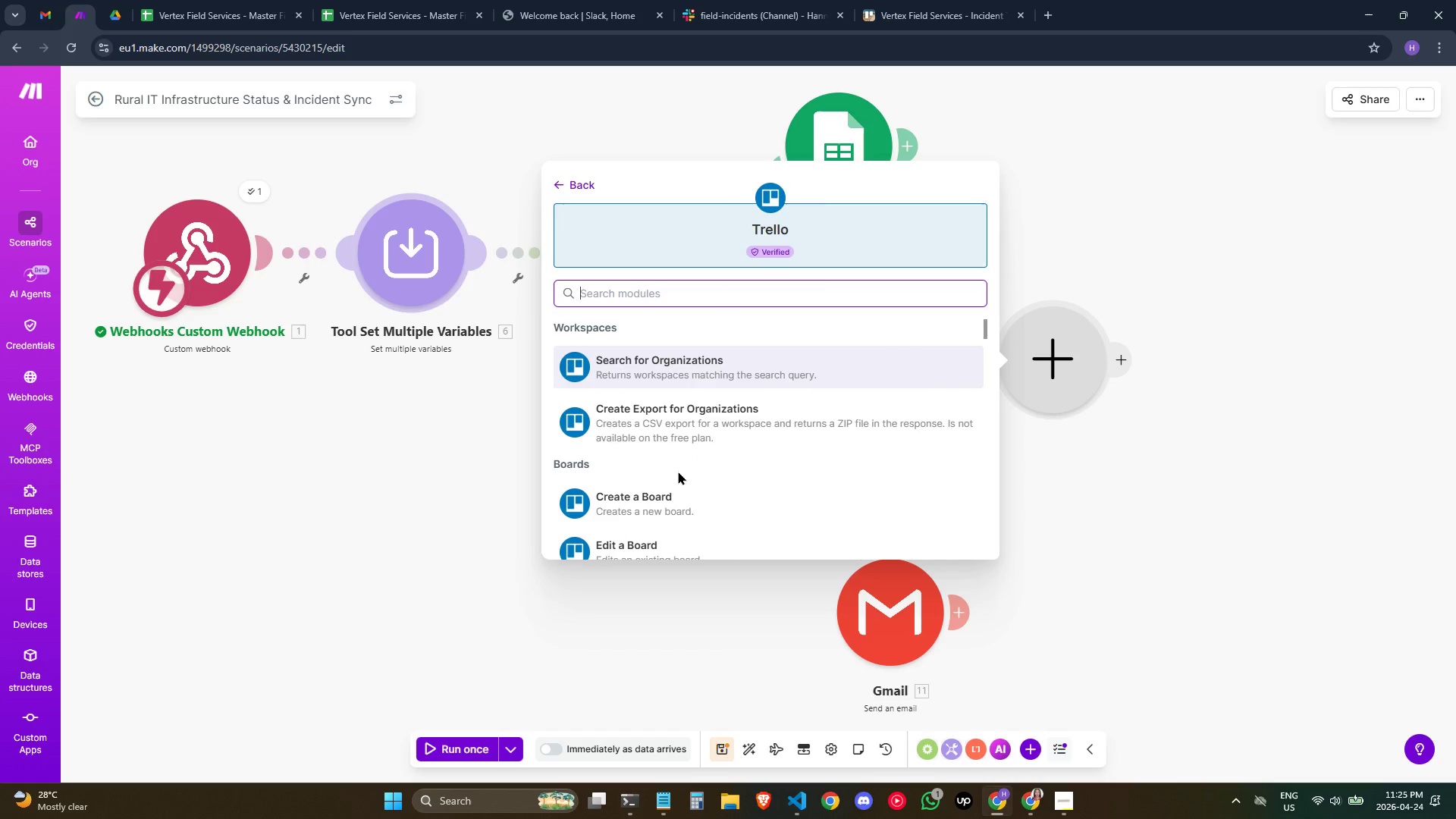 
scroll: coordinate [742, 416], scroll_direction: down, amount: 2.0
 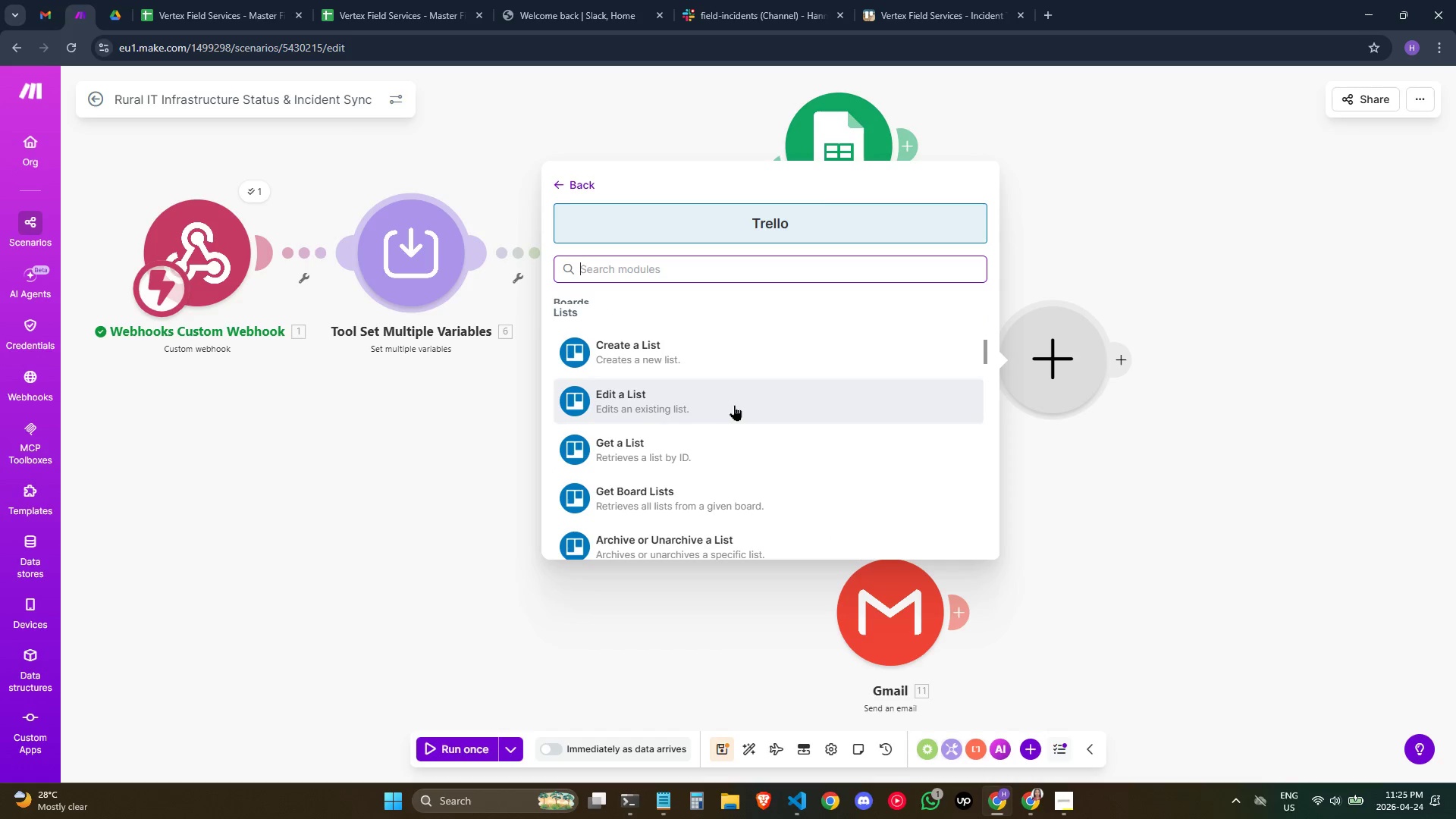 
type(cre)
 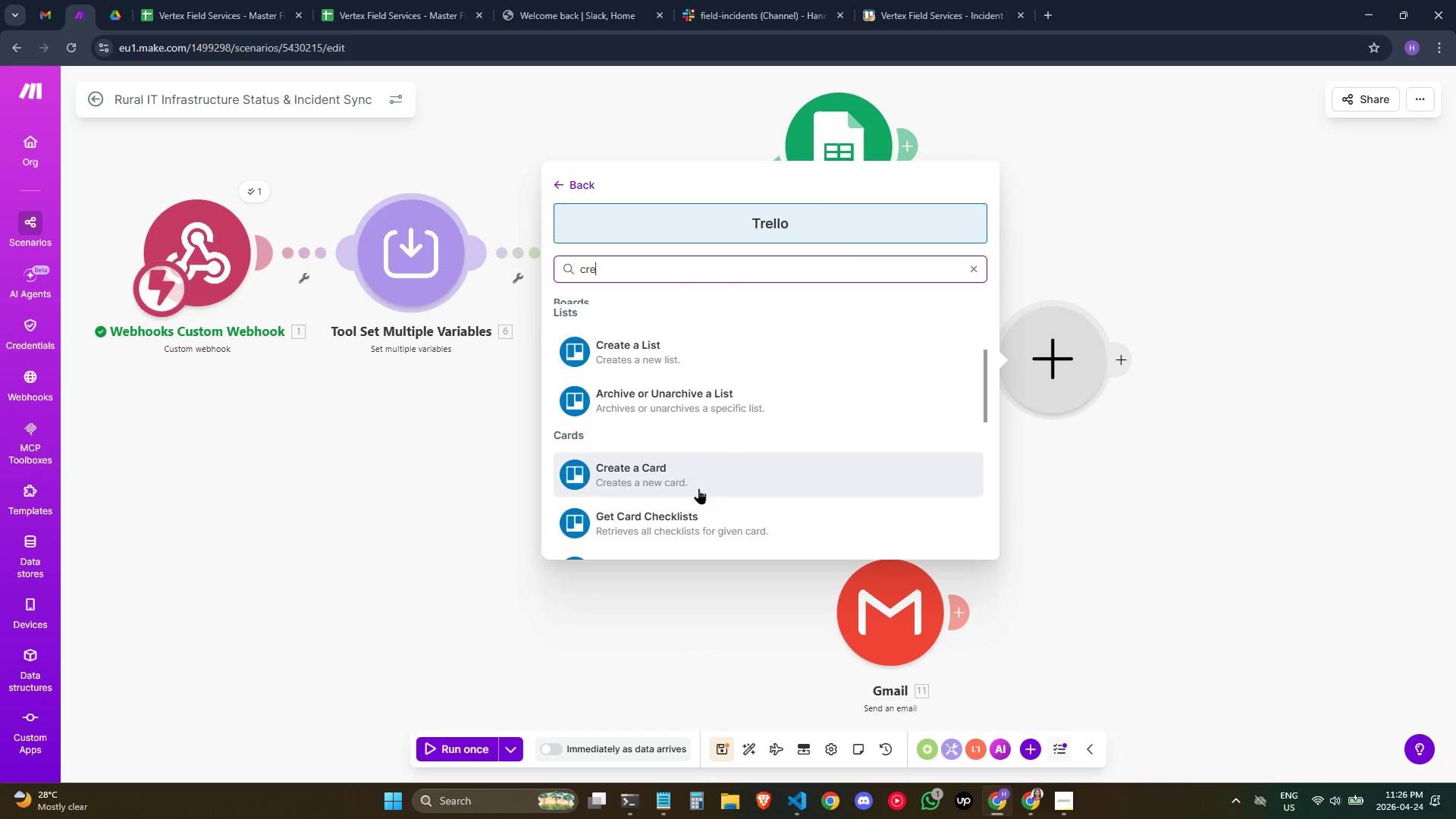 
left_click([698, 488])
 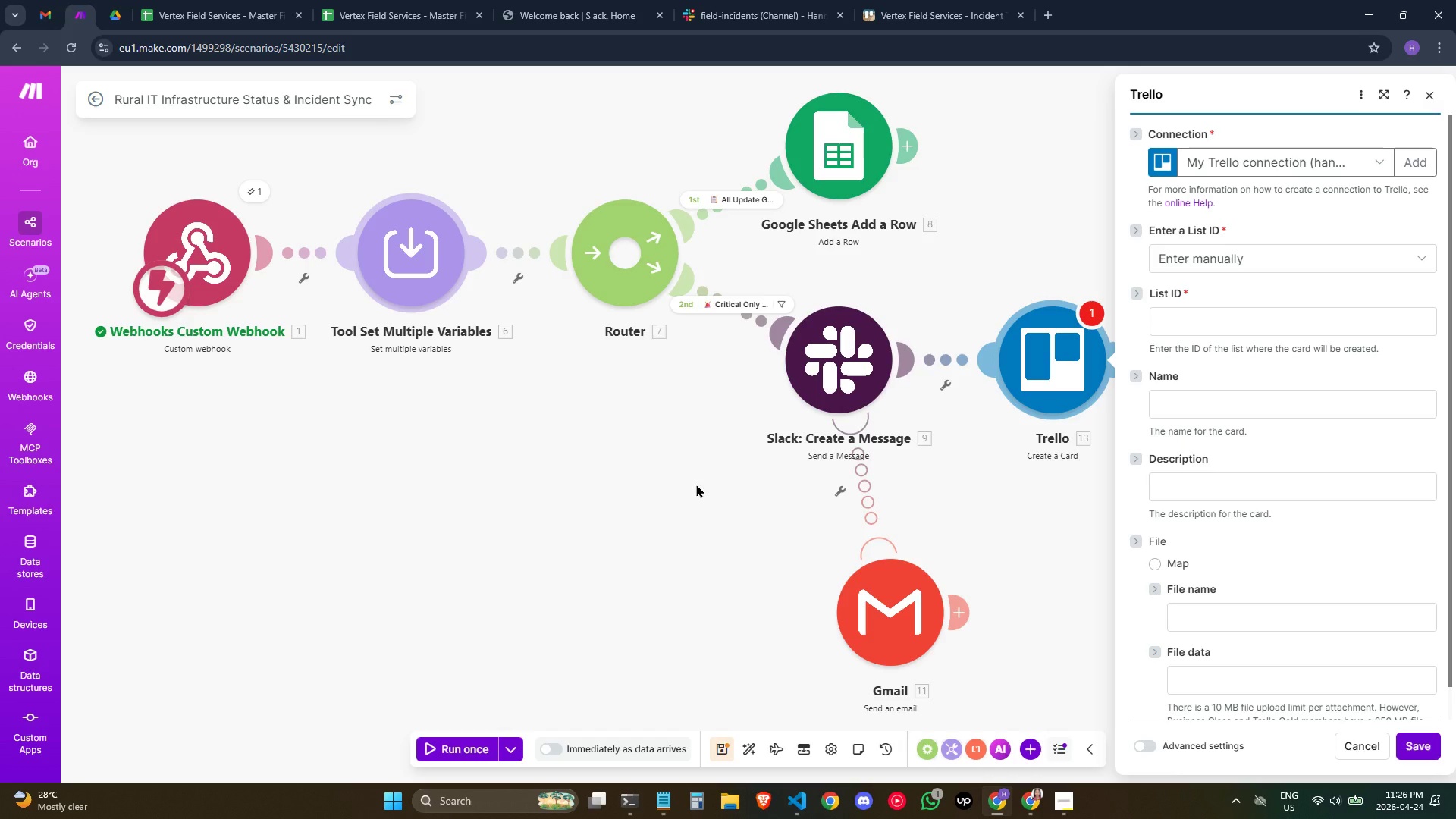 
left_click([1213, 249])
 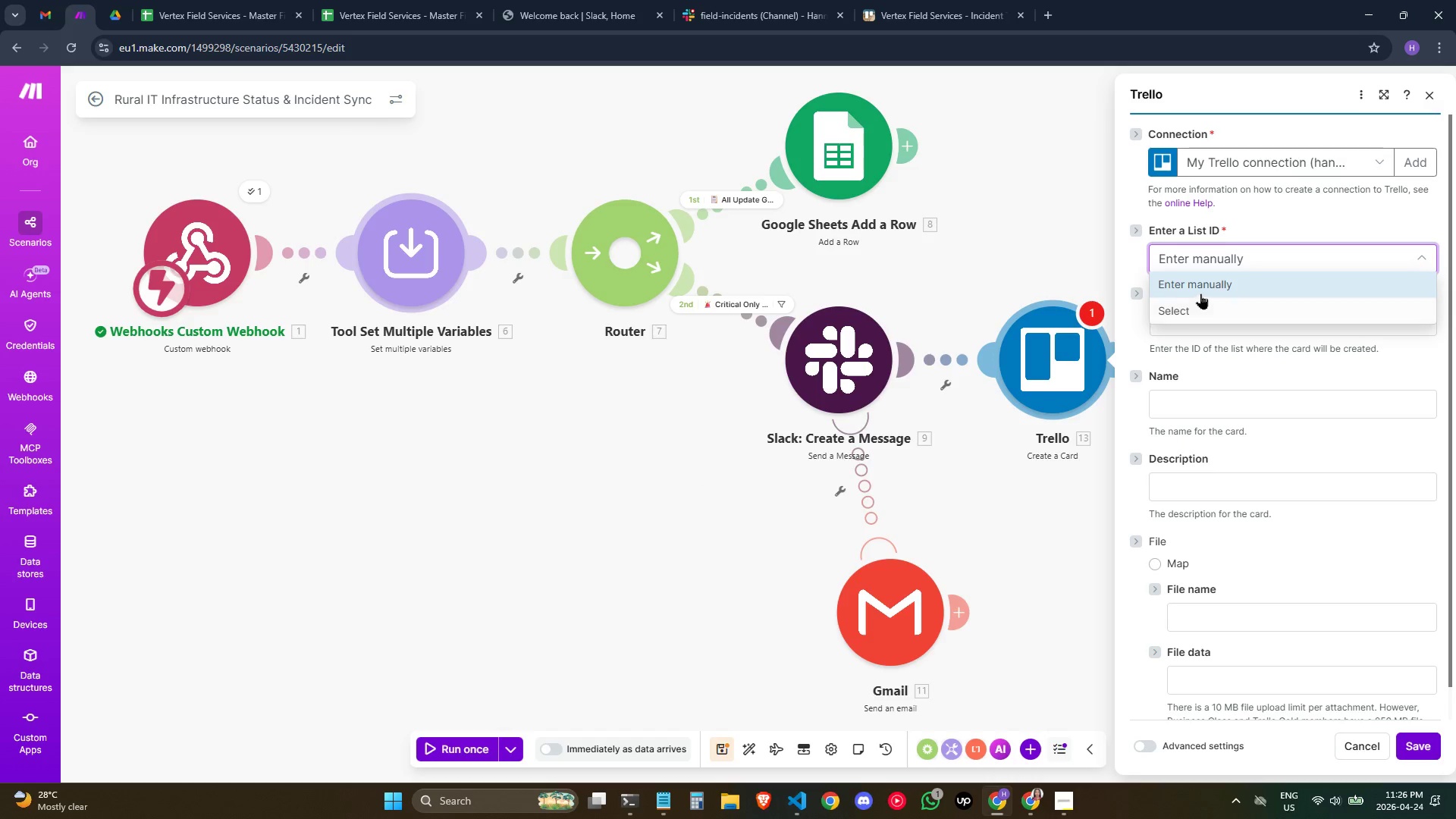 
left_click([1202, 306])
 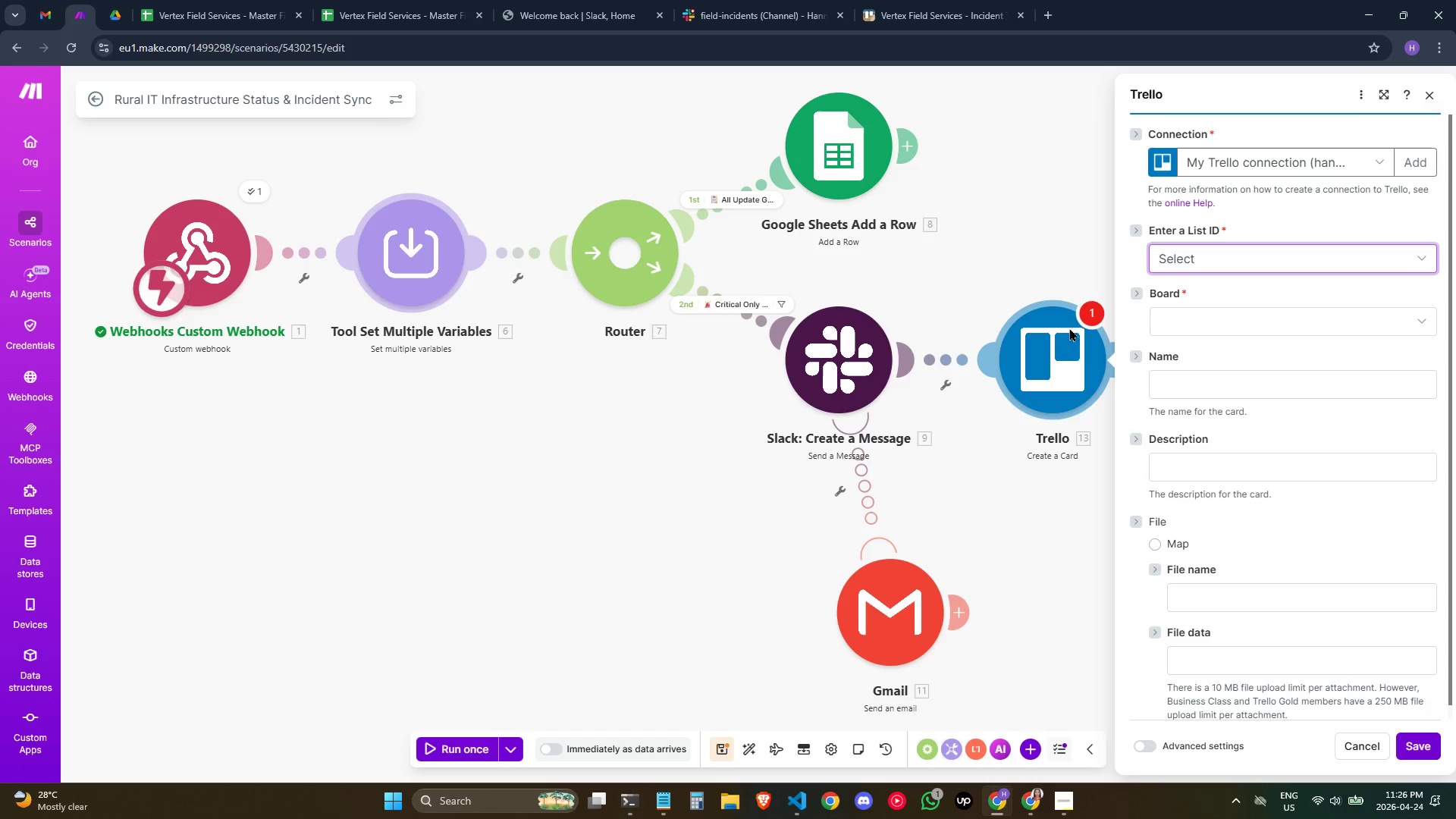 
wait(8.31)
 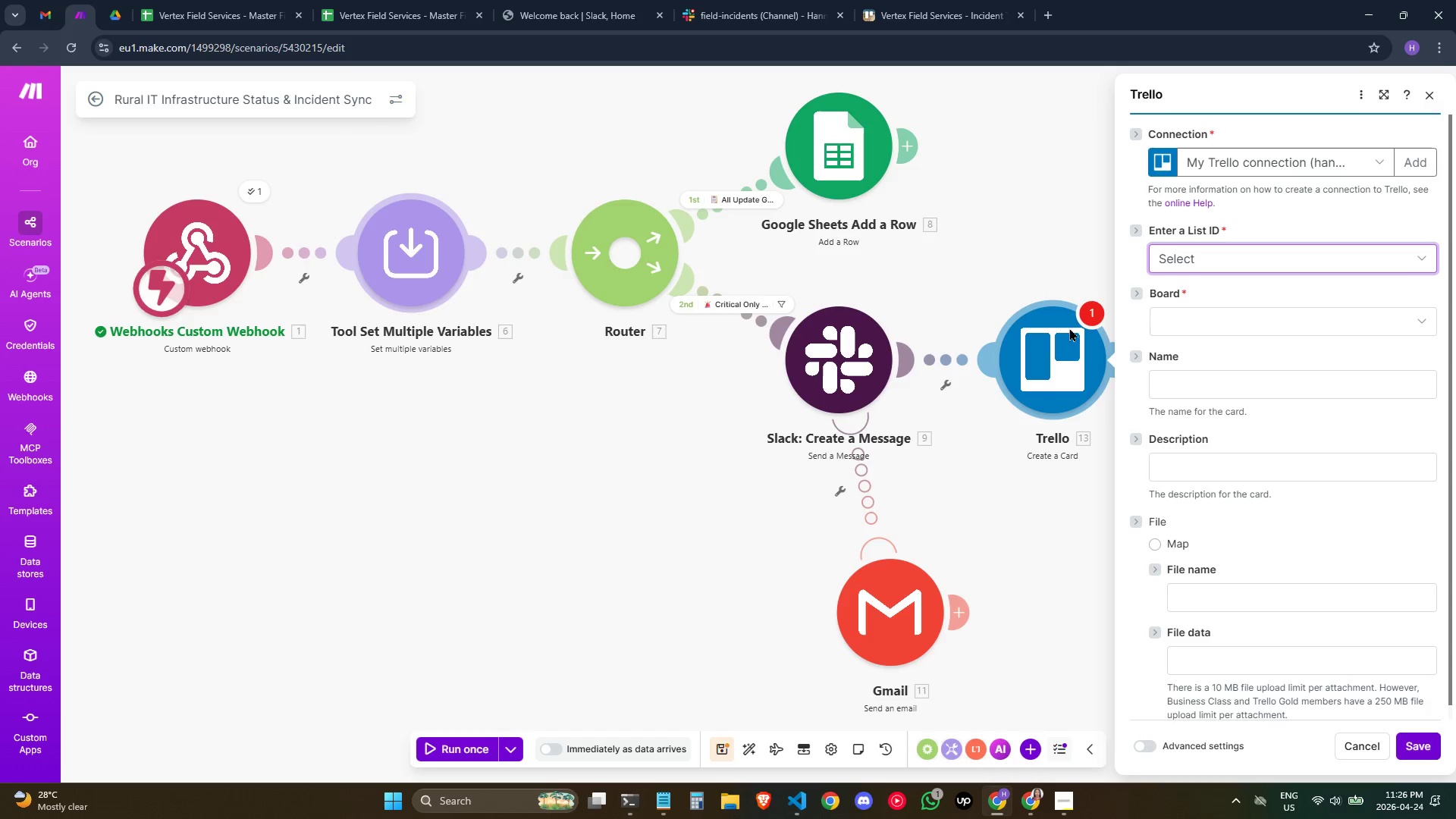 
left_click([1242, 259])
 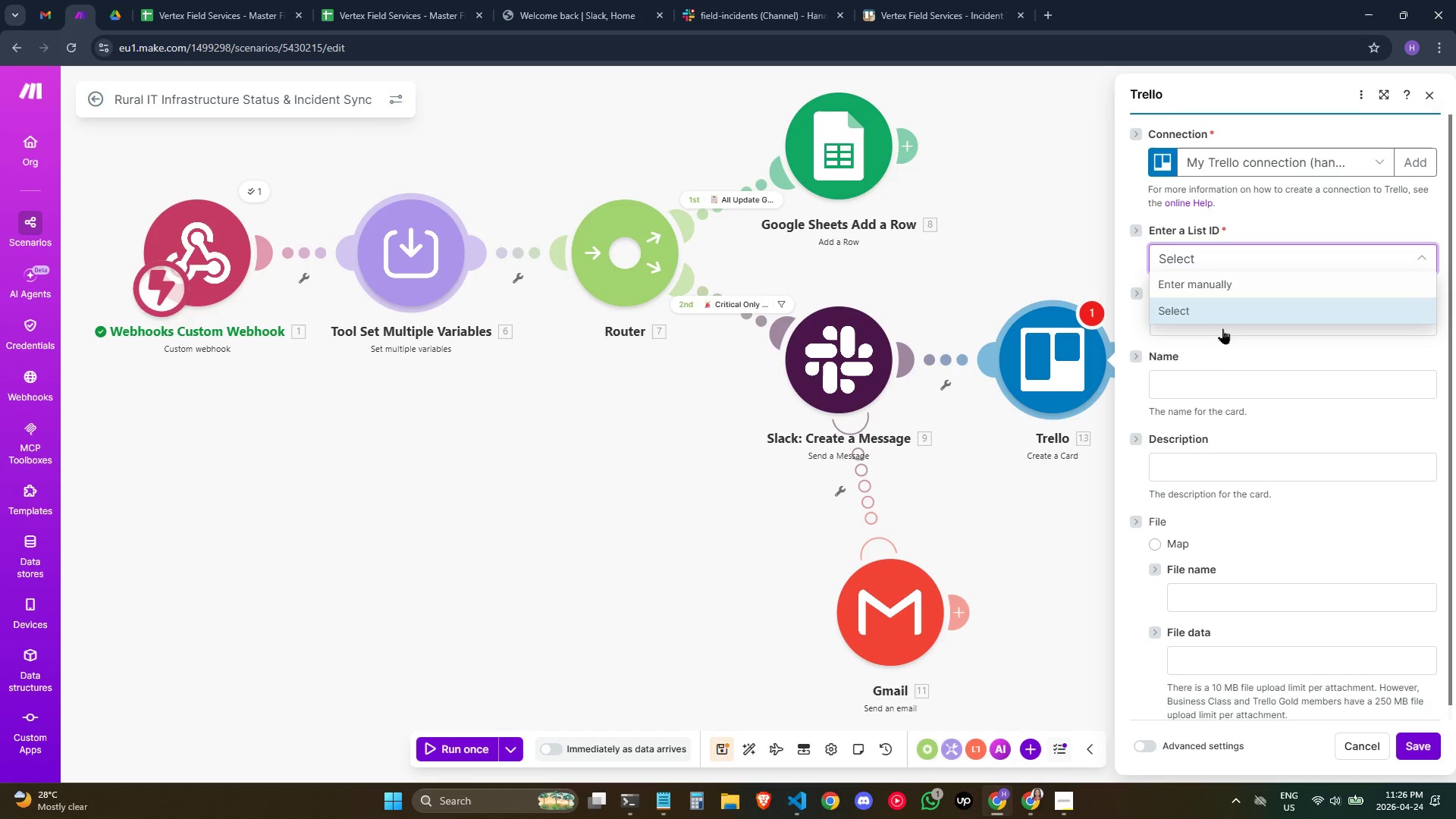 
left_click([1215, 353])
 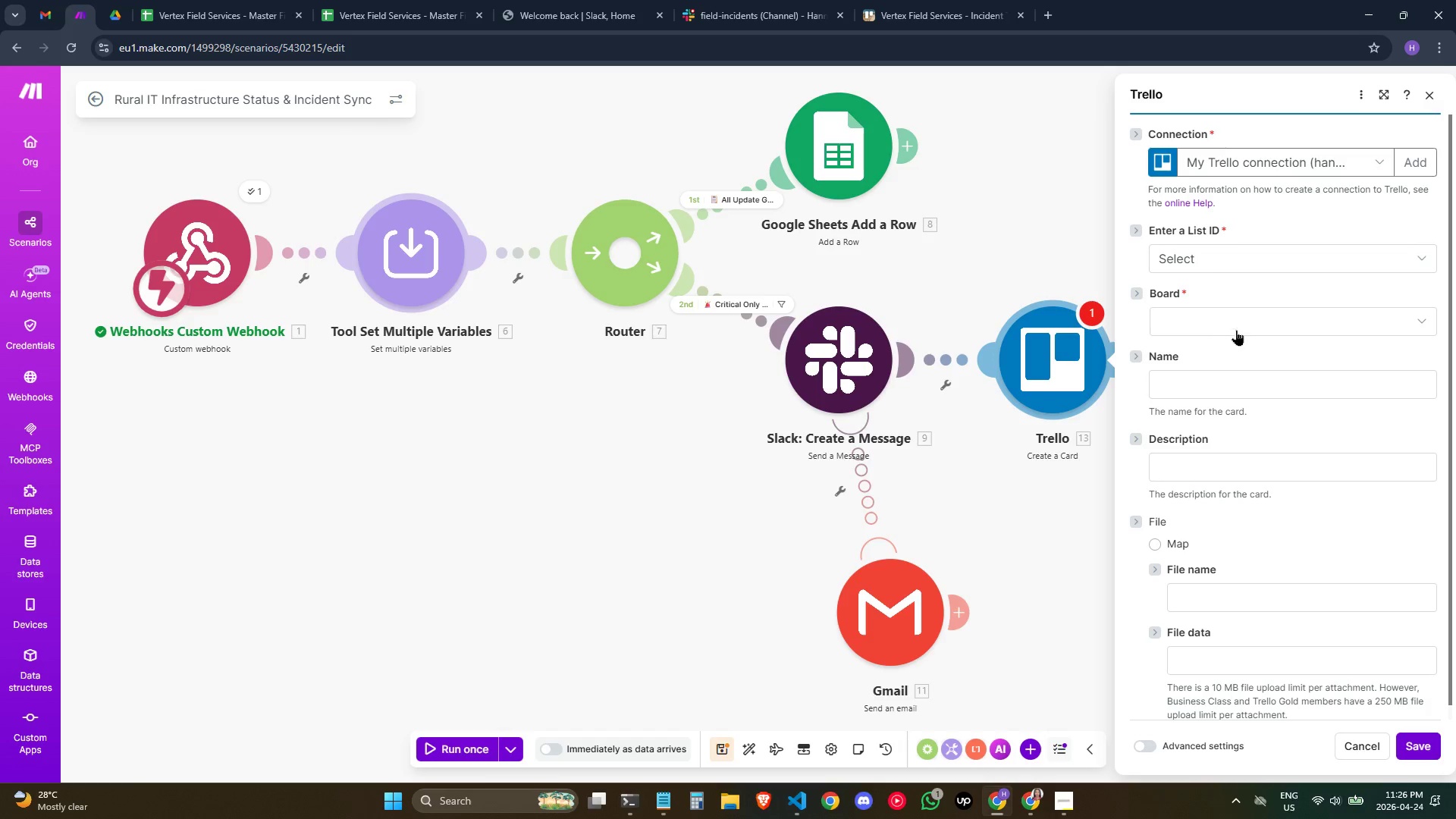 
left_click([1240, 325])
 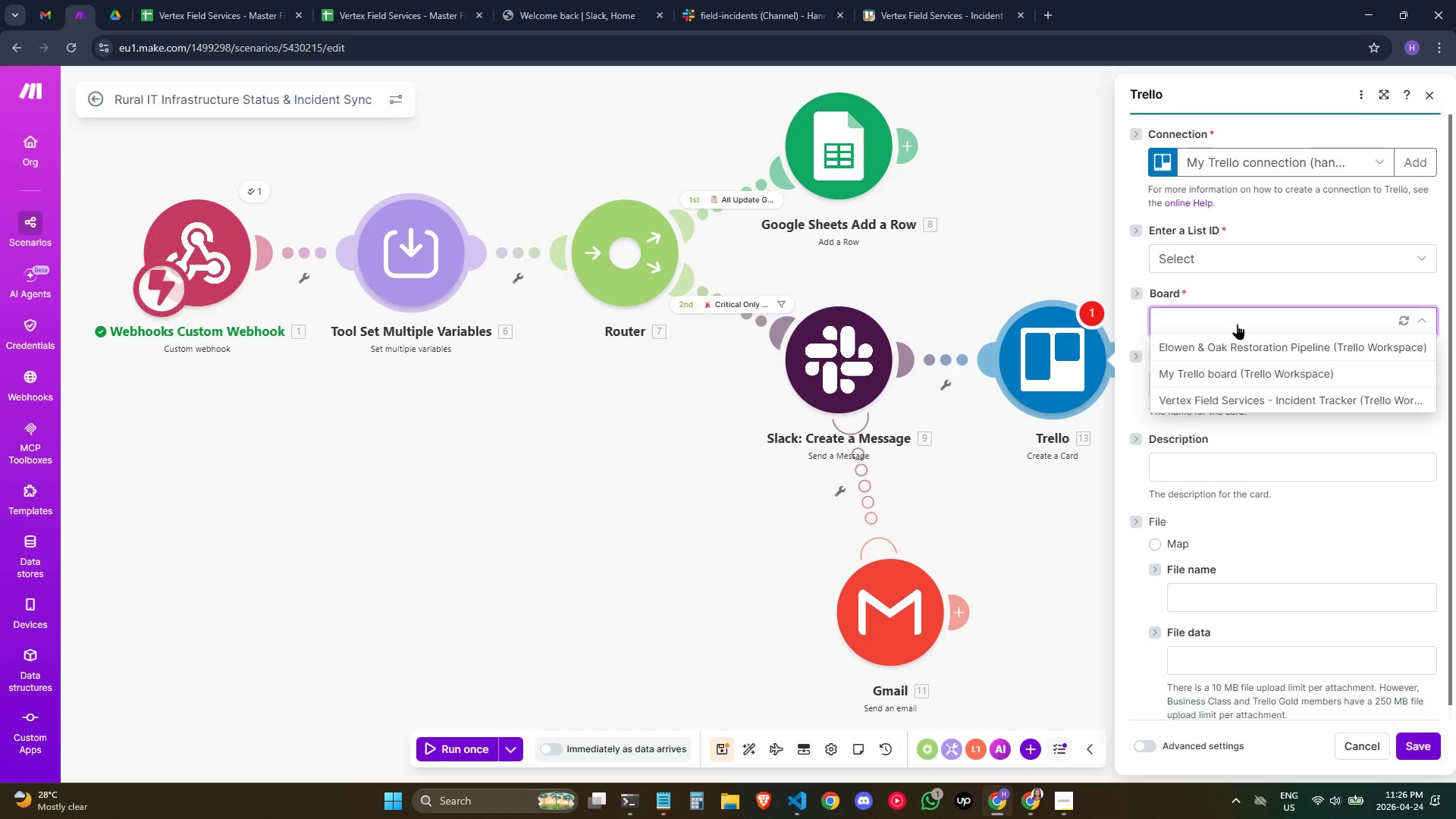 
wait(7.86)
 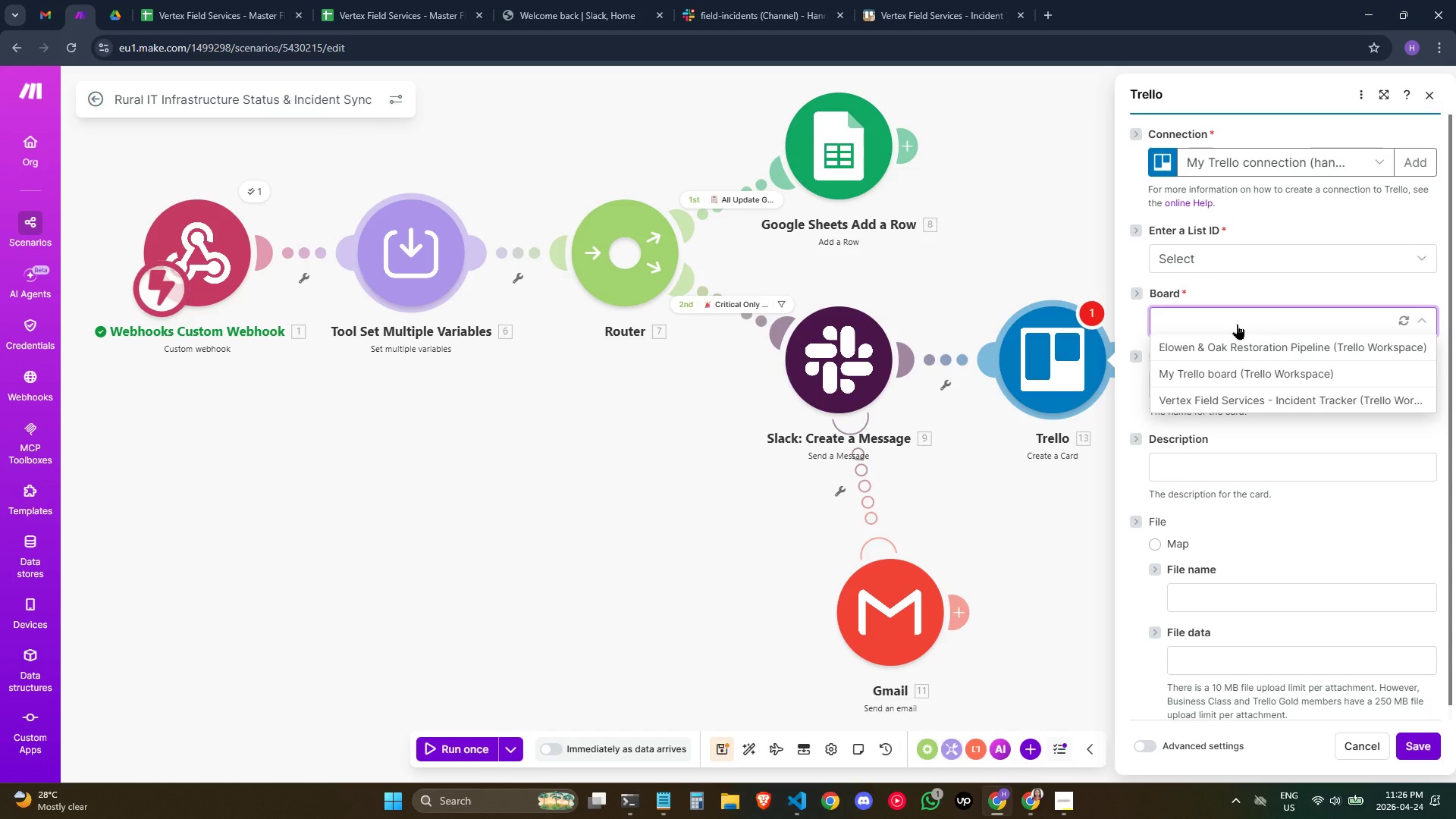 
left_click([1263, 253])
 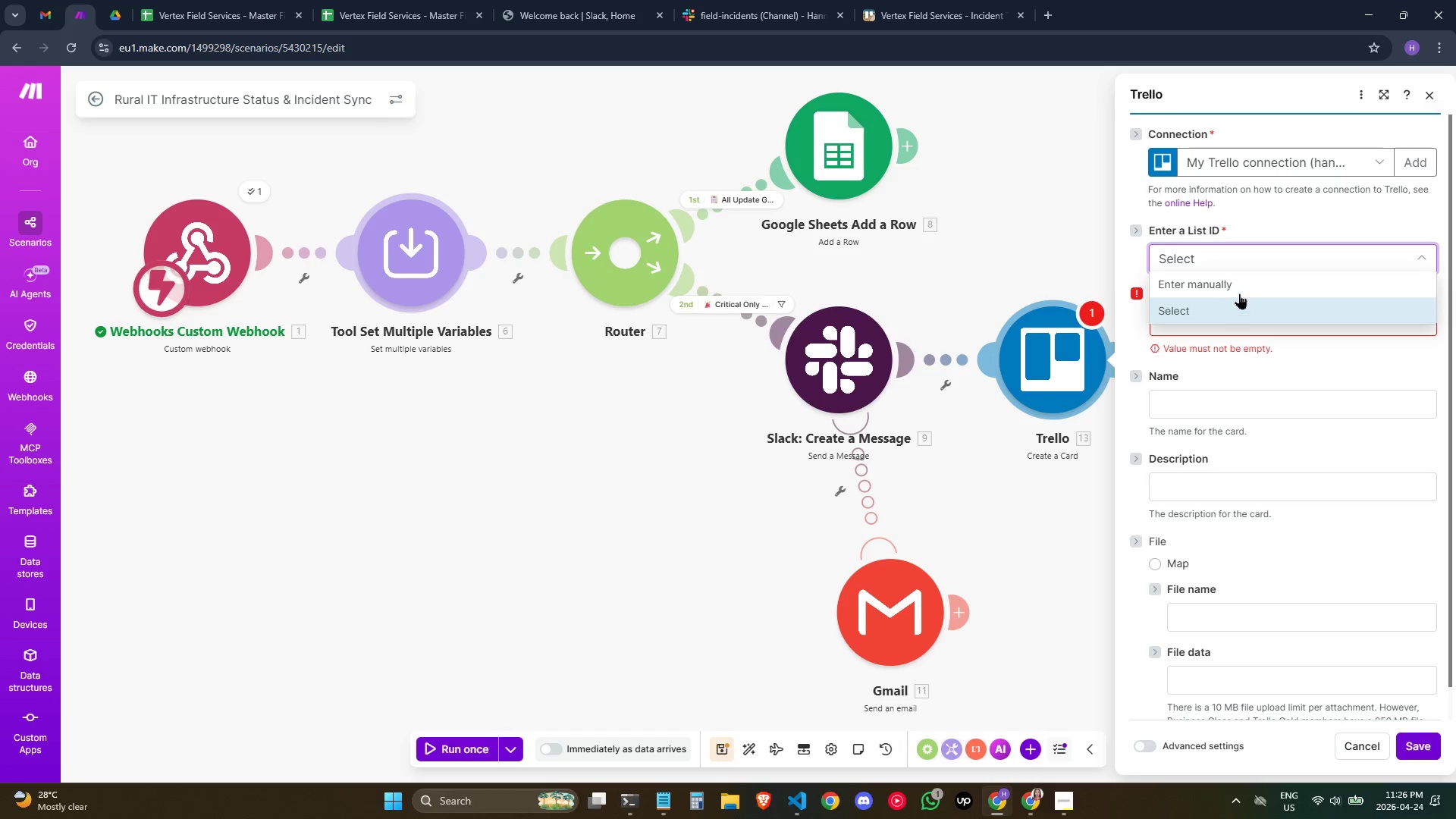 
left_click([1248, 281])
 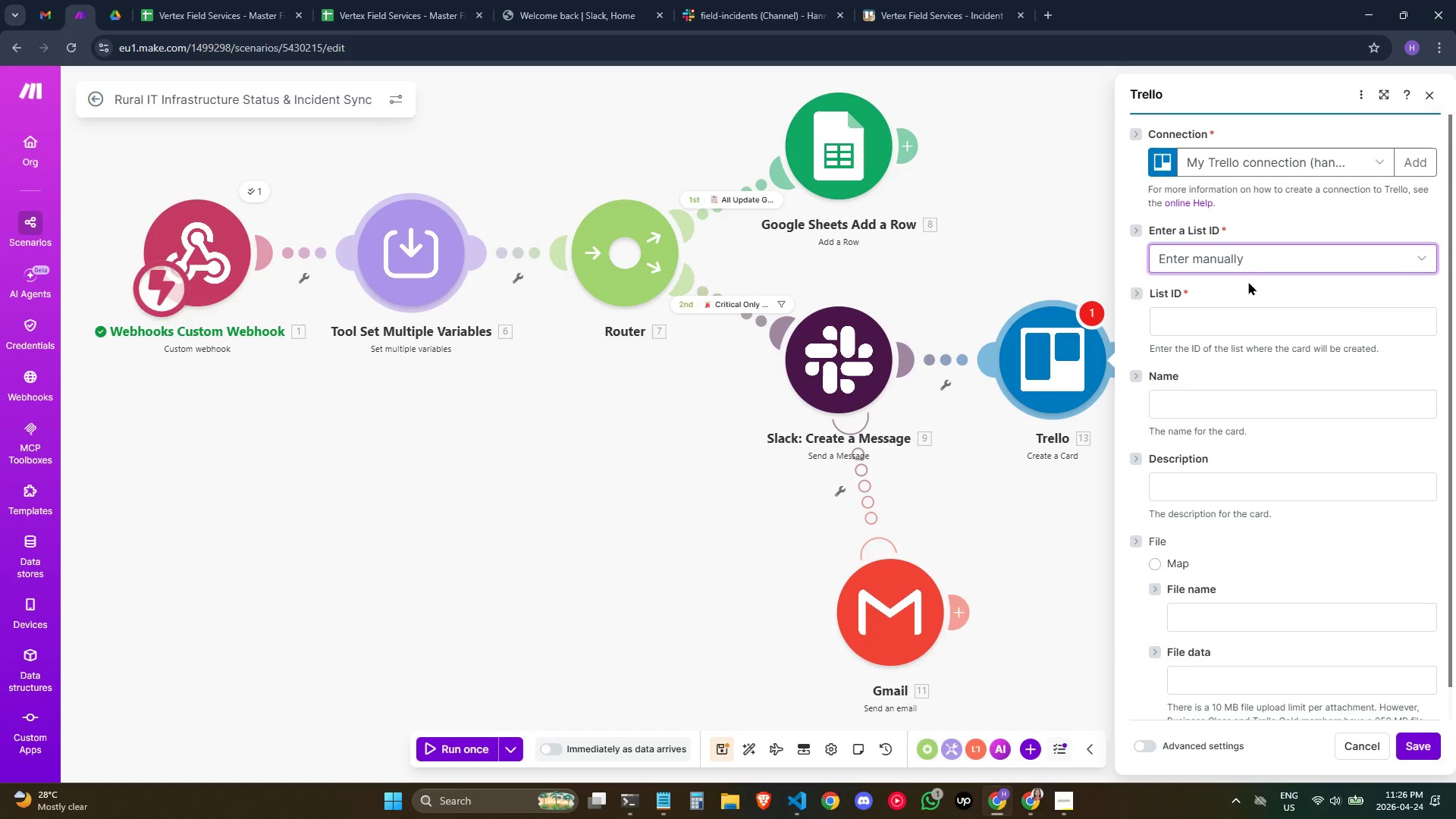 
left_click([1216, 326])
 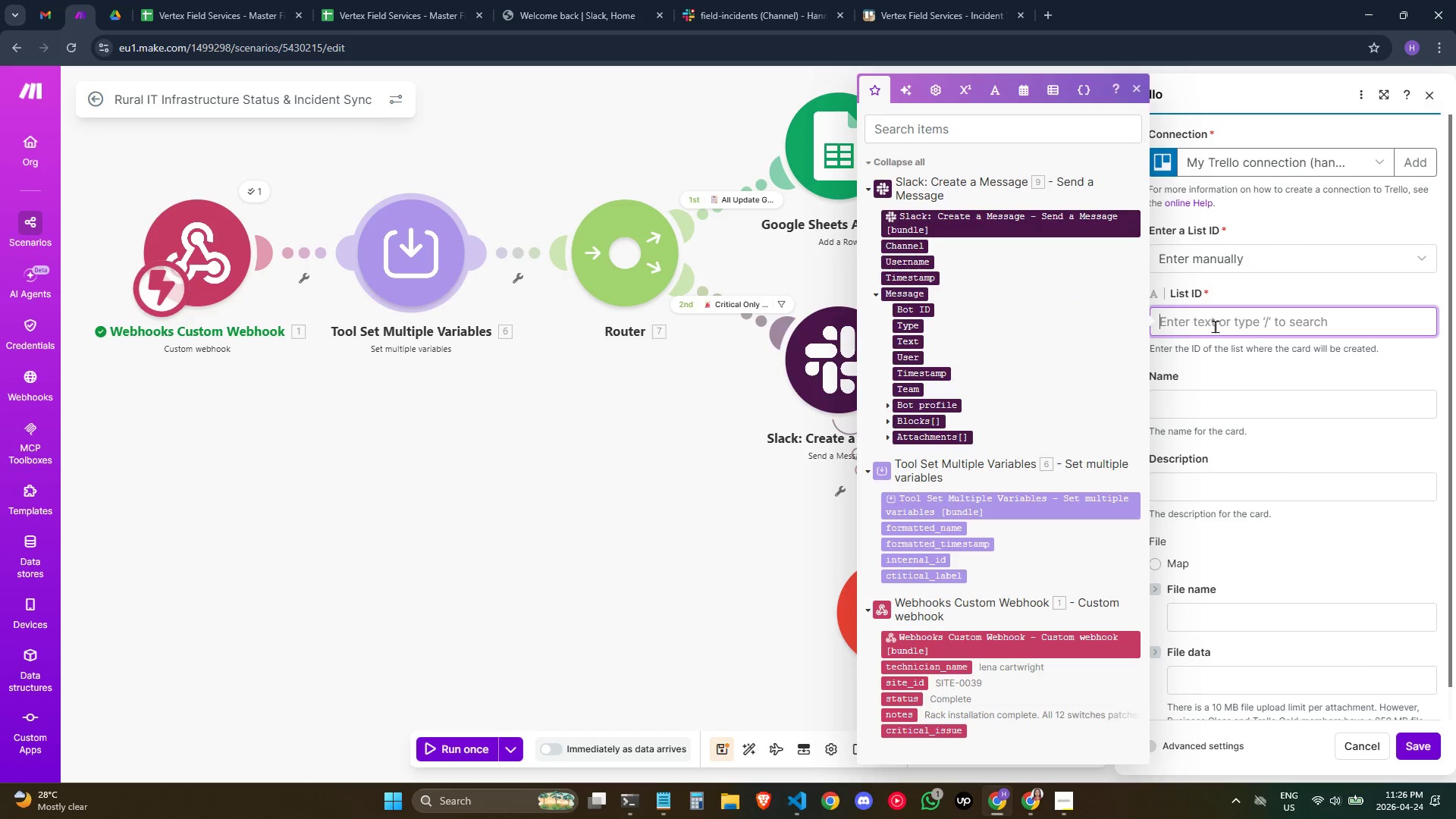 
wait(8.51)
 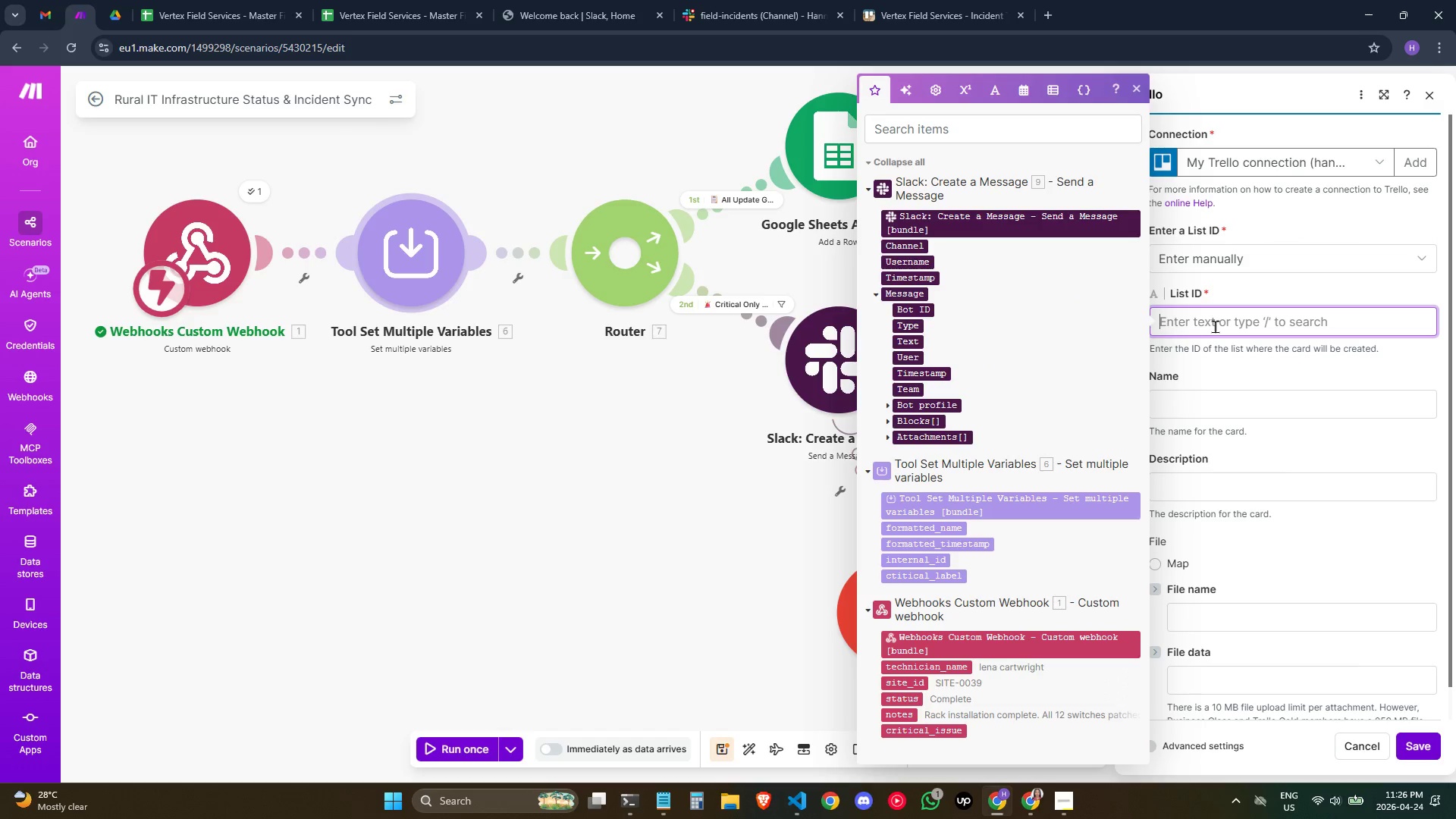 
left_click([922, 732])
 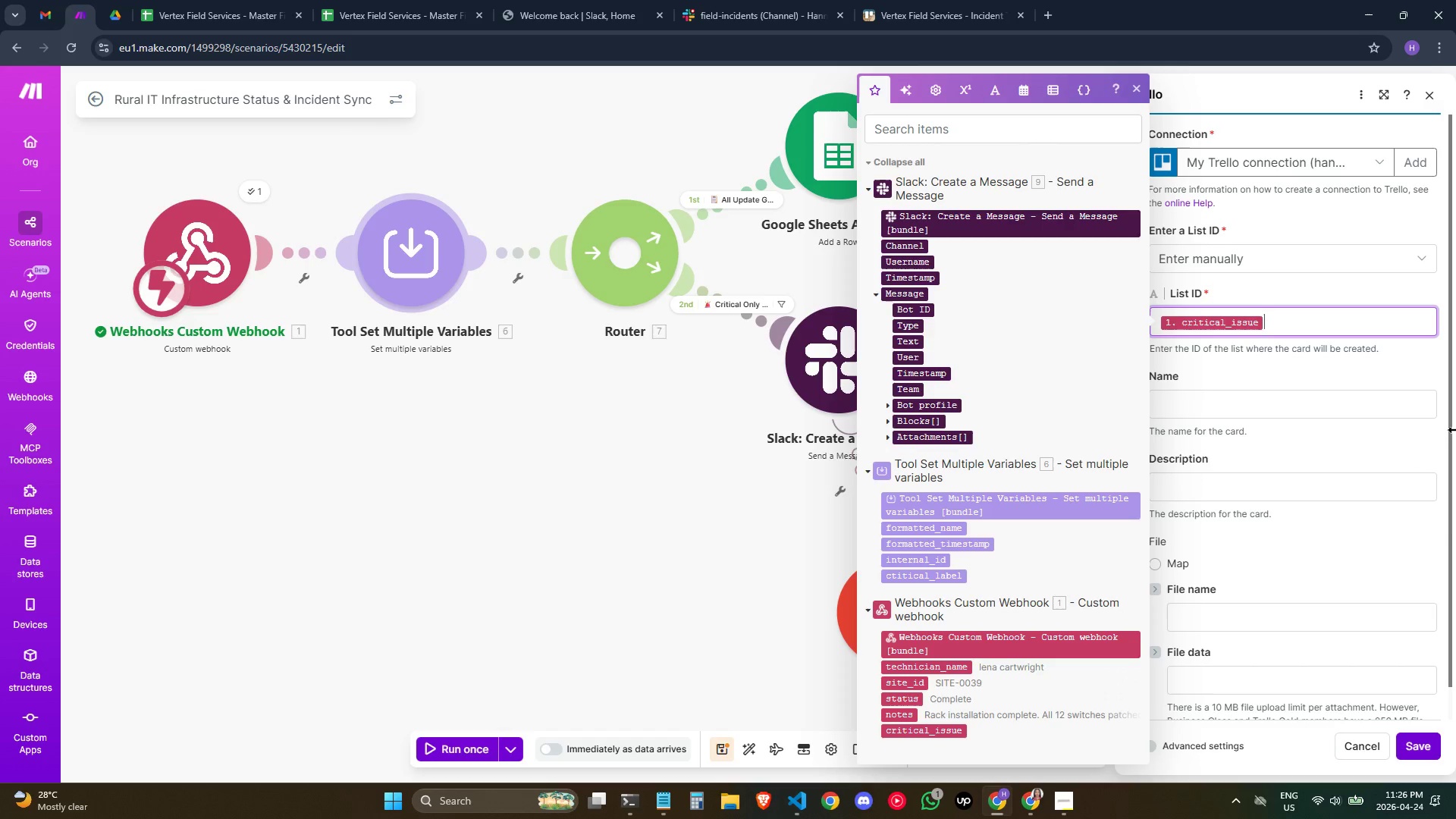 
type(= tru)
key(Backspace)
key(Backspace)
key(Backspace)
type(/tr)
 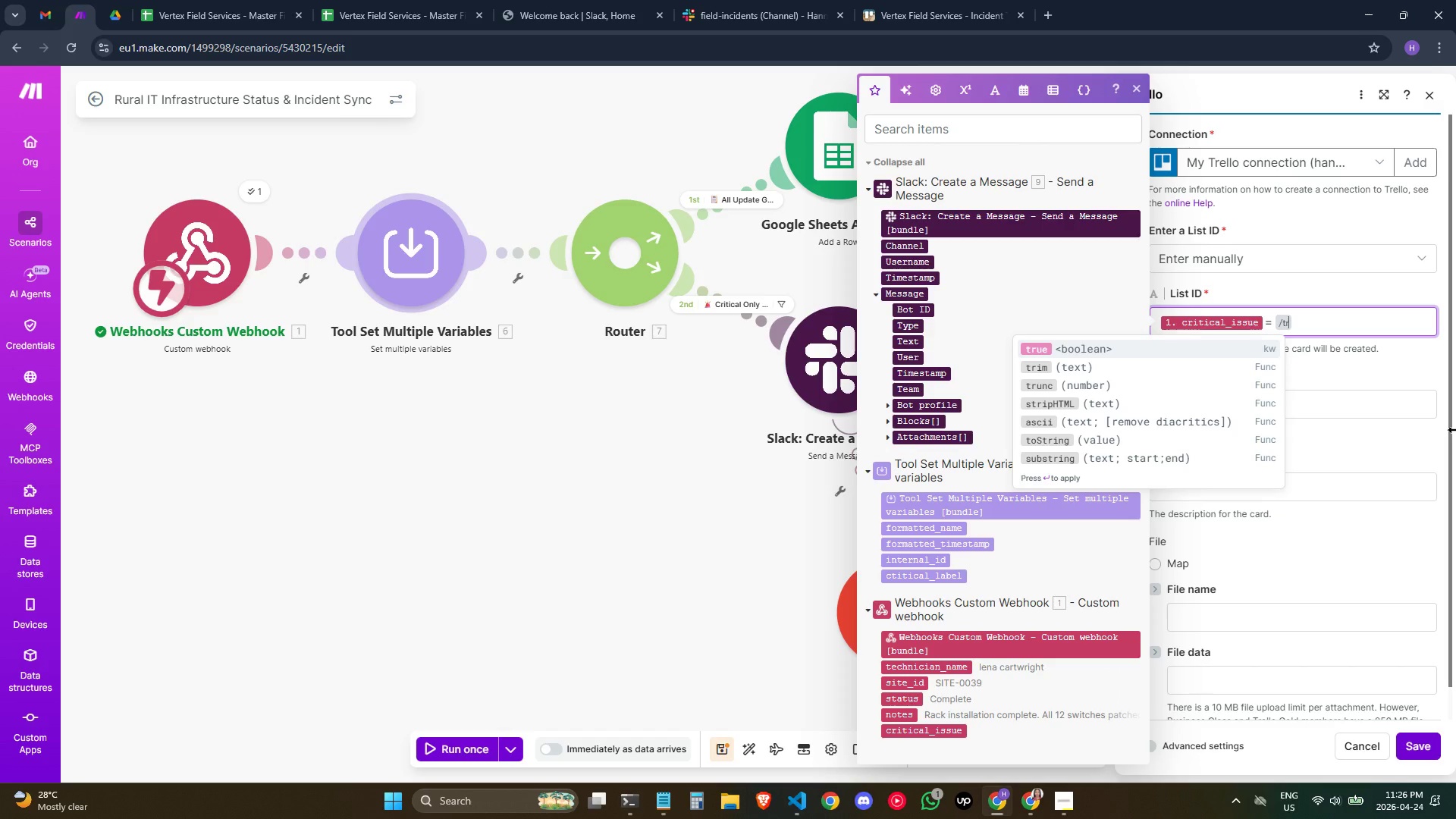 
key(Enter)
 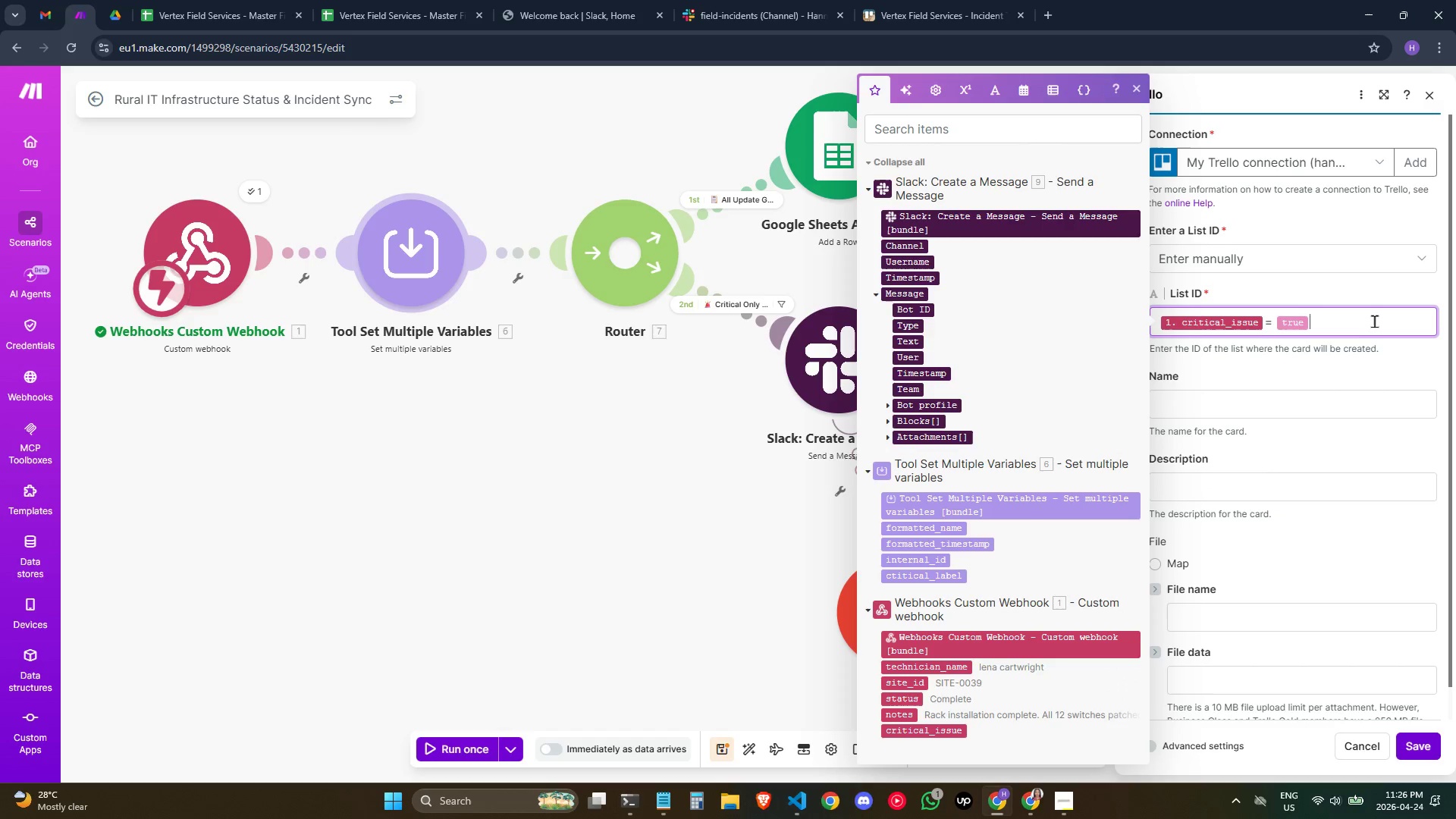 
left_click([1370, 325])
 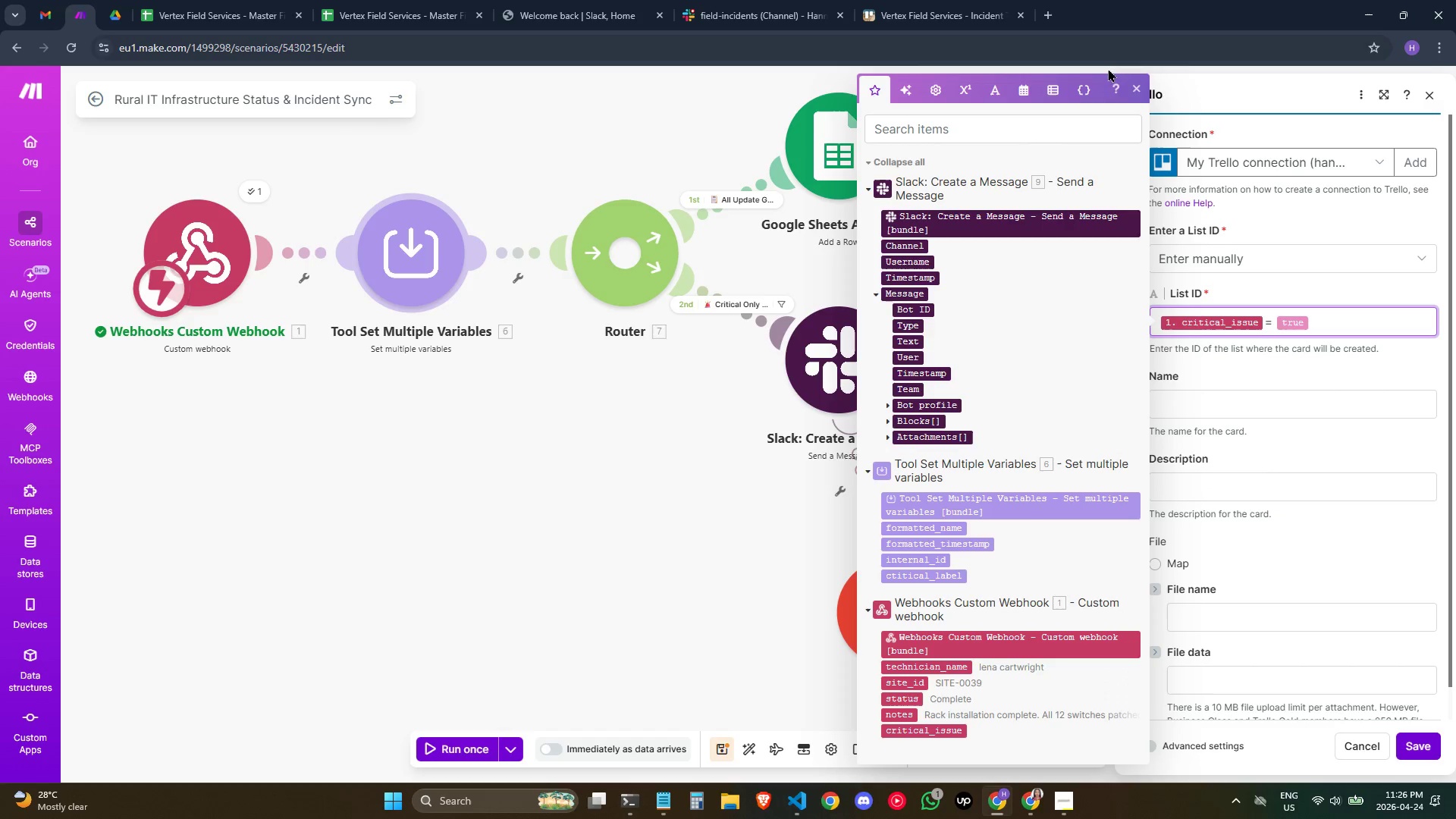 
left_click([1135, 87])
 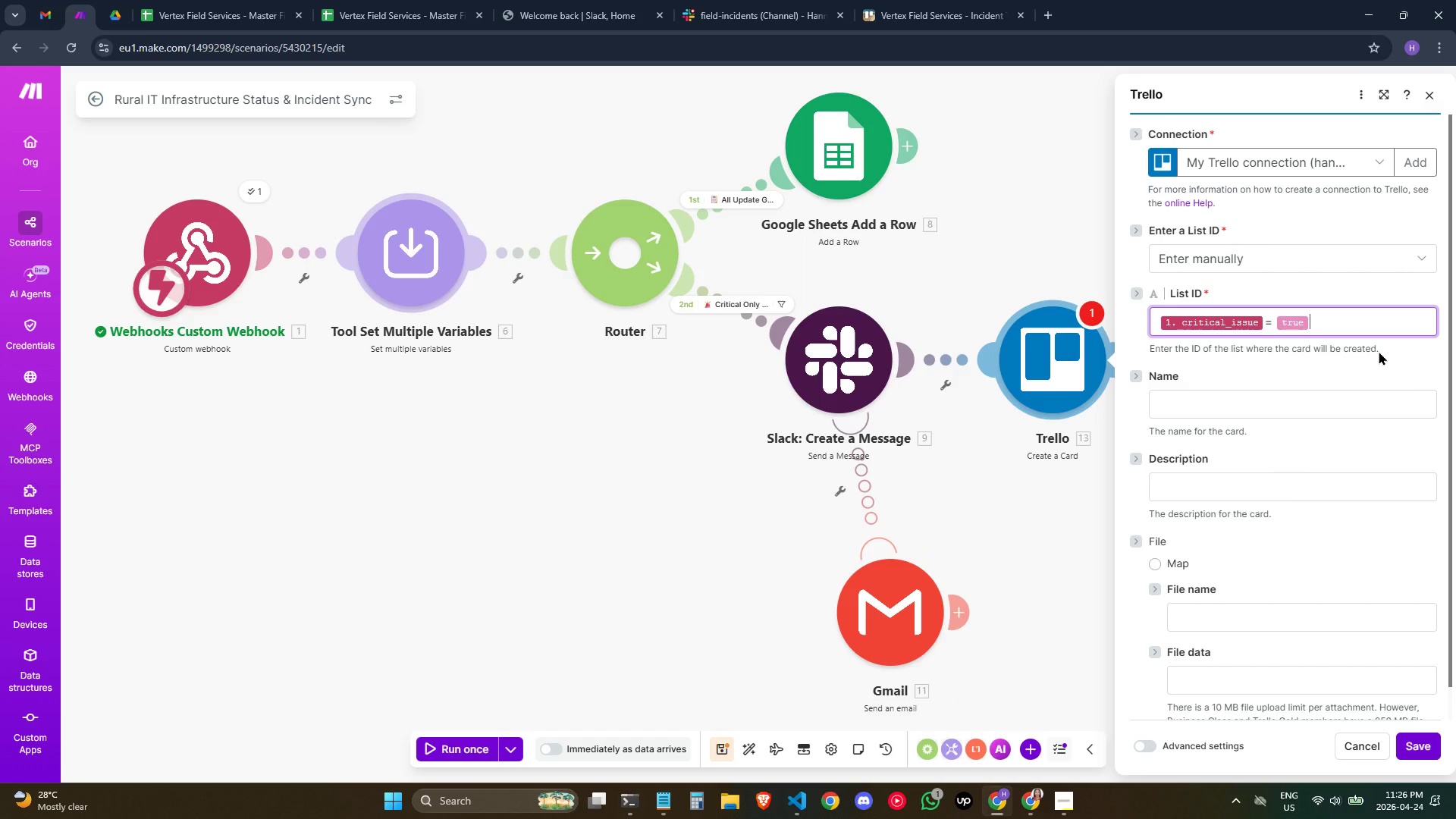 
wait(9.31)
 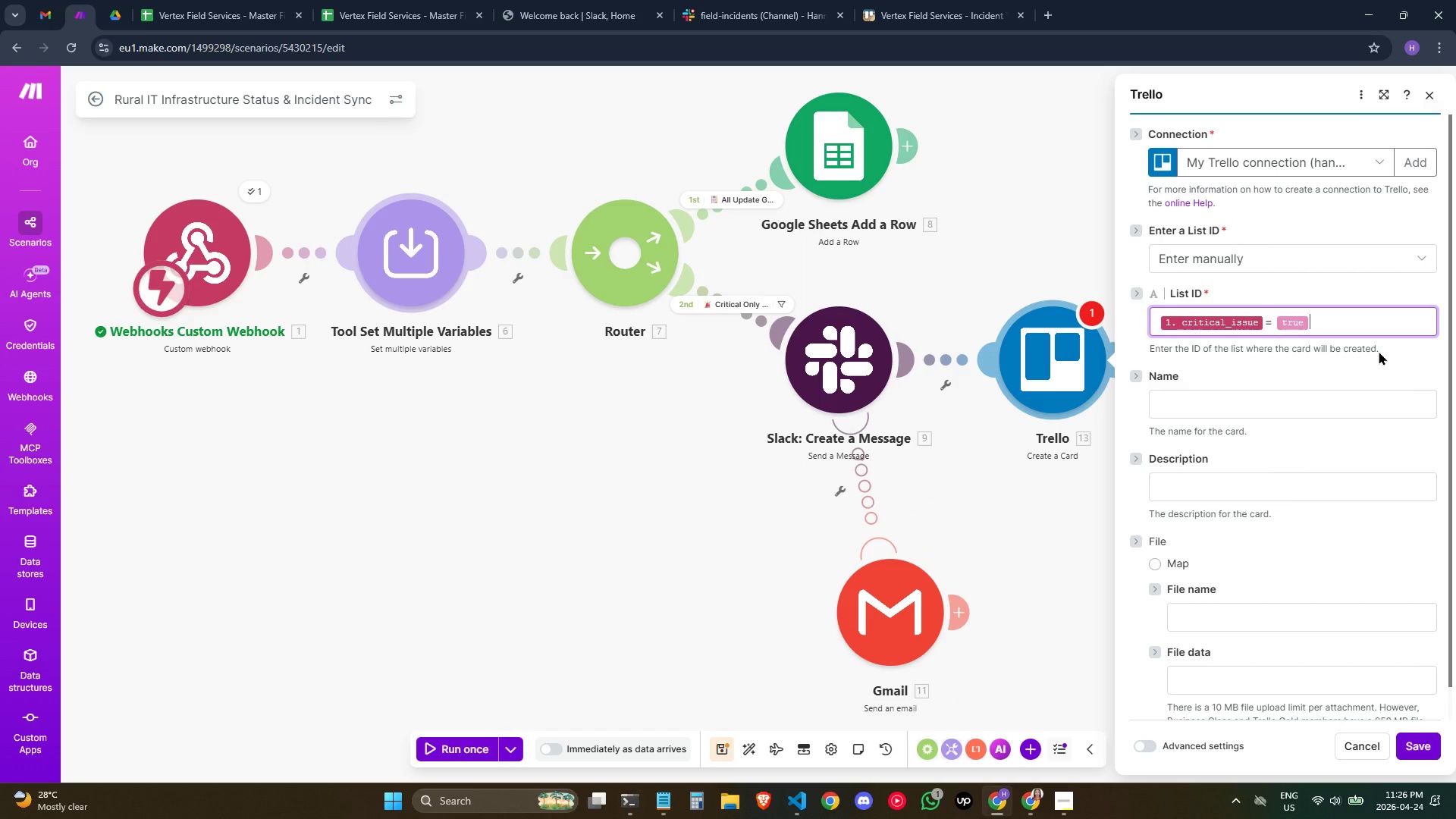 
scroll: coordinate [1297, 404], scroll_direction: down, amount: 1.0
 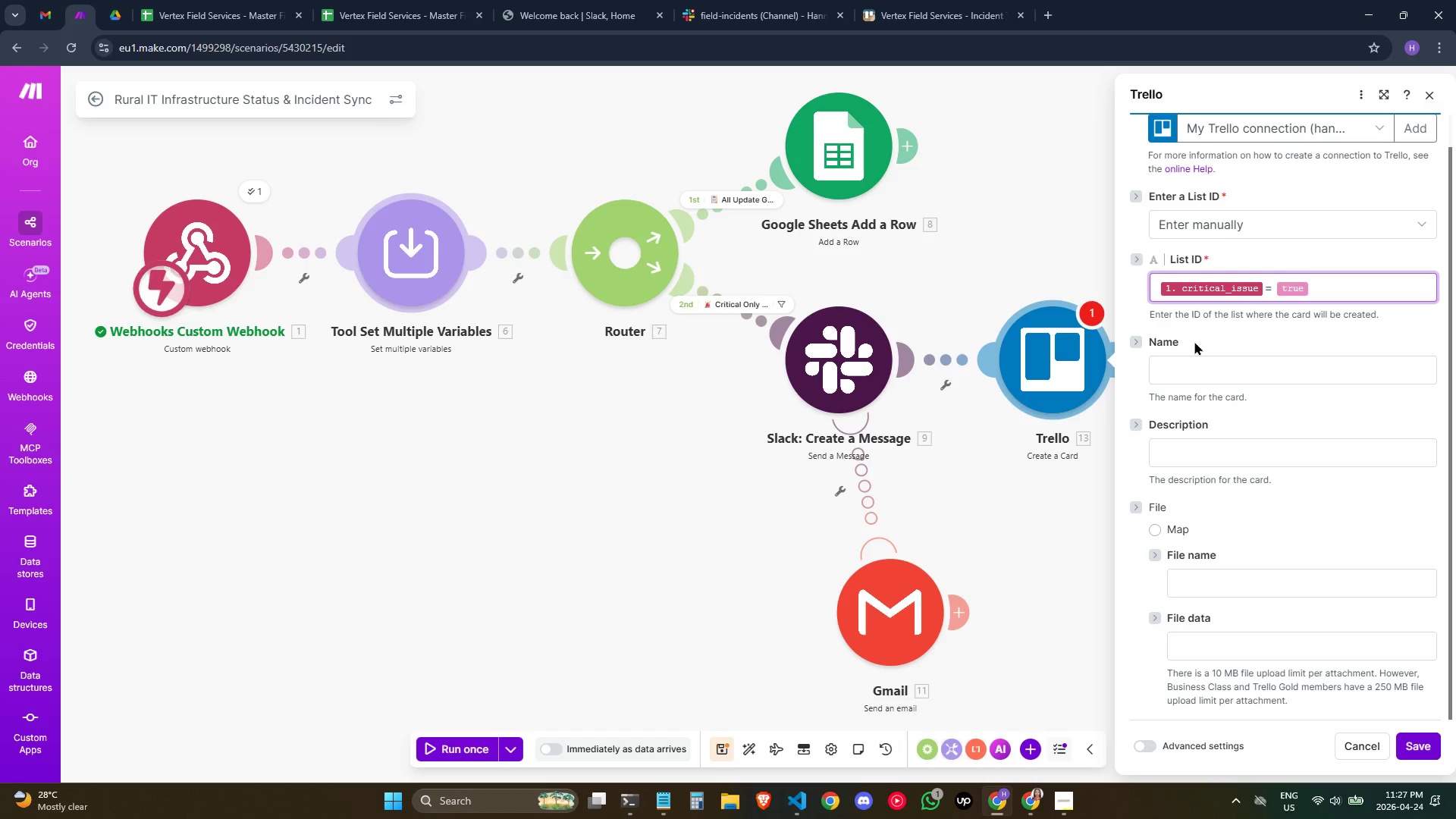 
wait(16.83)
 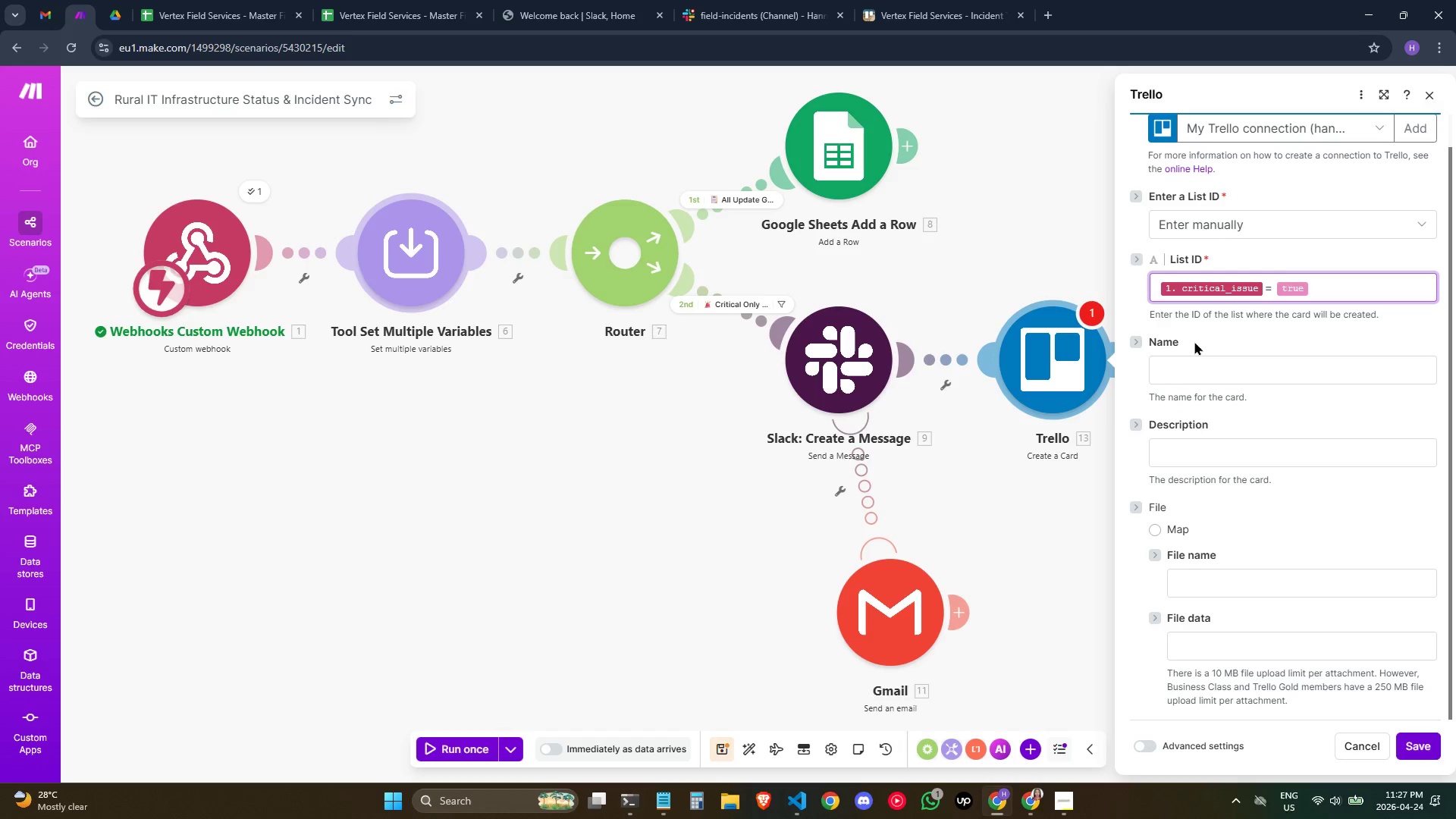 
left_click_drag(start_coordinate=[1344, 287], to_coordinate=[981, 353])
 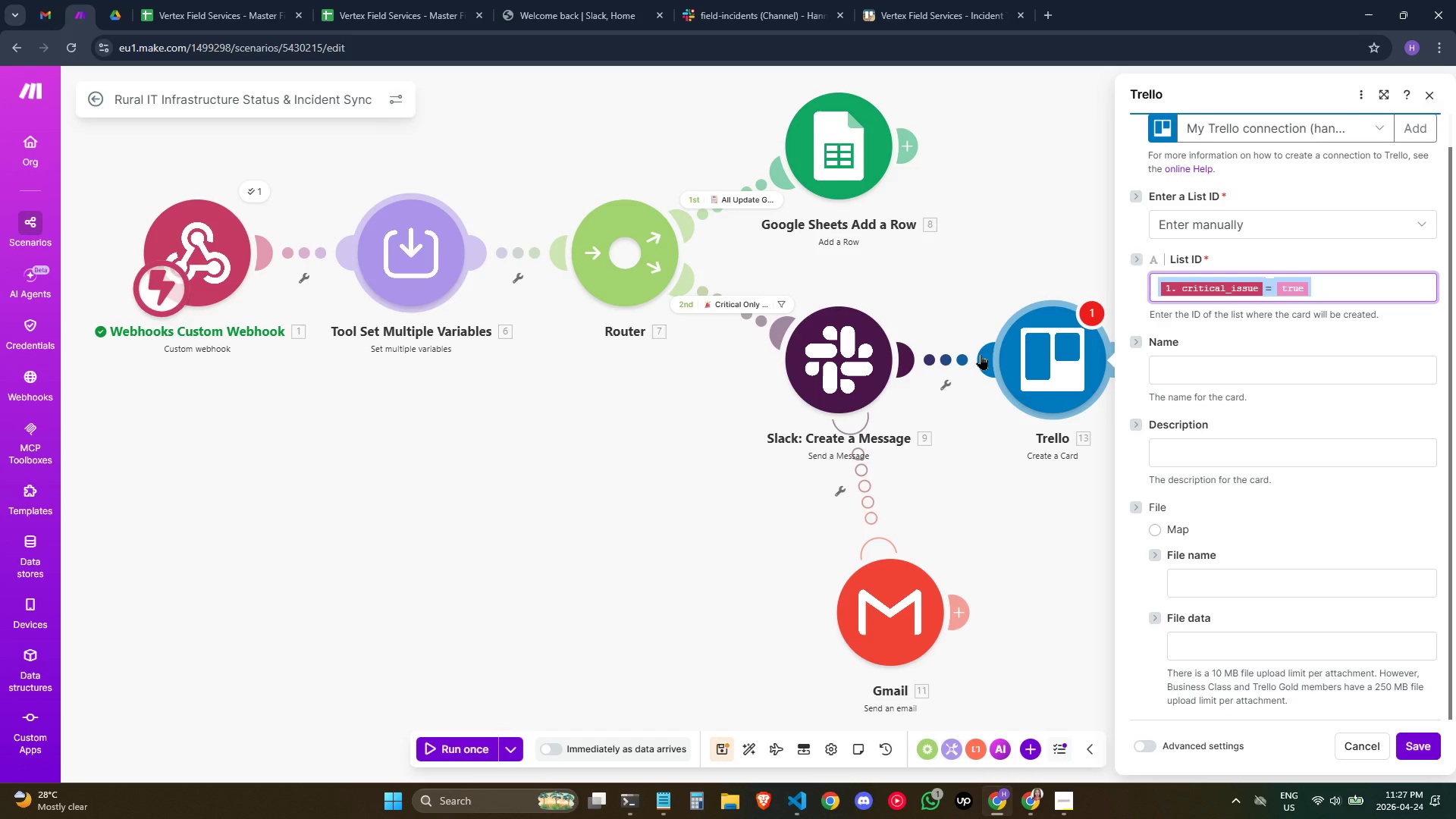 
key(Backspace)
 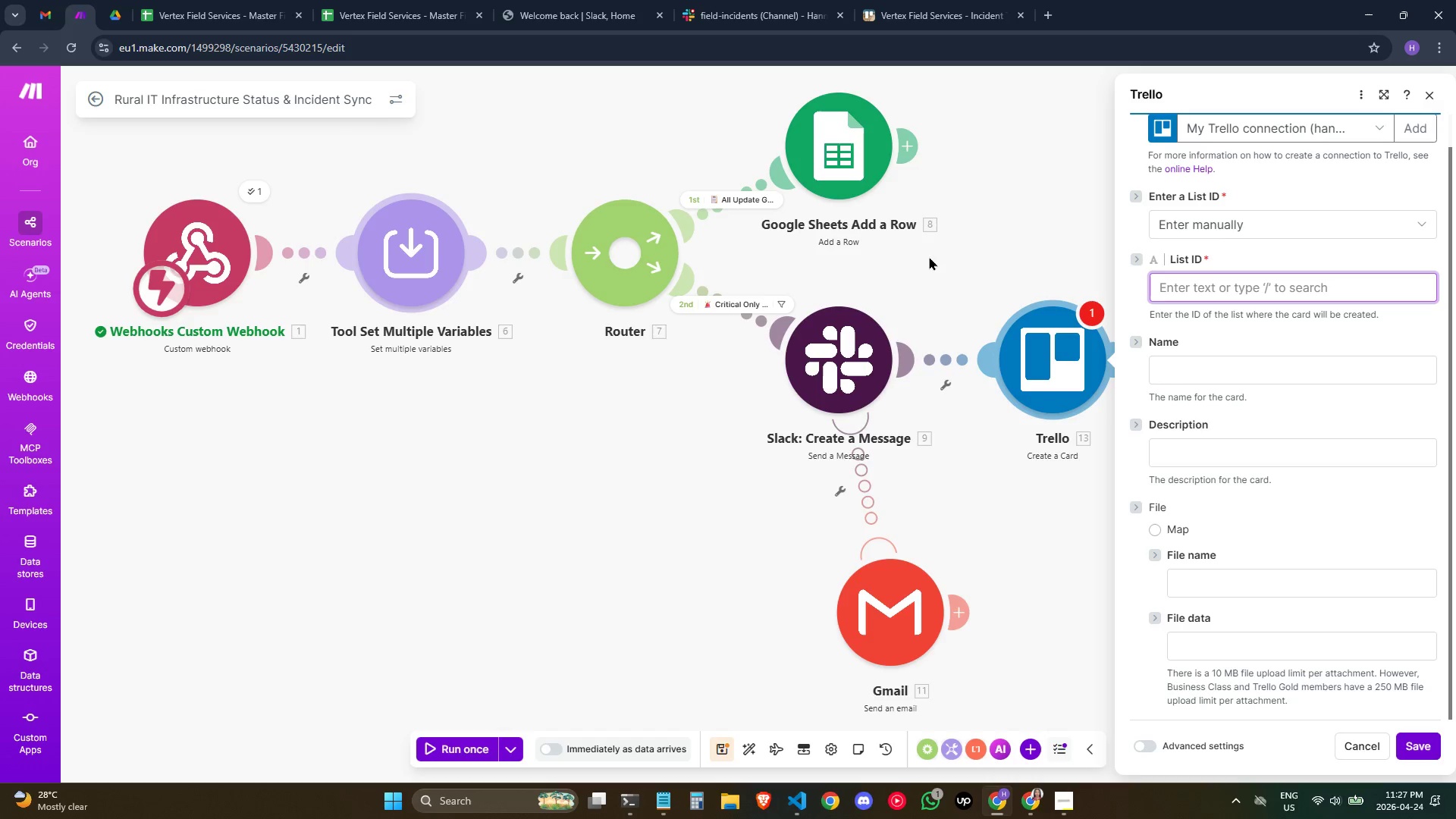 
wait(10.36)
 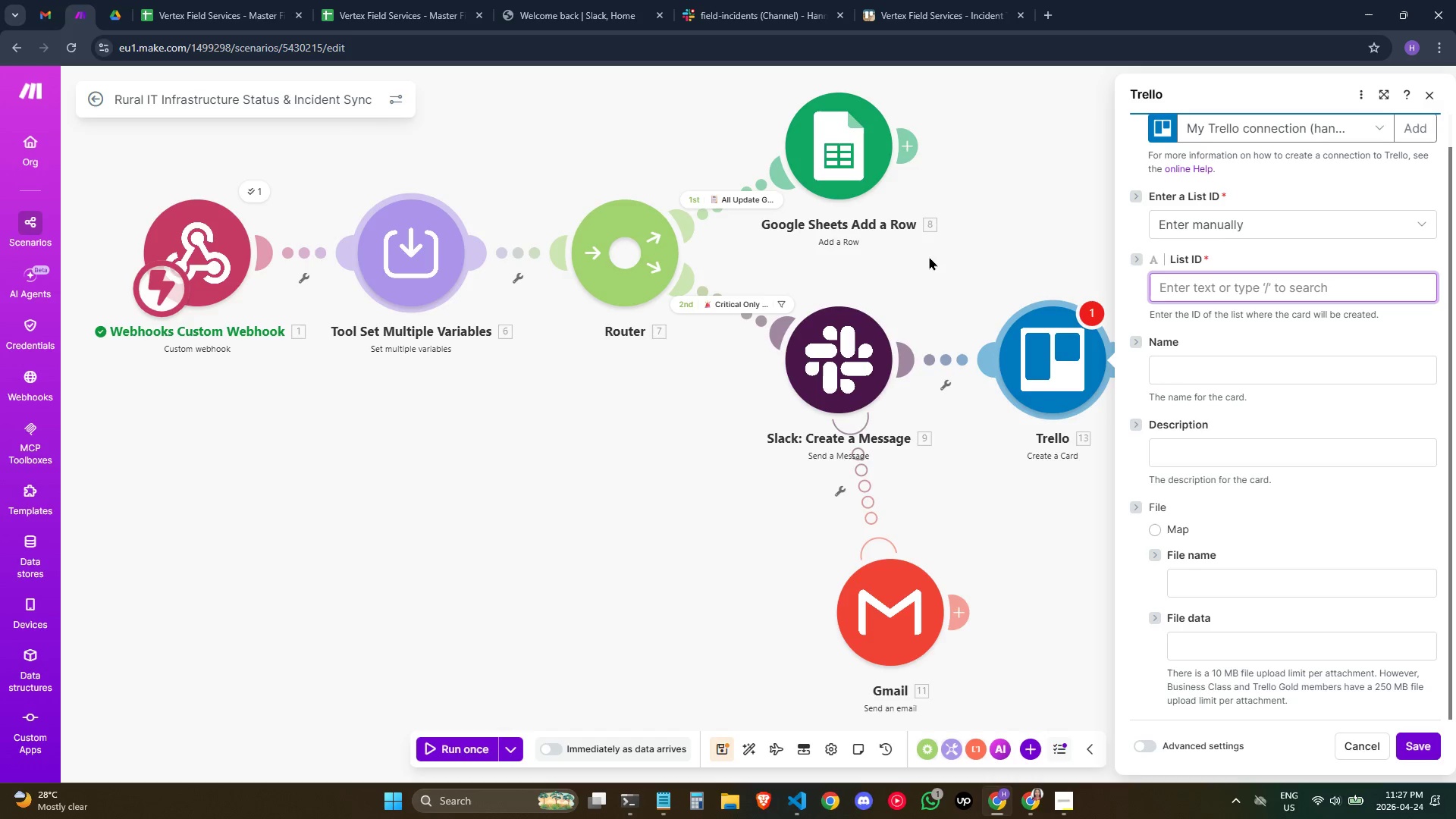 
left_click([718, 301])
 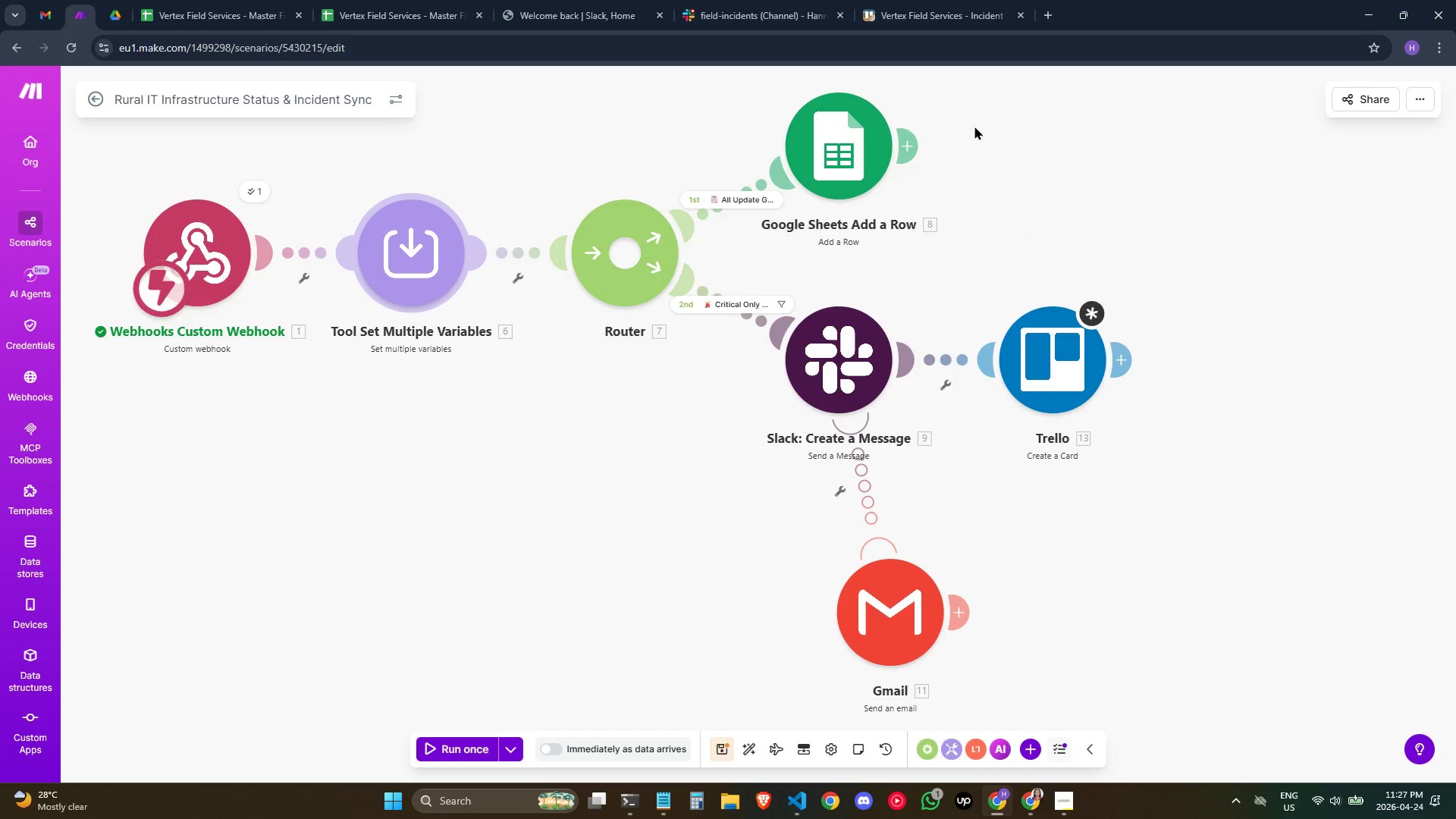 
wait(12.09)
 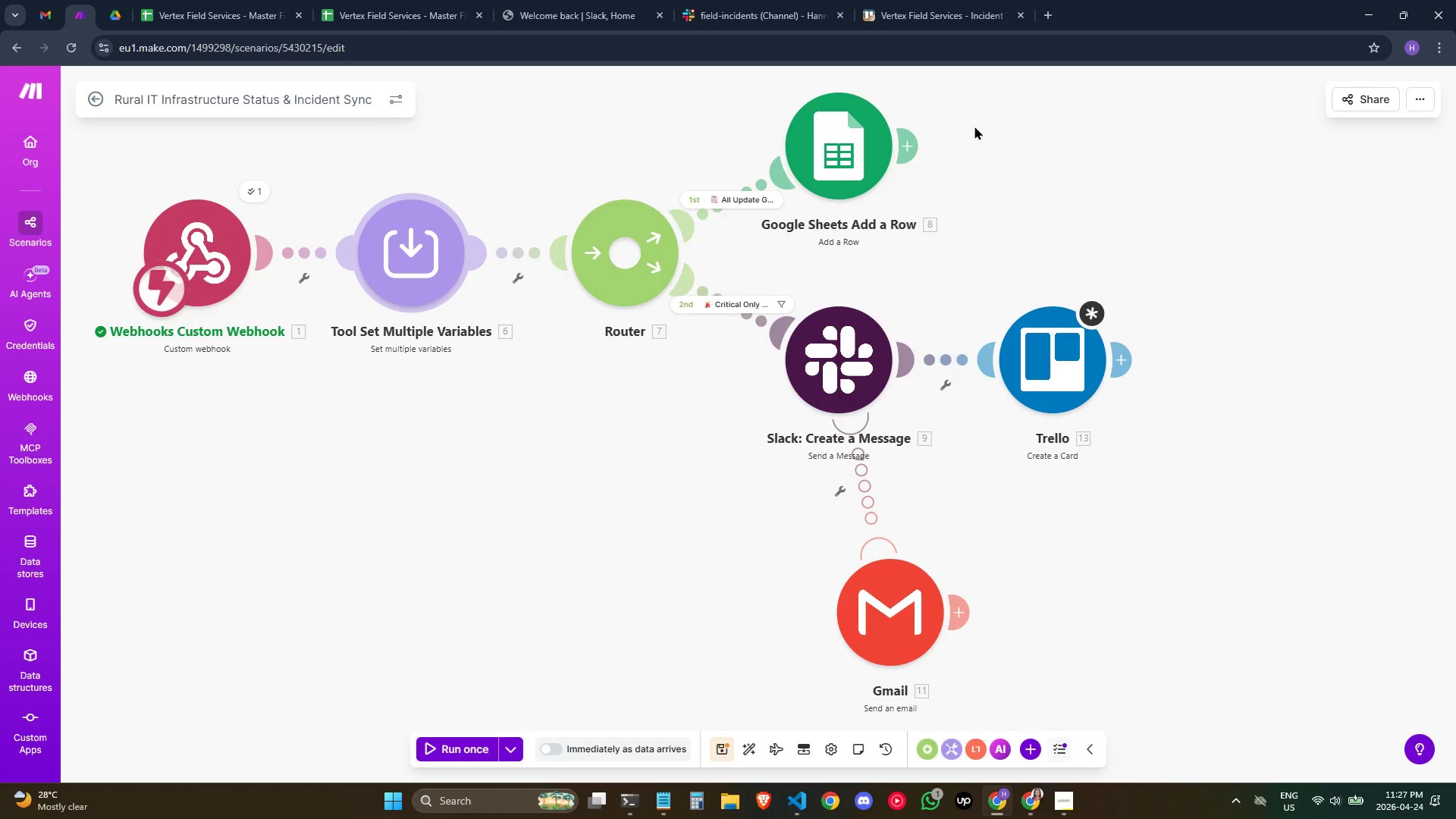 
left_click([1049, 372])
 